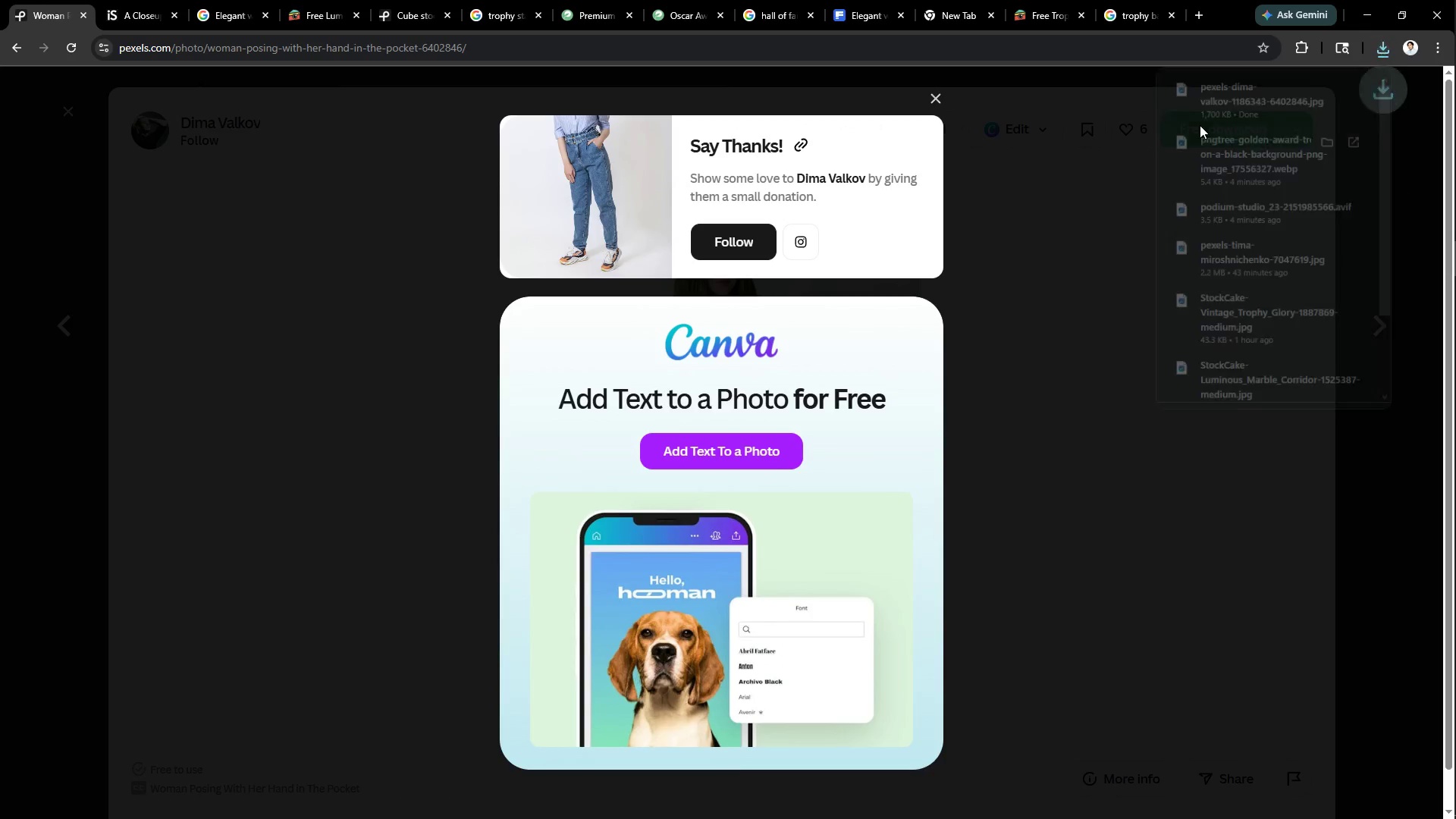 
left_click([1445, 191])
 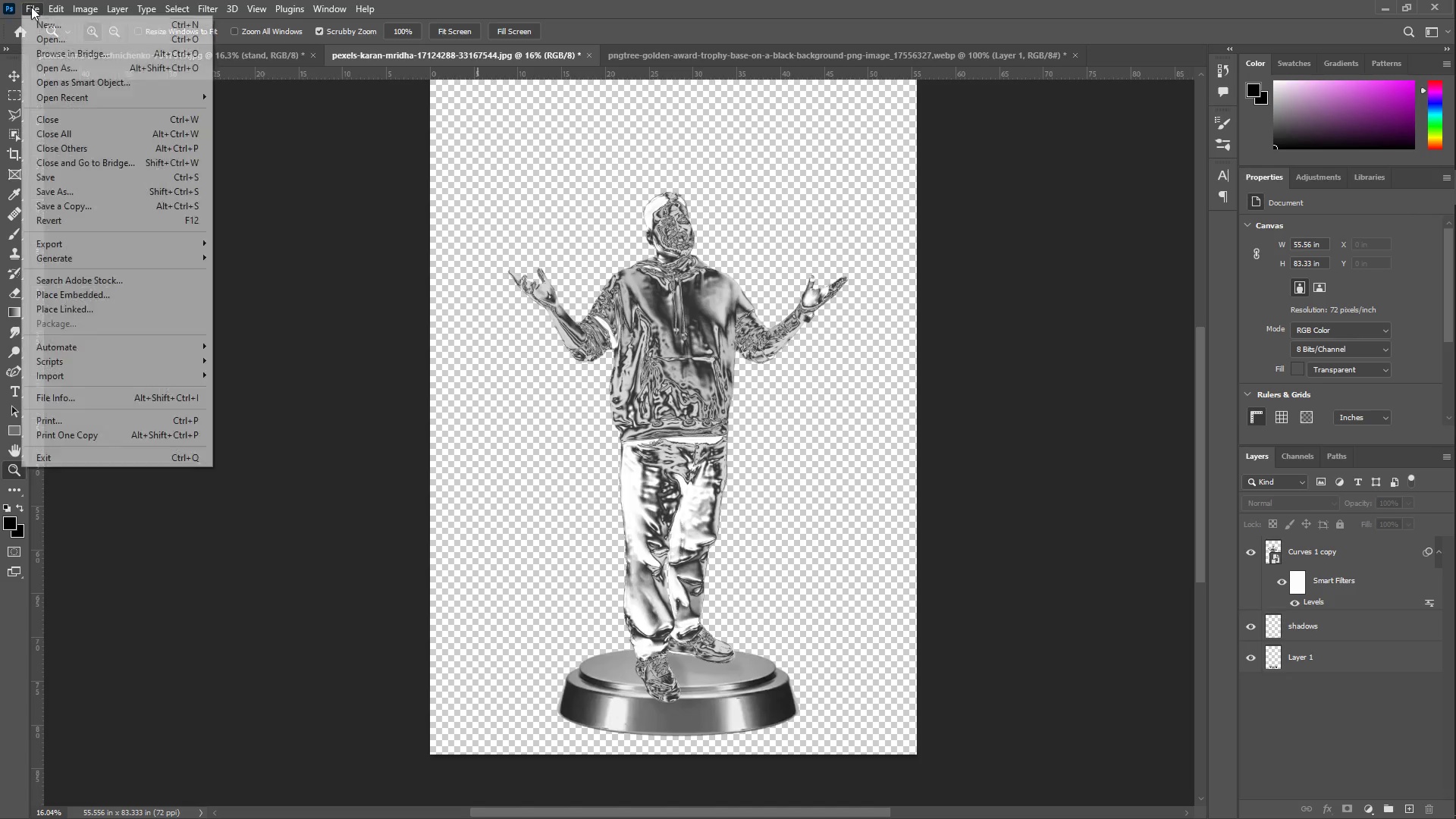 
double_click([49, 36])
 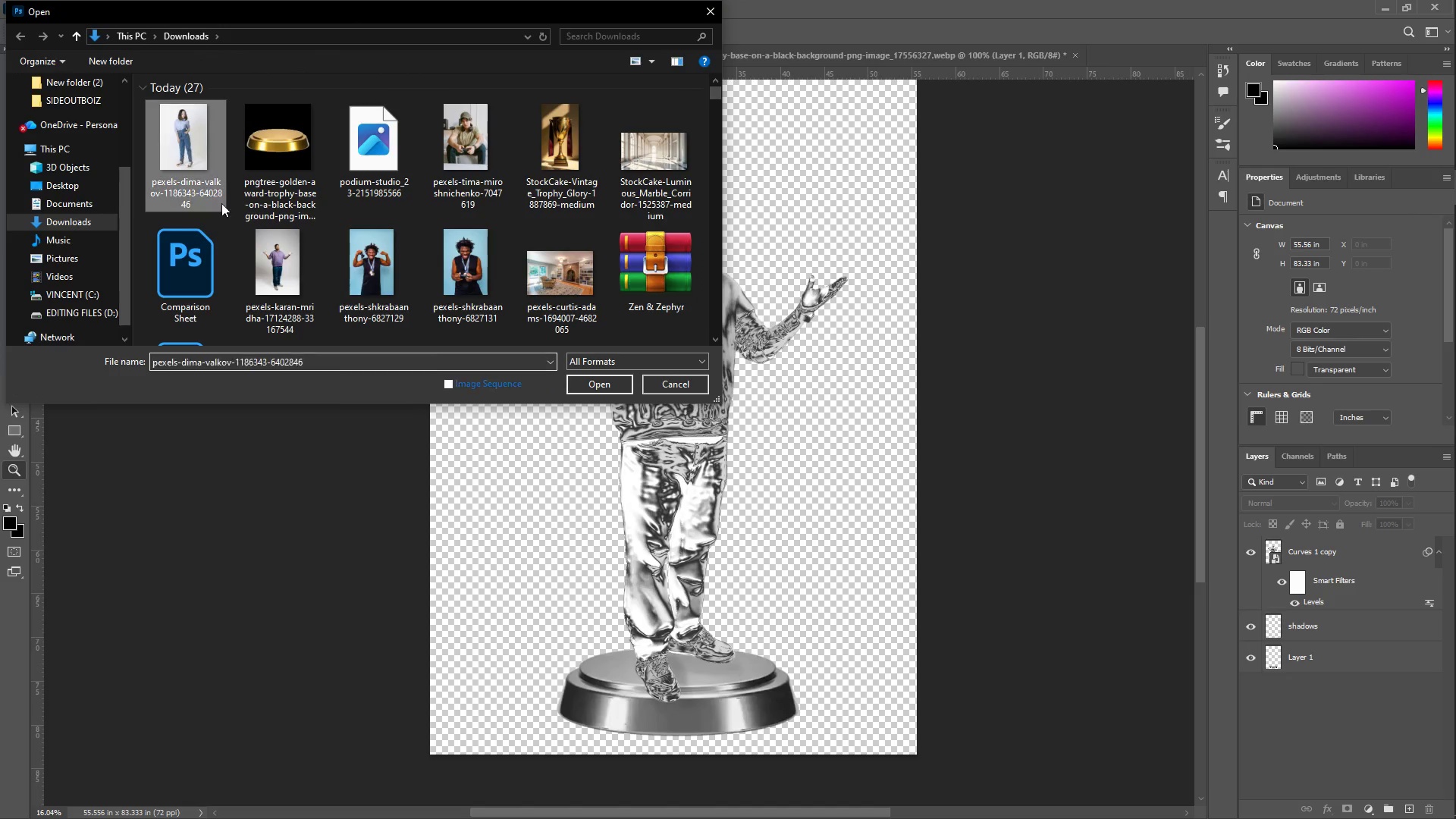 
left_click([586, 386])
 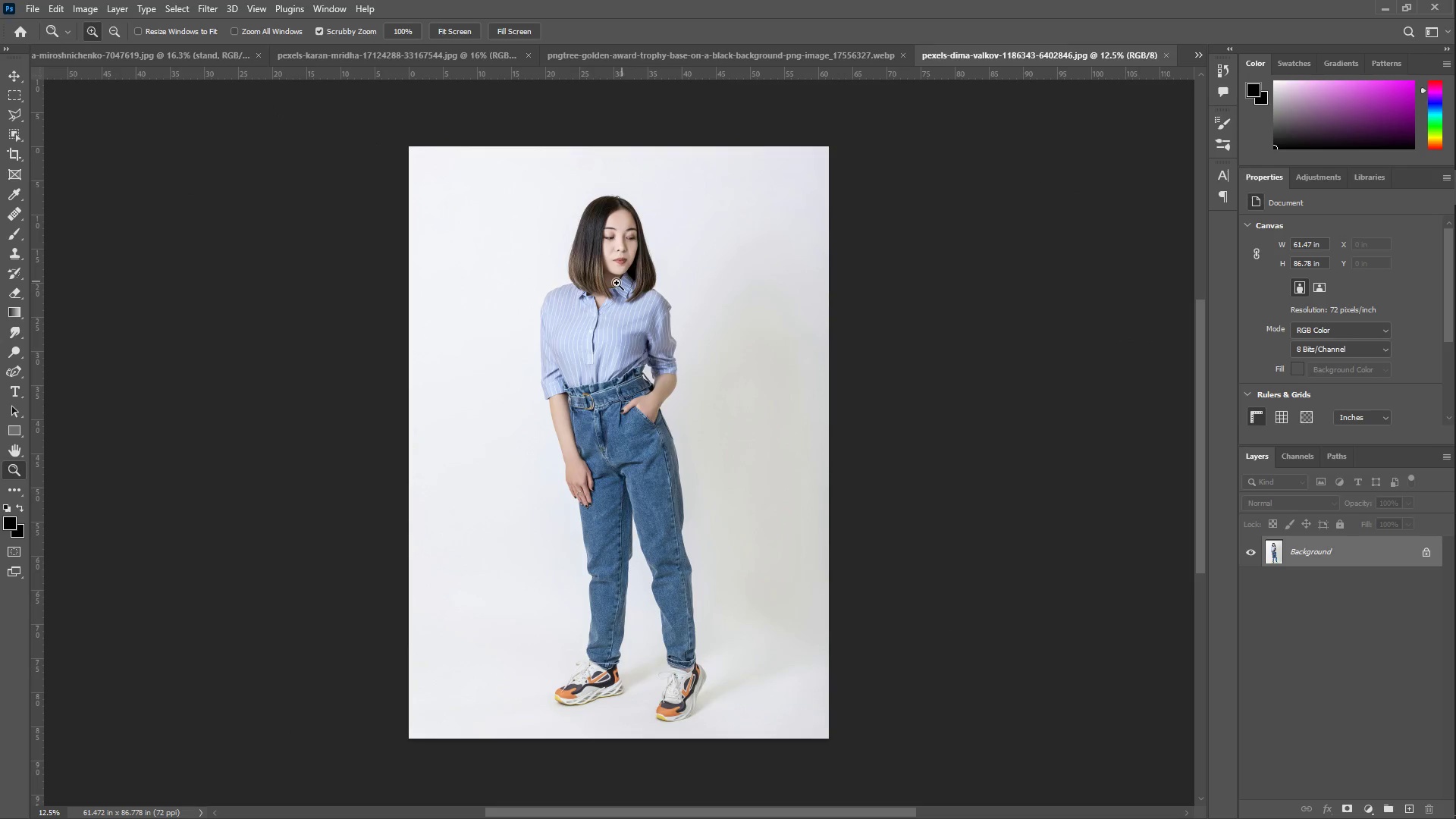 
left_click_drag(start_coordinate=[582, 353], to_coordinate=[632, 346])
 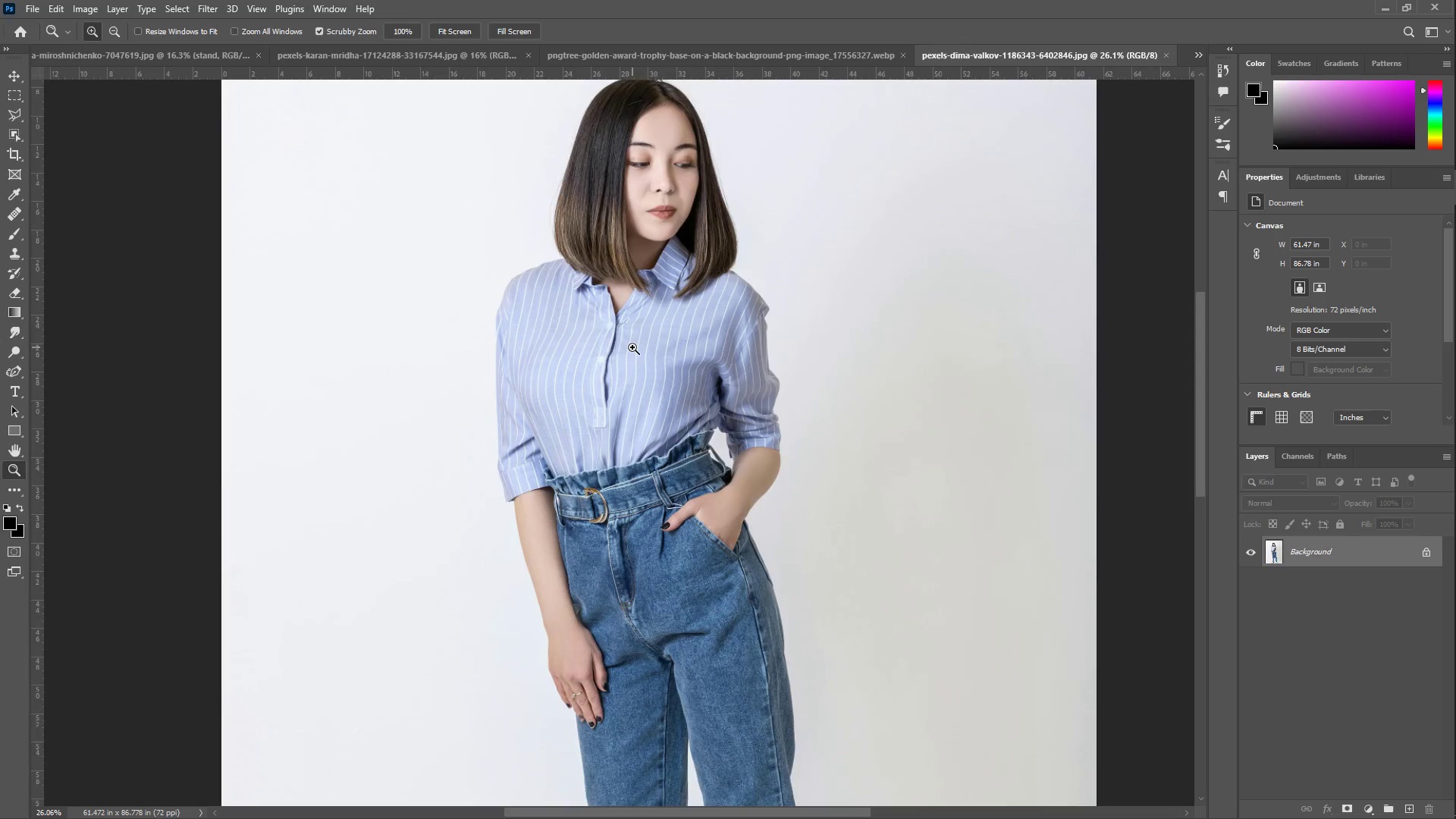 
scroll: coordinate [581, 366], scroll_direction: up, amount: 2.0
 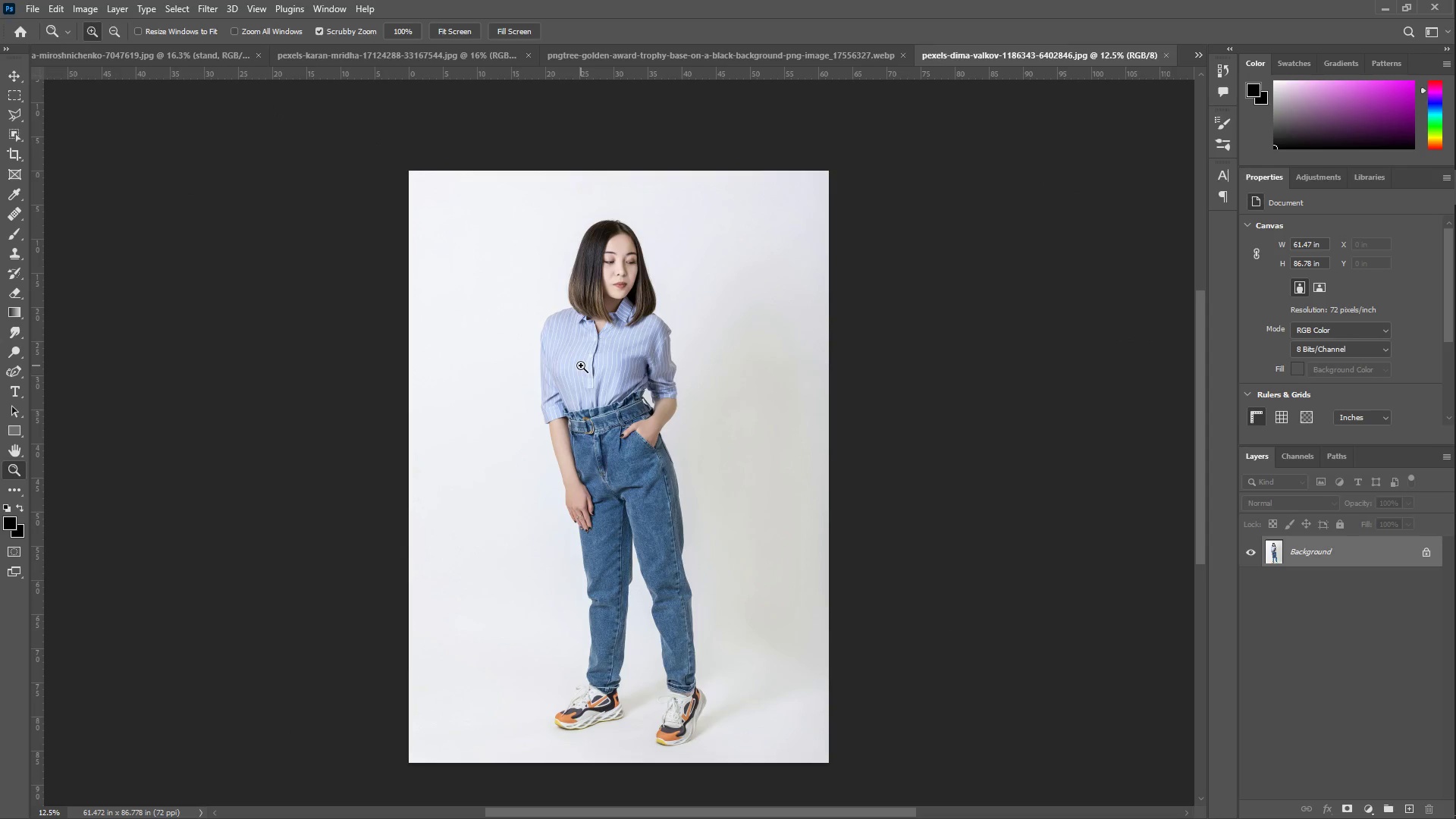 
left_click_drag(start_coordinate=[623, 281], to_coordinate=[671, 269])
 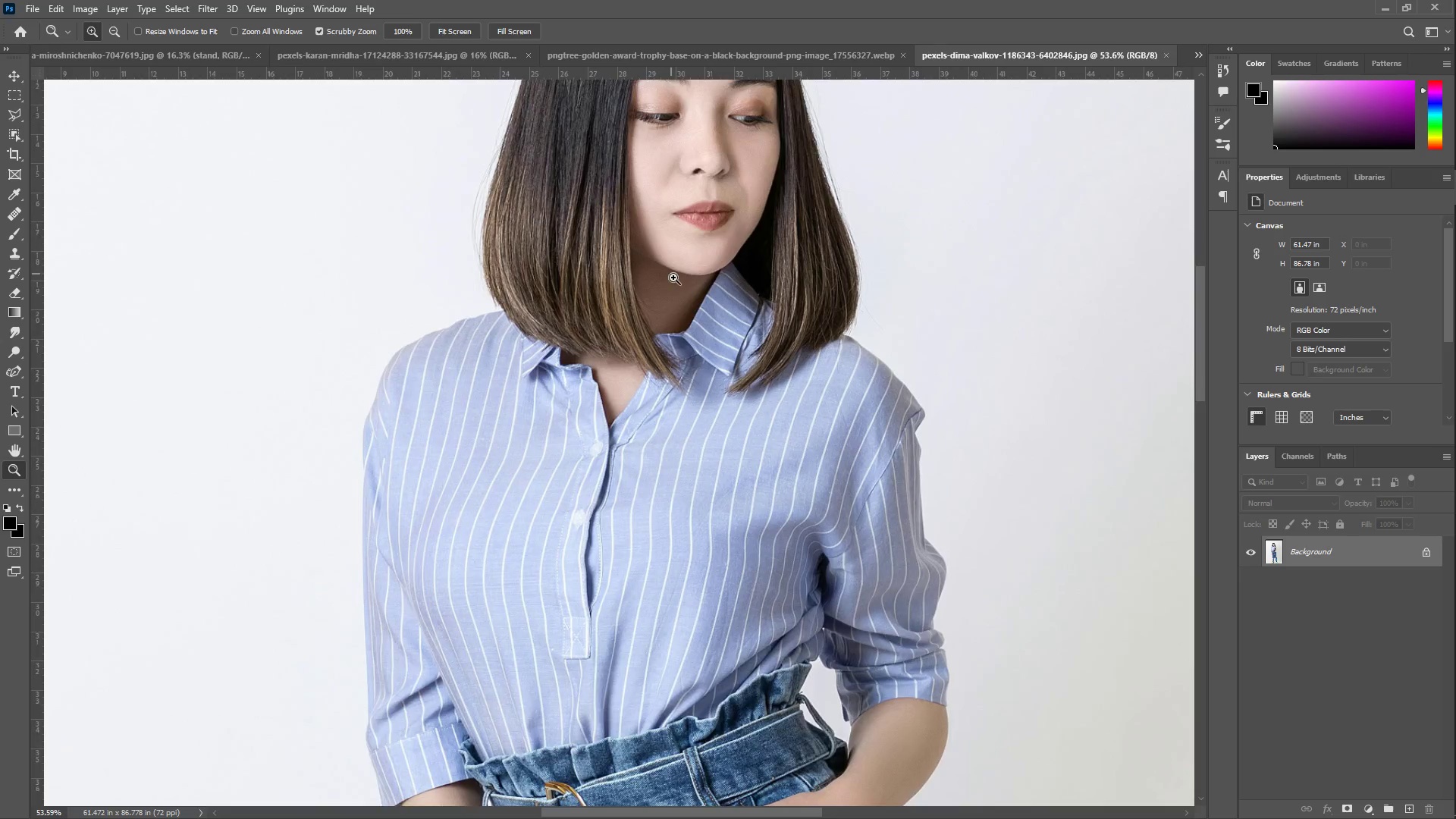 
scroll: coordinate [634, 347], scroll_direction: up, amount: 3.0
 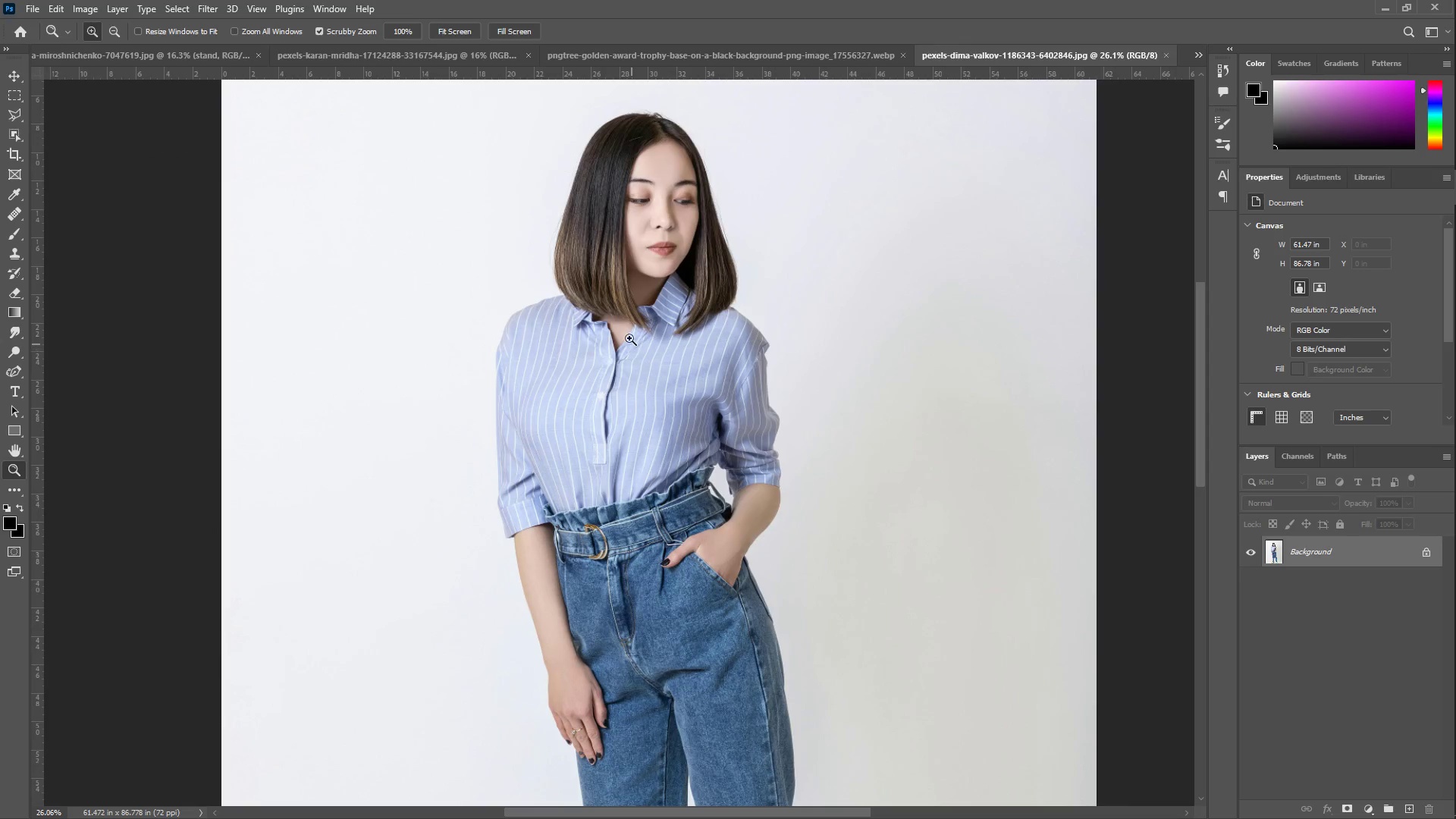 
left_click_drag(start_coordinate=[697, 253], to_coordinate=[702, 252])
 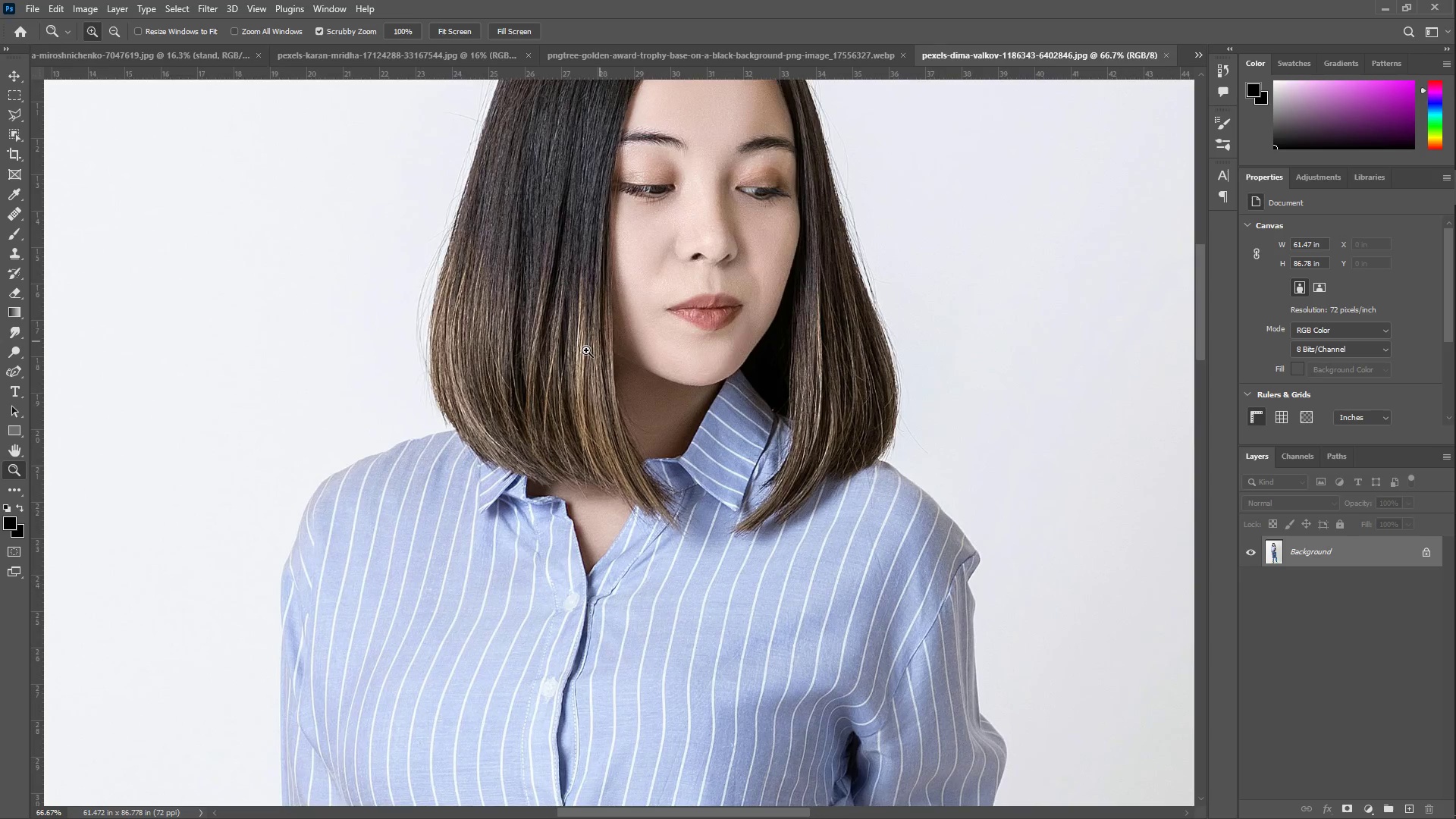 
scroll: coordinate [689, 290], scroll_direction: up, amount: 7.0
 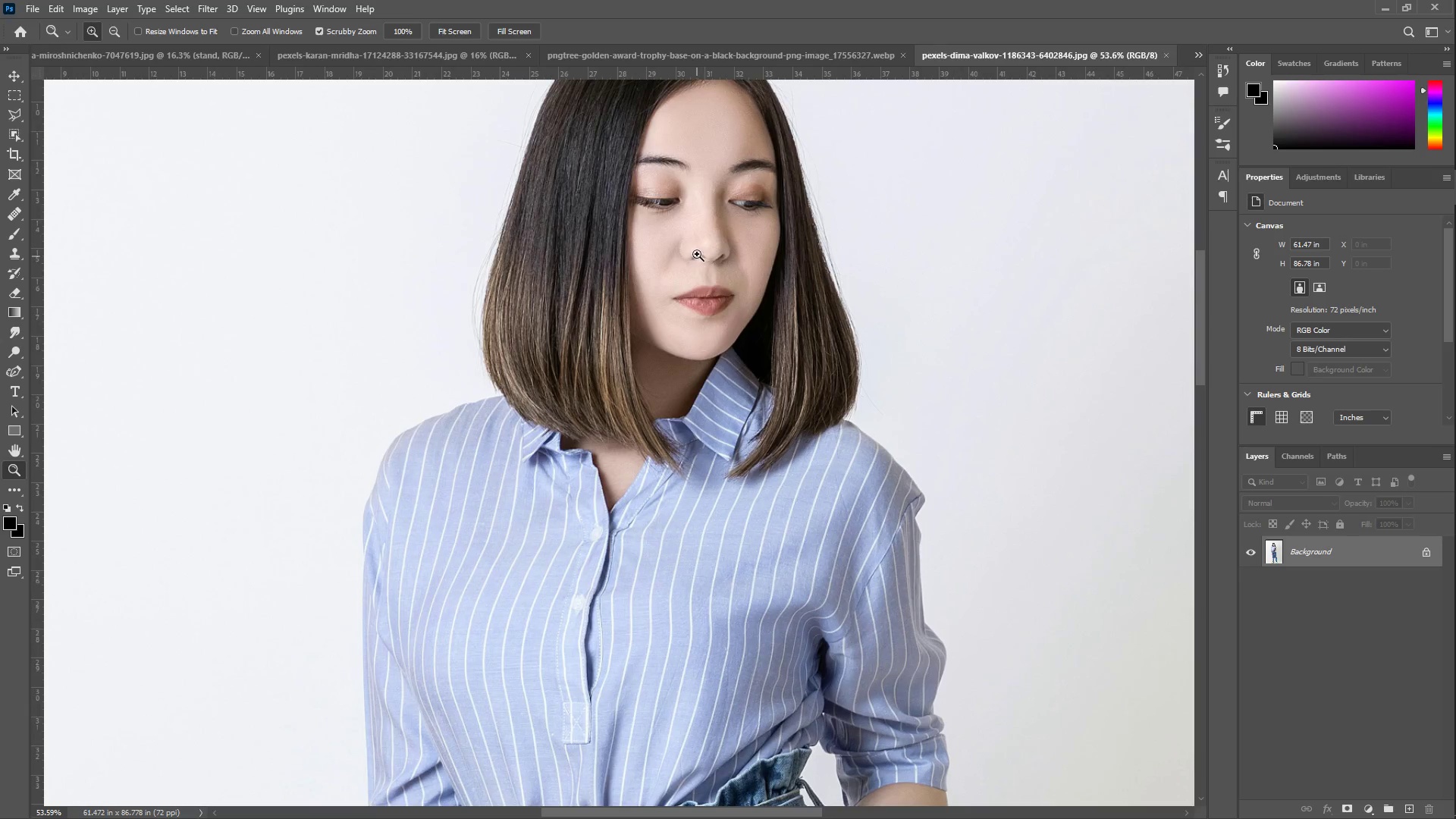 
left_click_drag(start_coordinate=[606, 381], to_coordinate=[551, 374])
 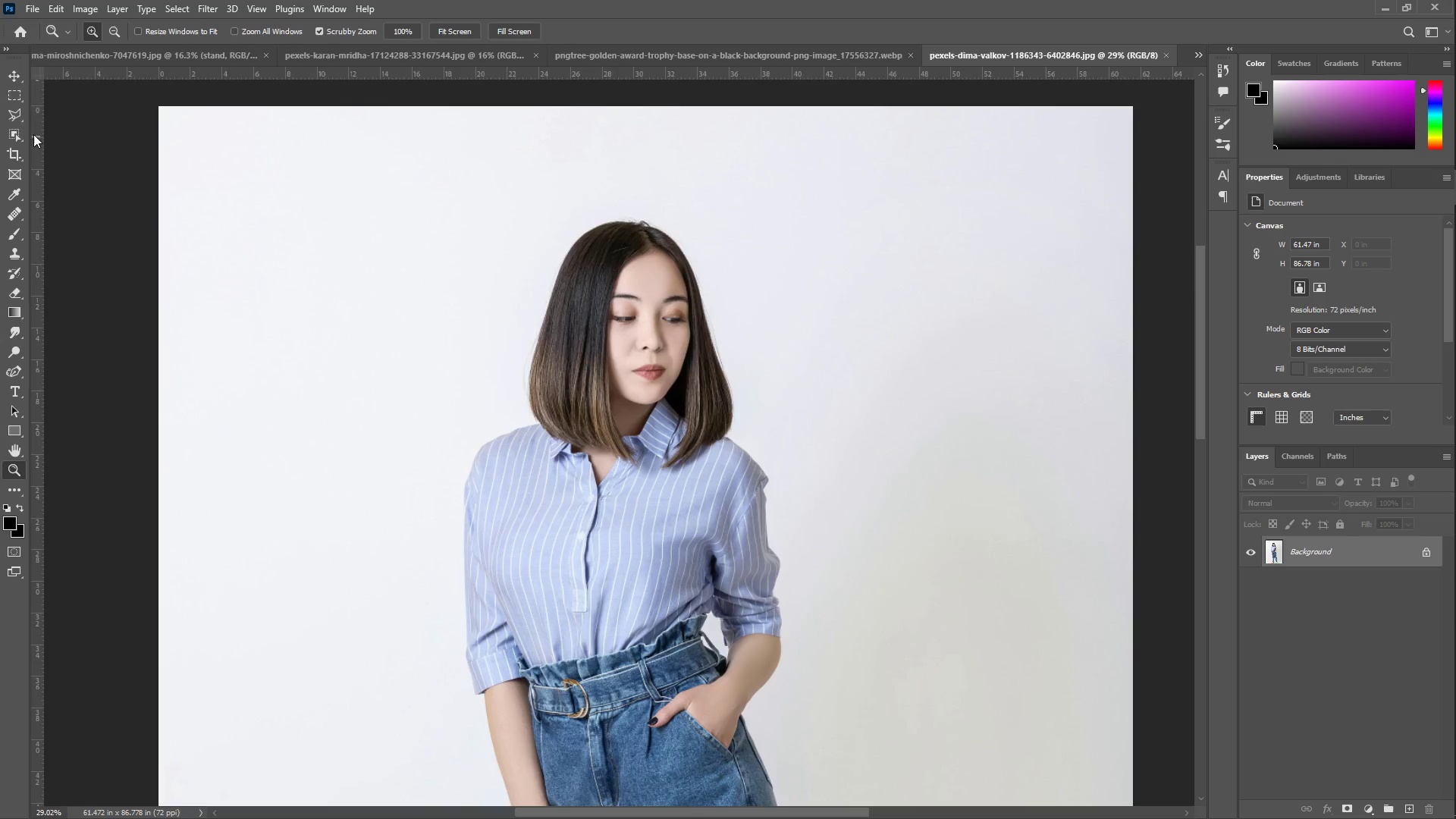 
scroll: coordinate [548, 381], scroll_direction: up, amount: 4.0
 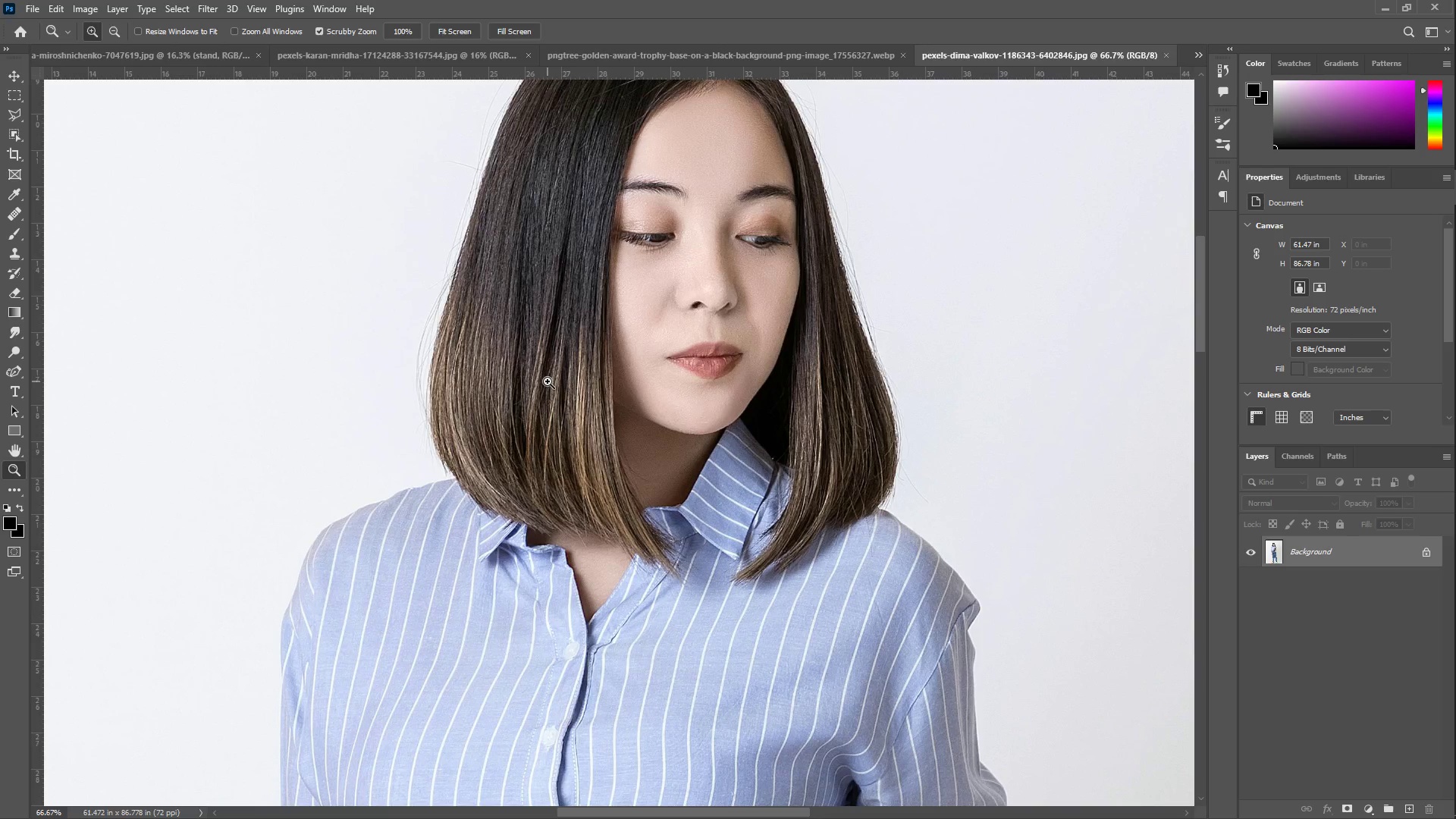 
left_click([12, 130])
 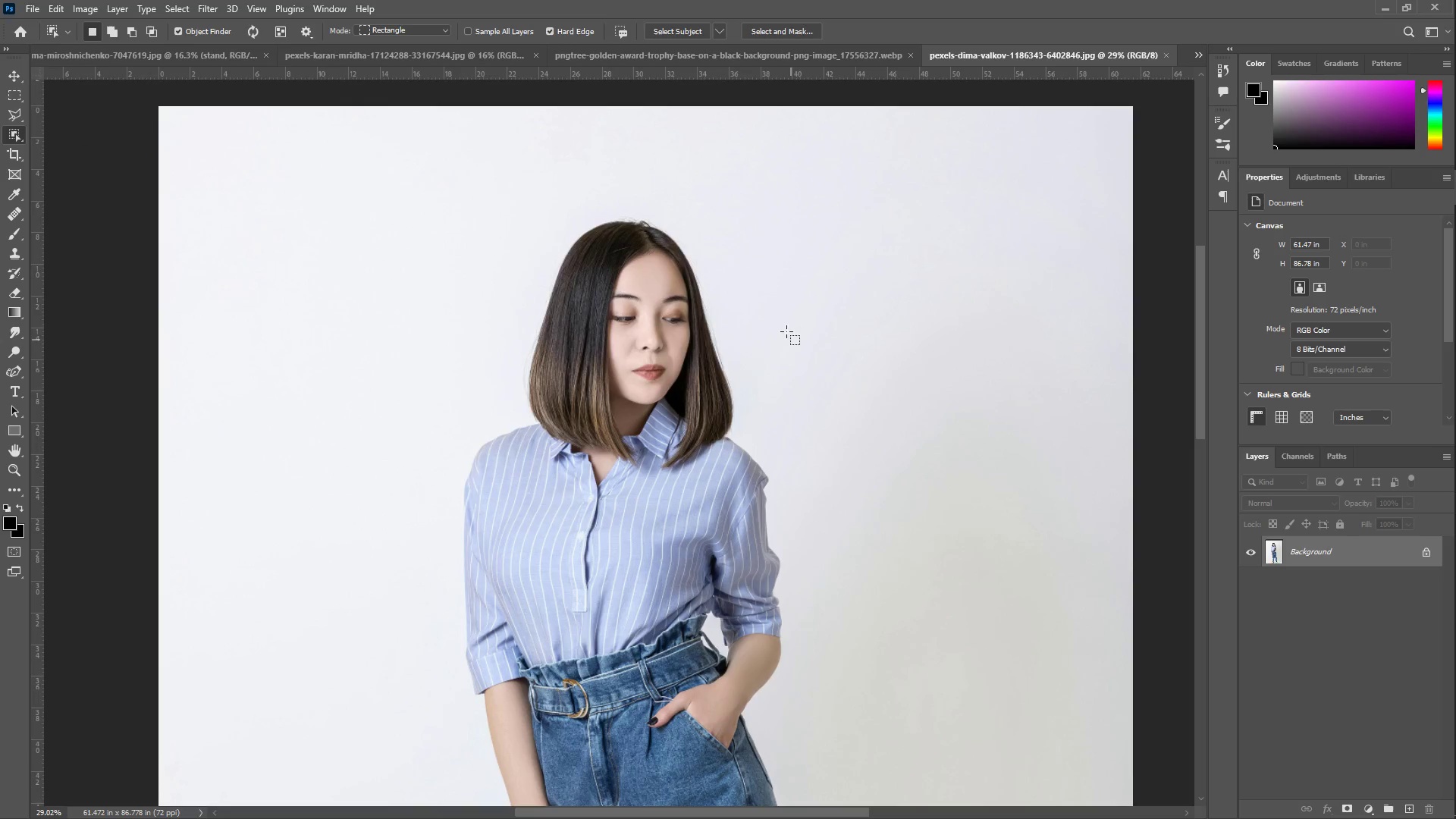 
left_click_drag(start_coordinate=[620, 312], to_coordinate=[628, 309])
 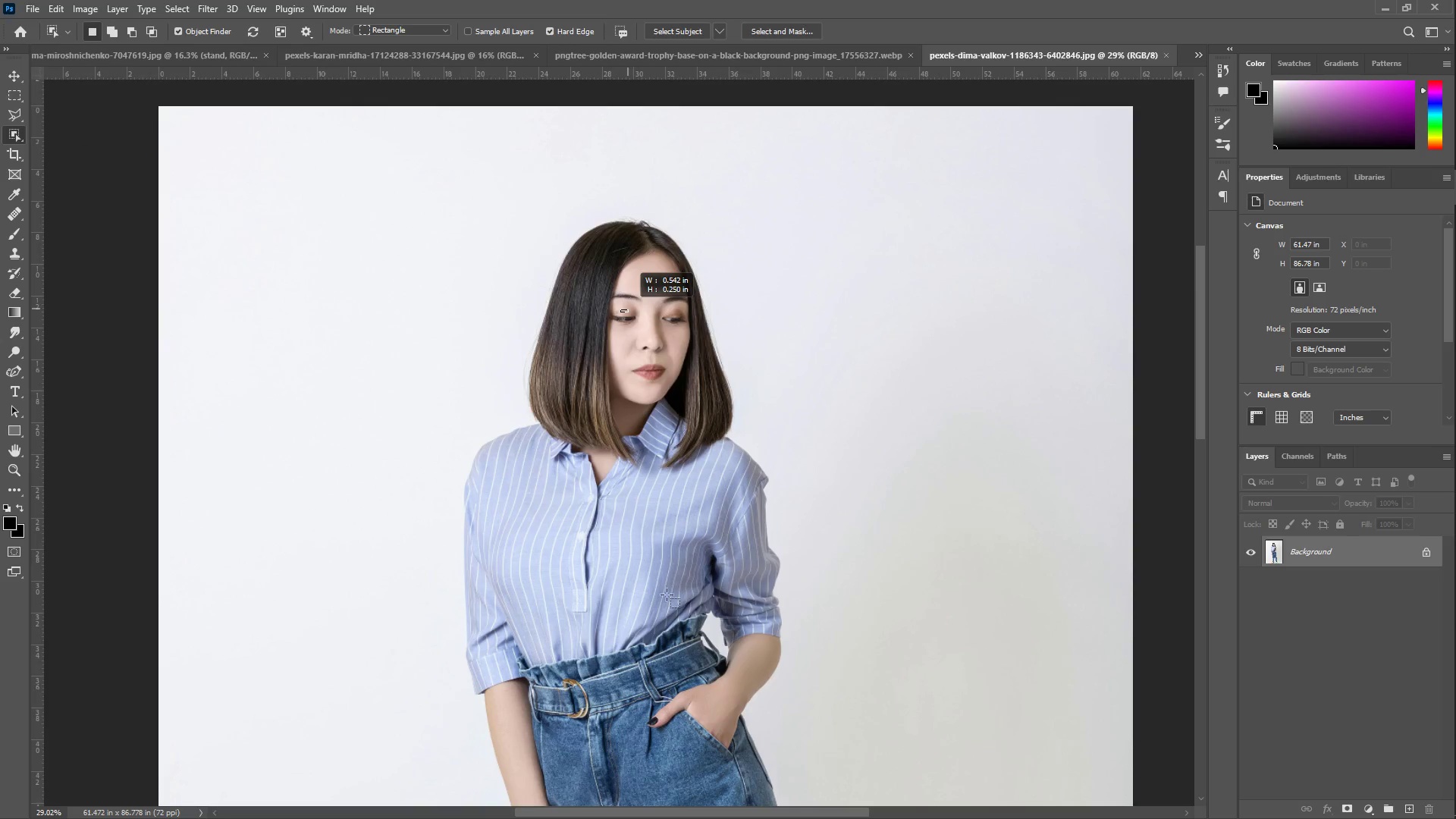 
scroll: coordinate [682, 466], scroll_direction: down, amount: 14.0
 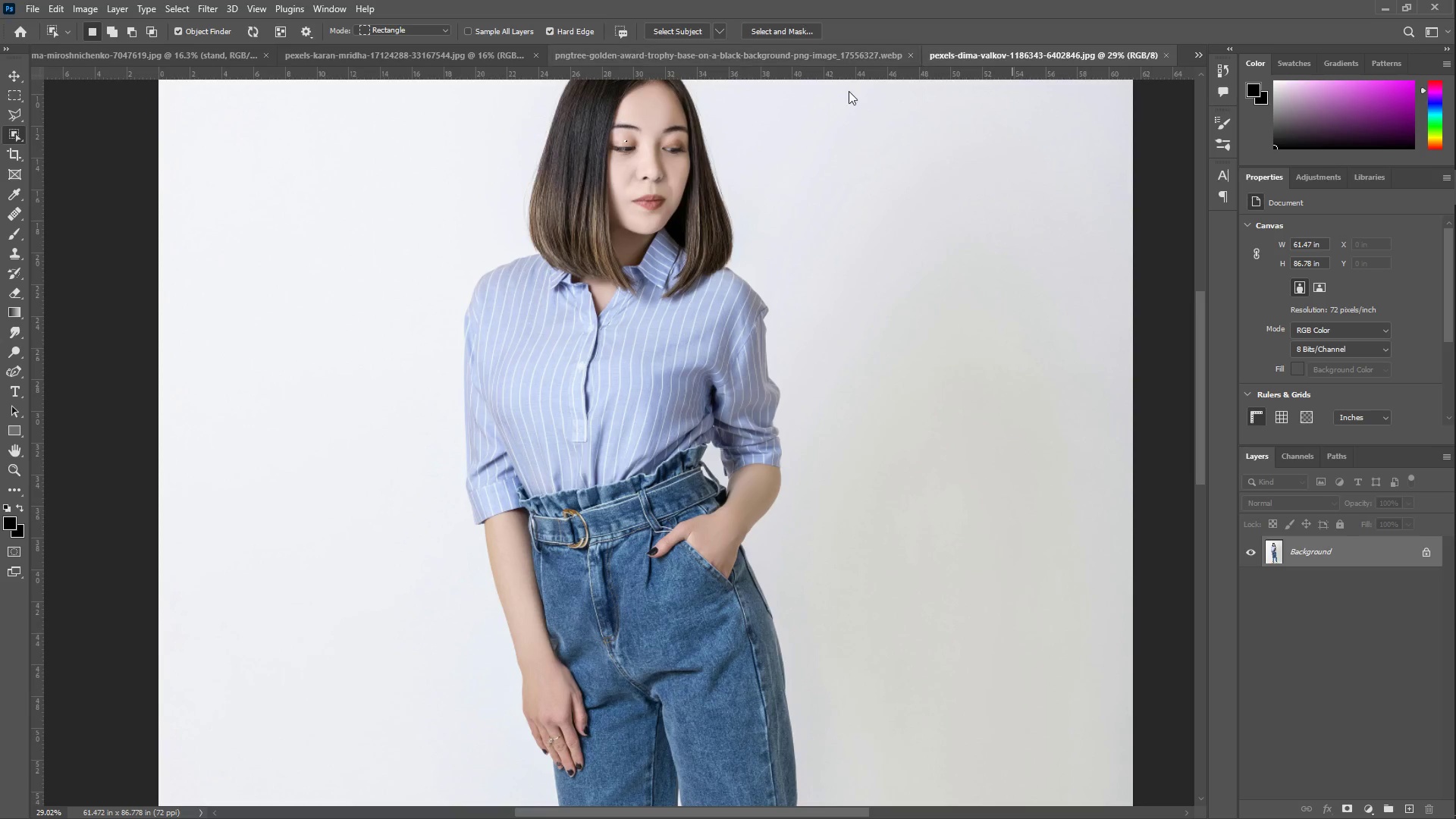 
left_click([646, 212])
 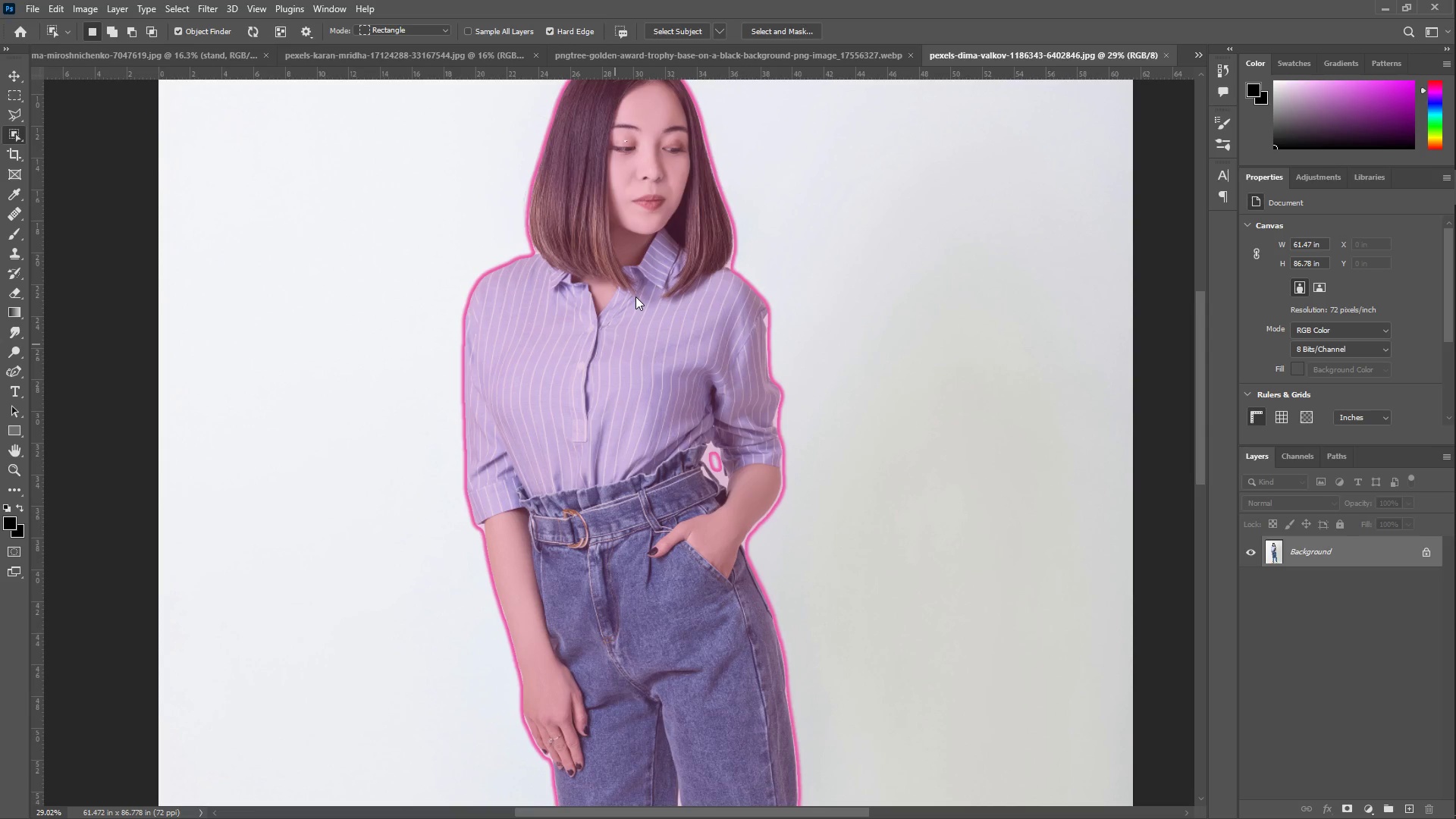 
wait(10.33)
 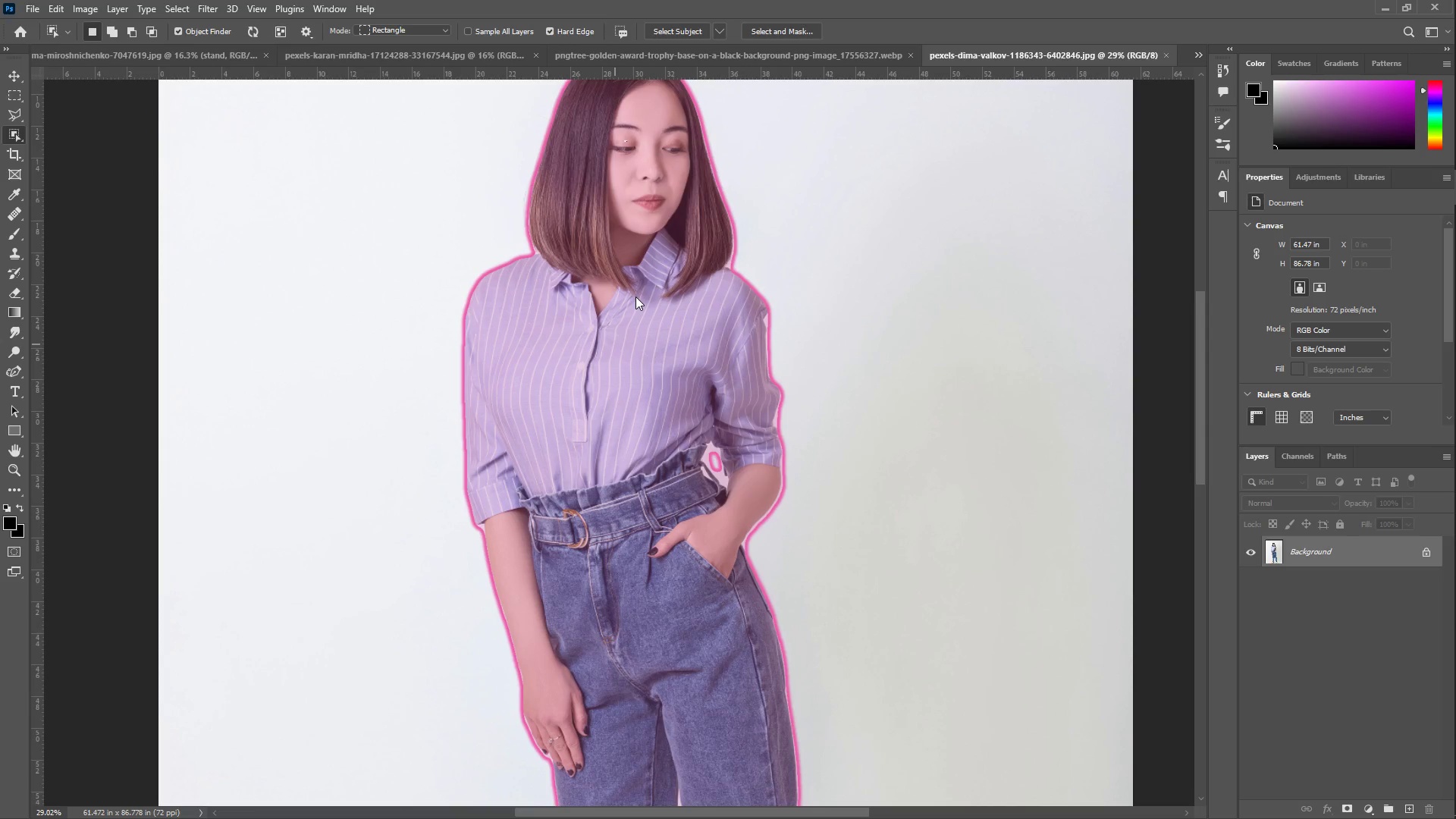 
left_click([369, 30])
 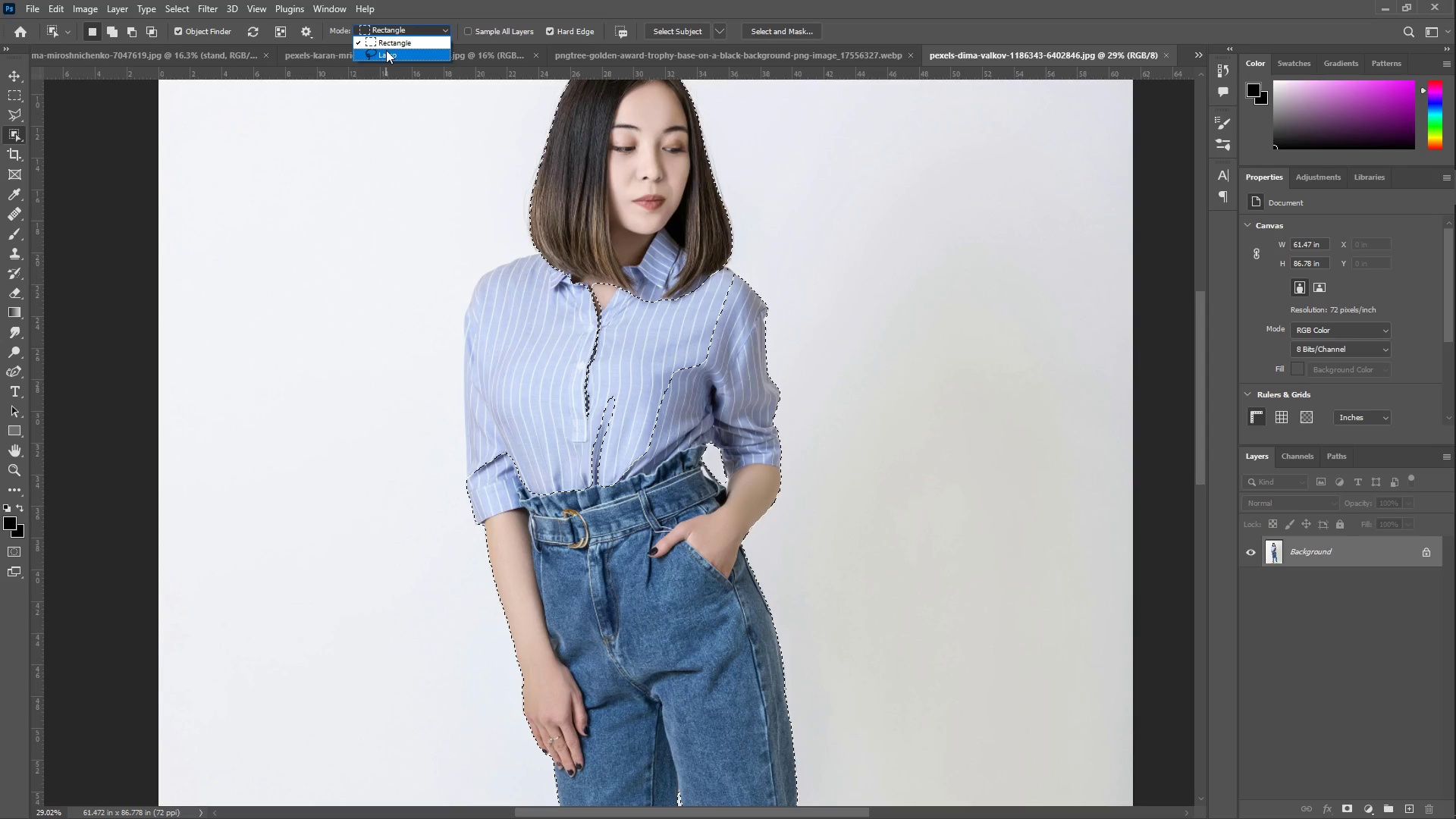 
left_click([386, 50])
 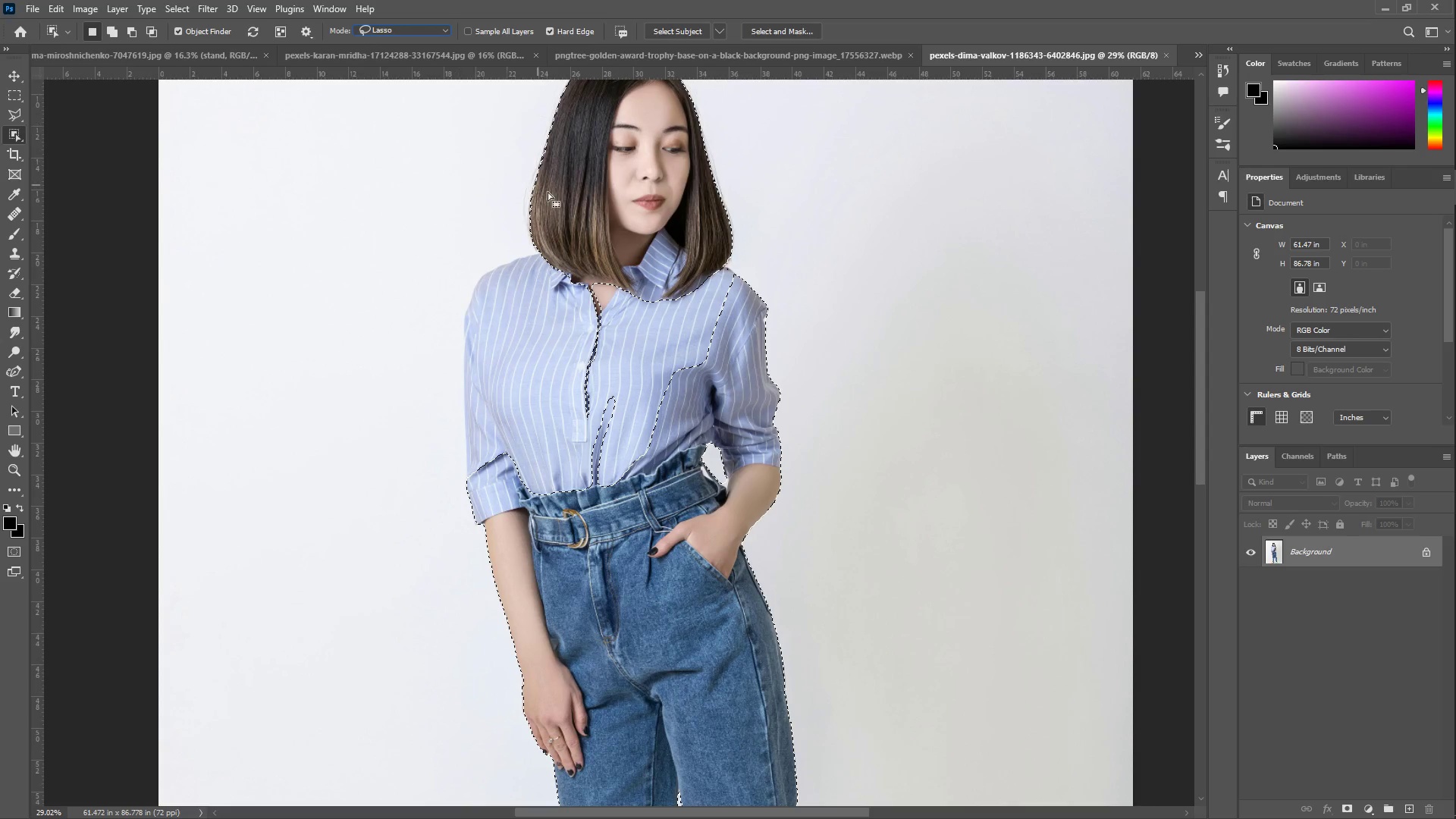 
scroll: coordinate [560, 219], scroll_direction: up, amount: 8.0
 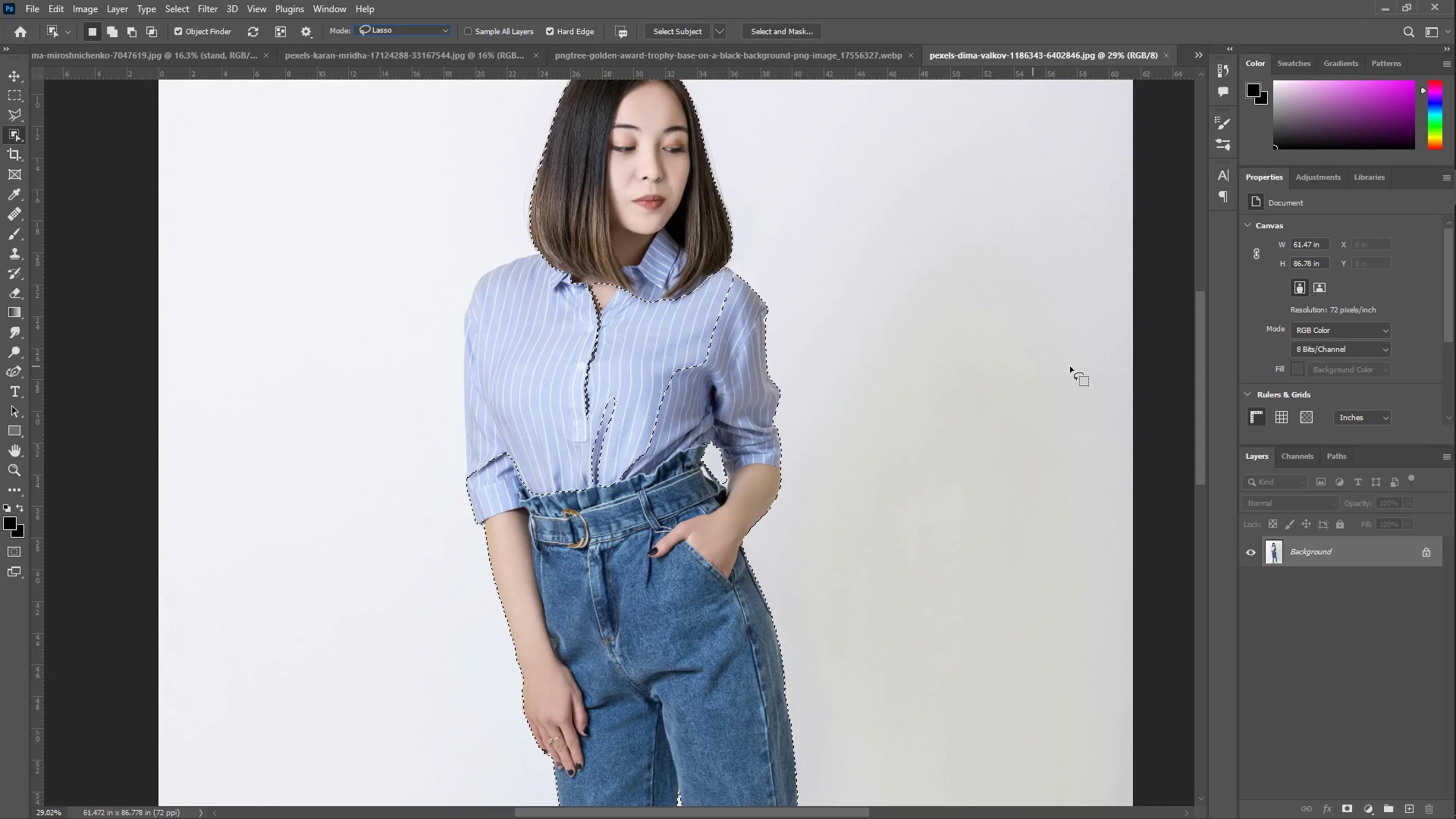 
left_click_drag(start_coordinate=[1204, 405], to_coordinate=[1200, 380])
 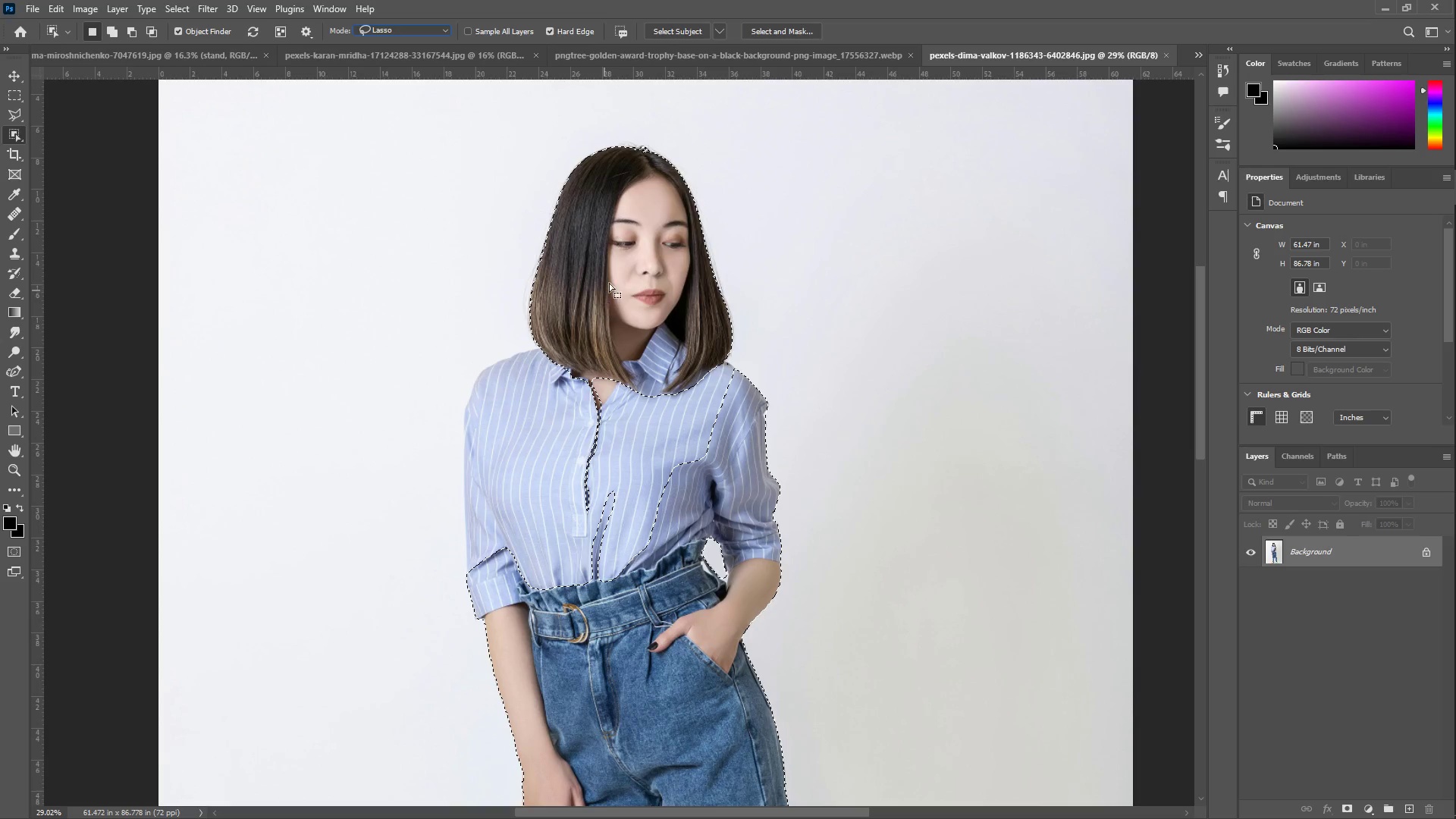 
scroll: coordinate [675, 270], scroll_direction: down, amount: 4.0
 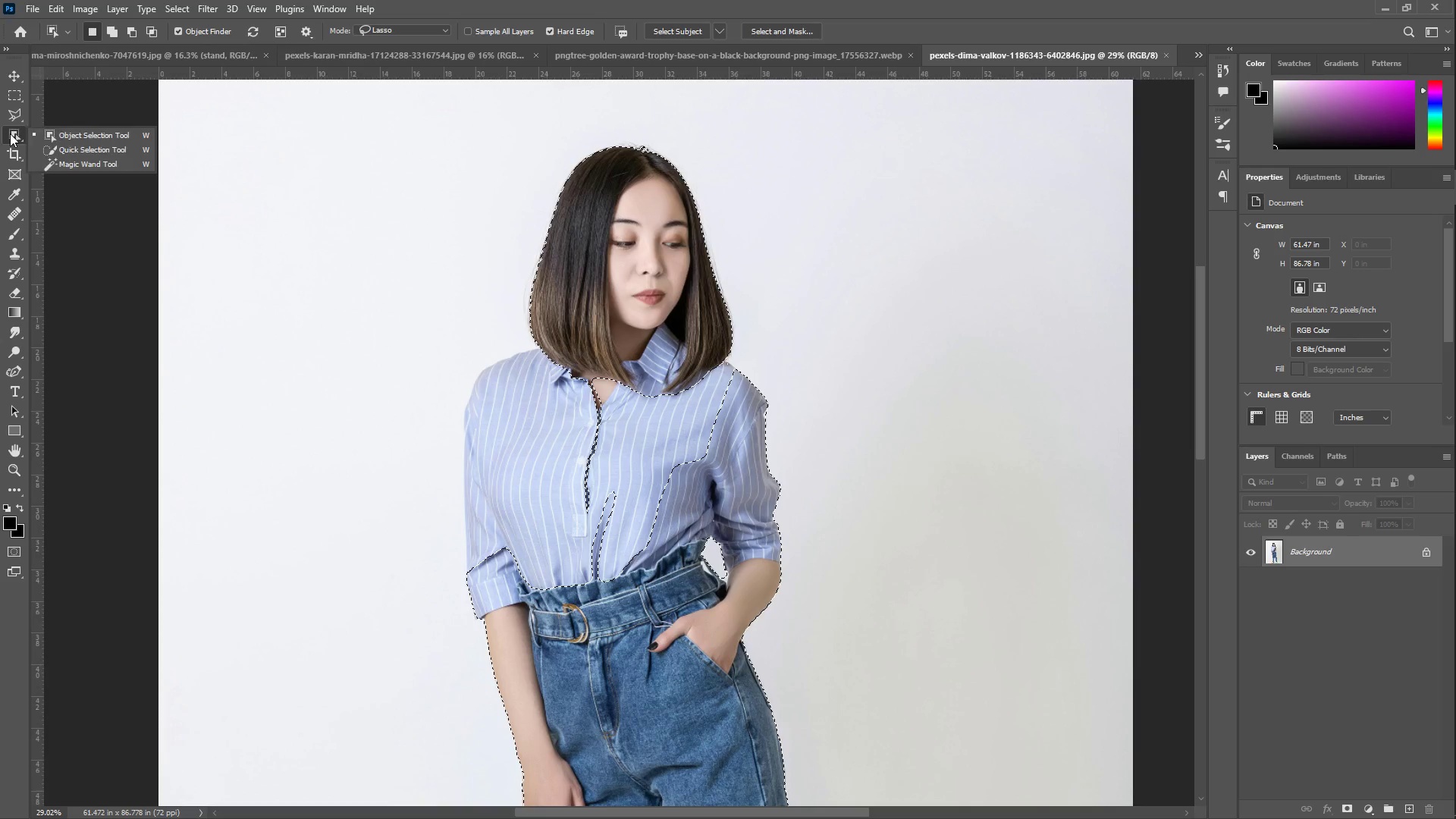 
left_click([75, 138])
 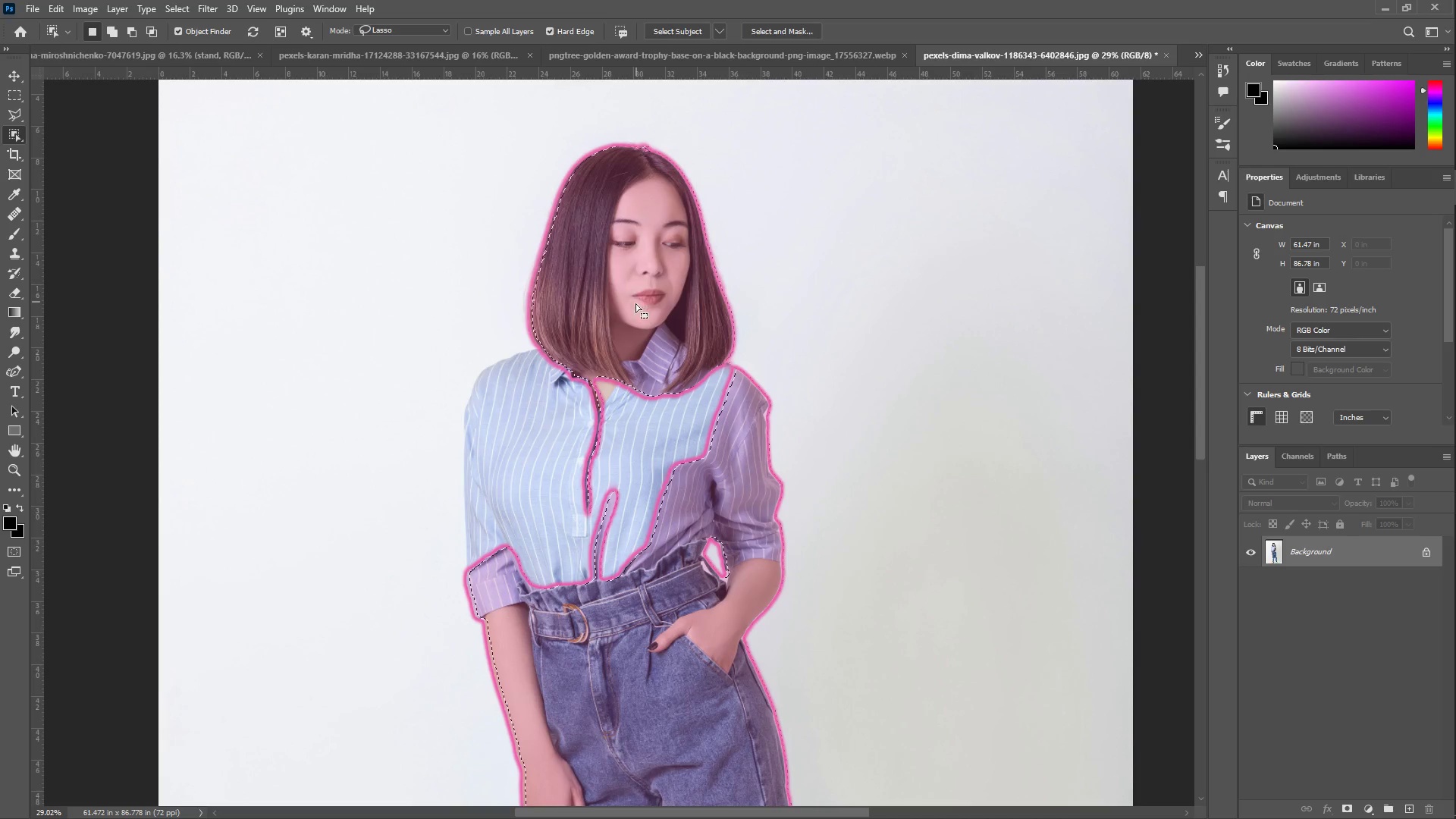 
left_click([516, 370])
 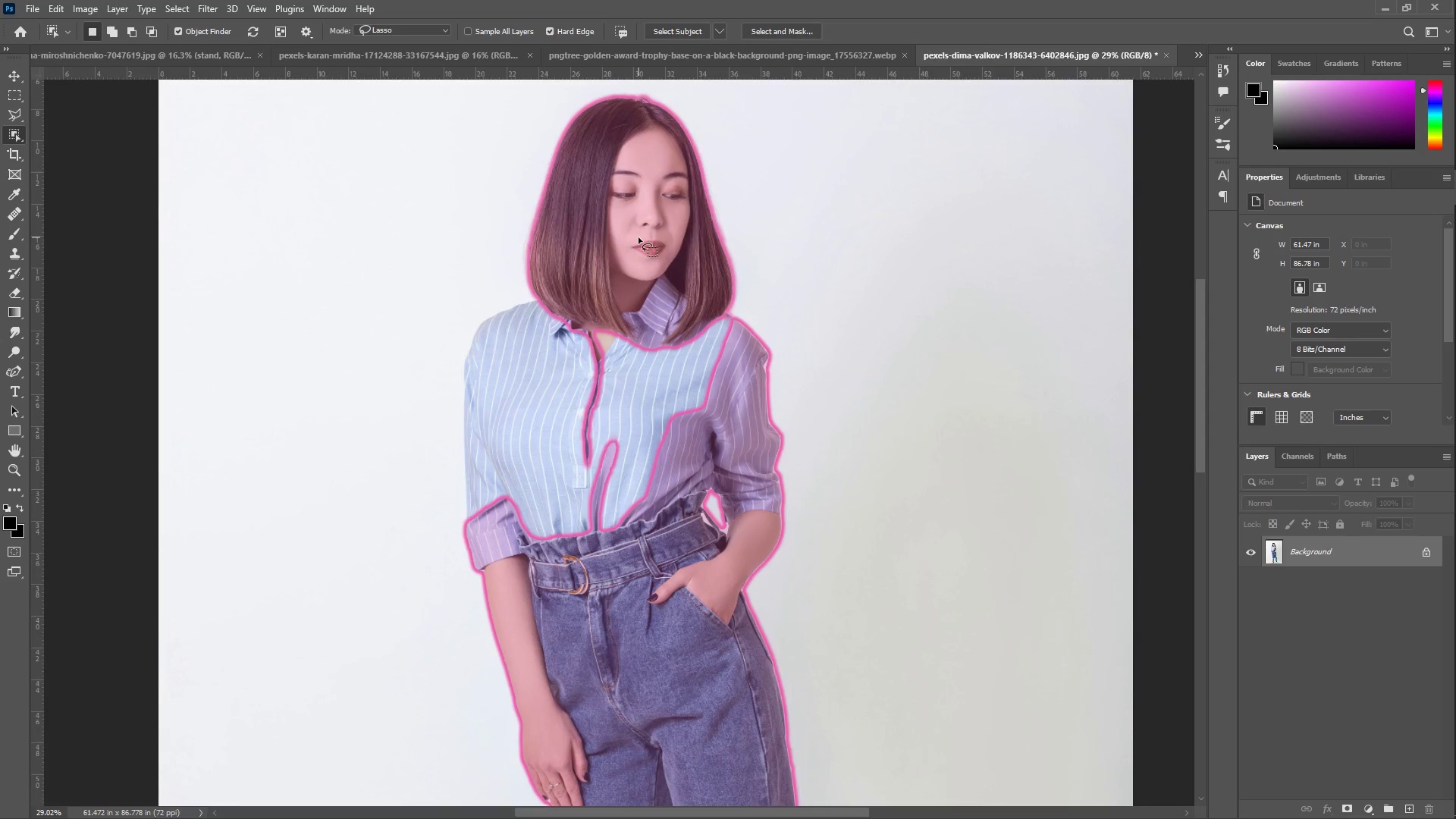 
scroll: coordinate [635, 407], scroll_direction: down, amount: 4.0
 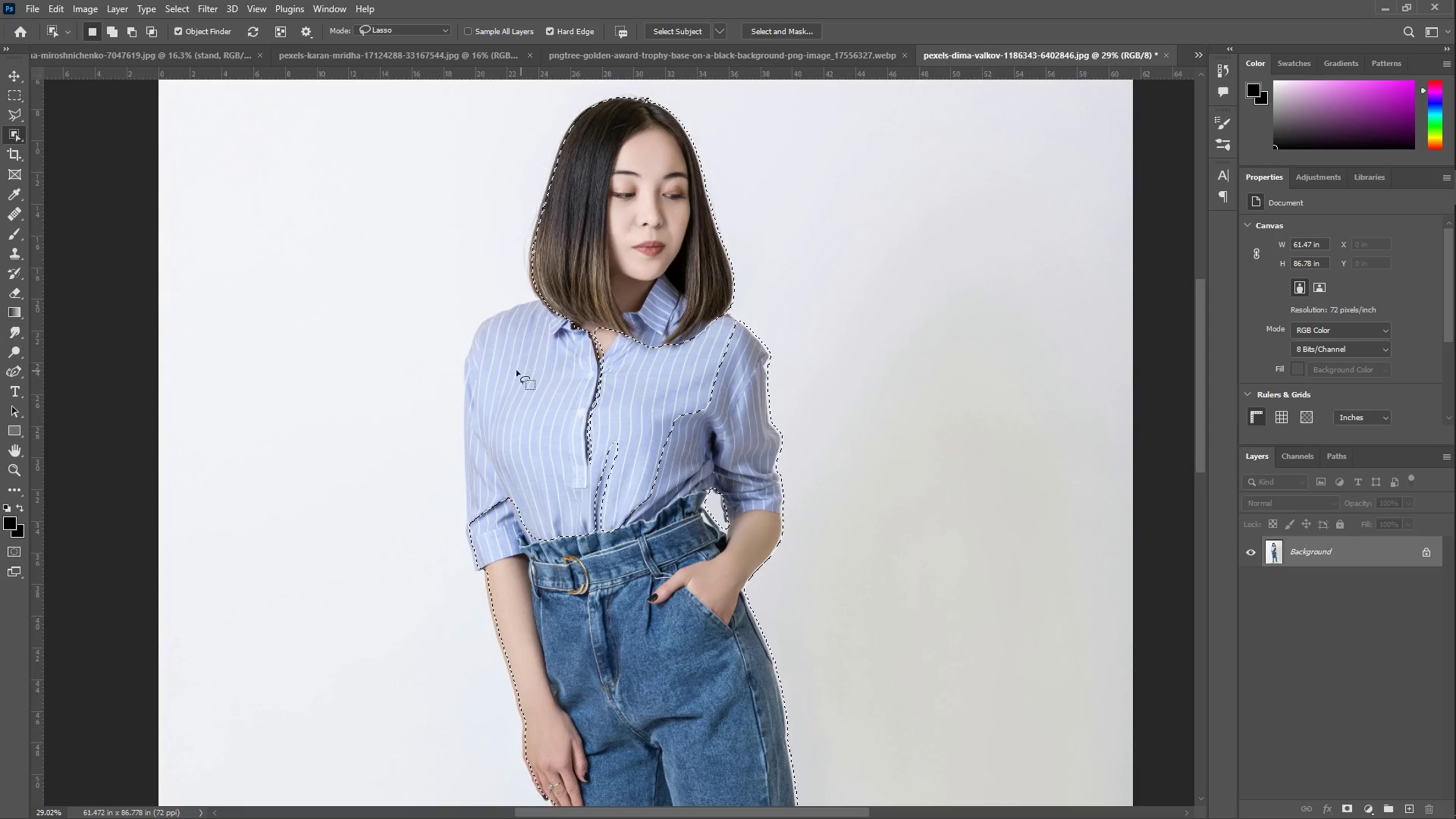 
left_click([705, 595])
 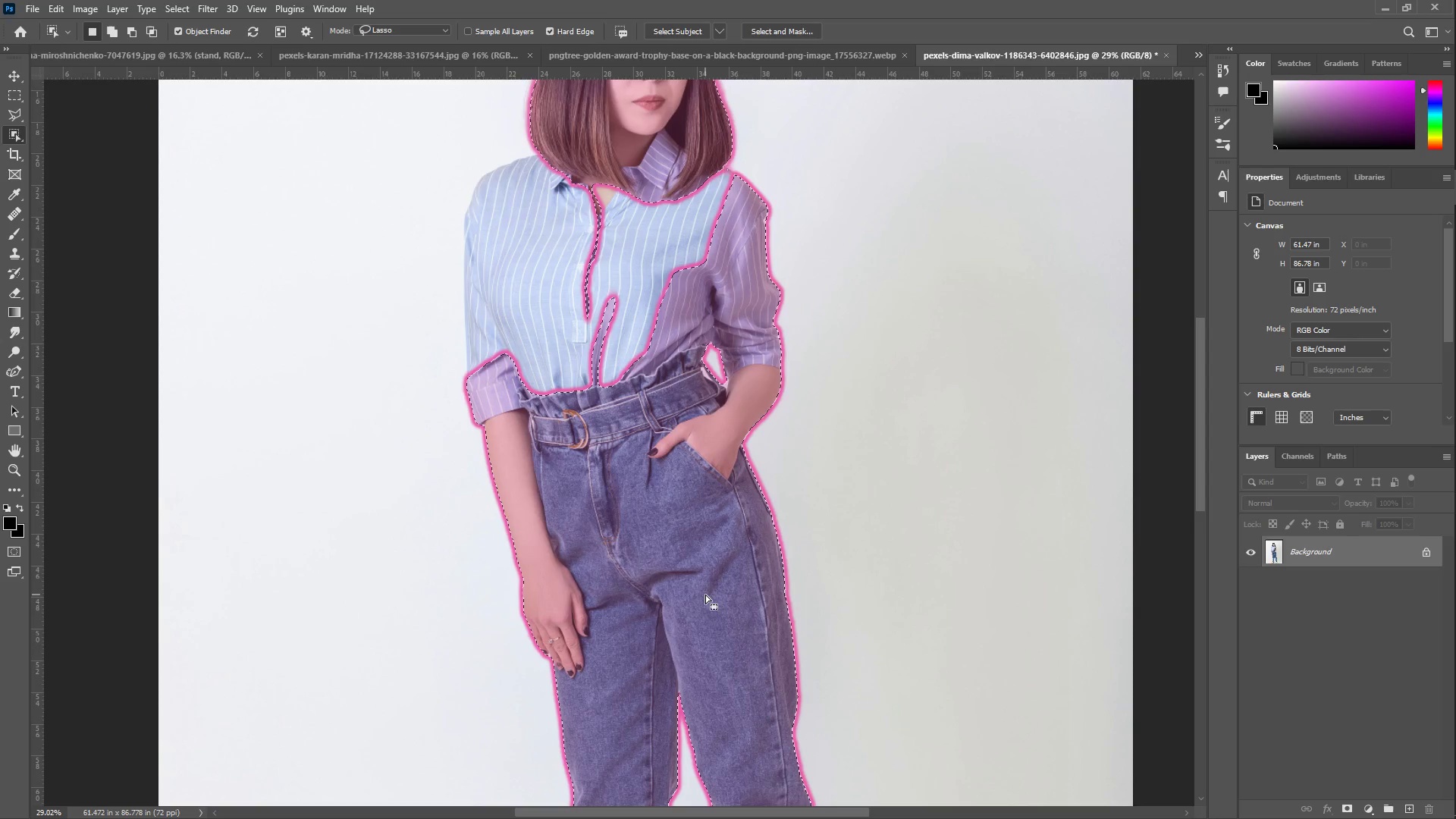 
scroll: coordinate [645, 521], scroll_direction: down, amount: 43.0
 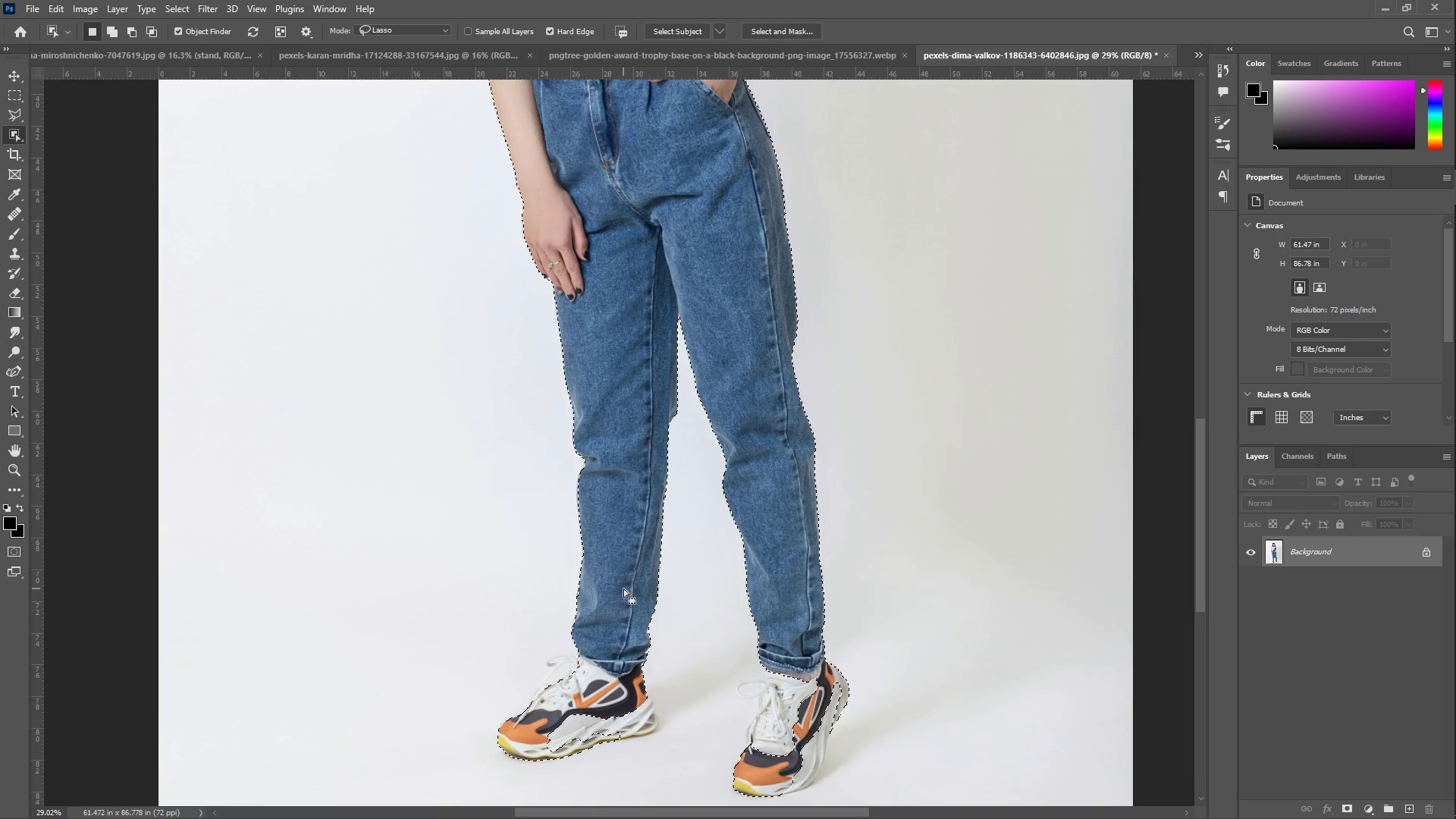 
key(Z)
 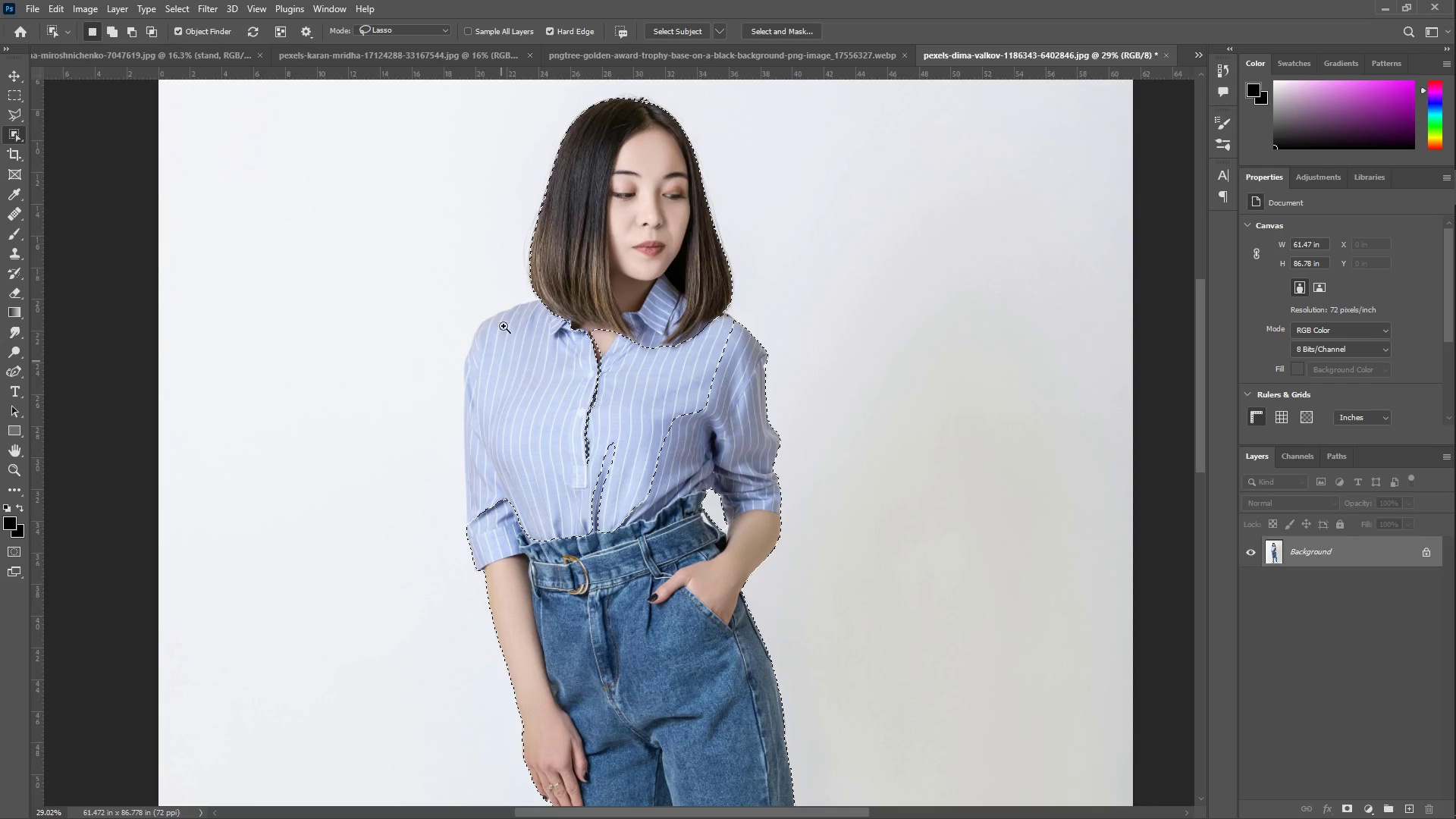 
left_click_drag(start_coordinate=[506, 325], to_coordinate=[566, 304])
 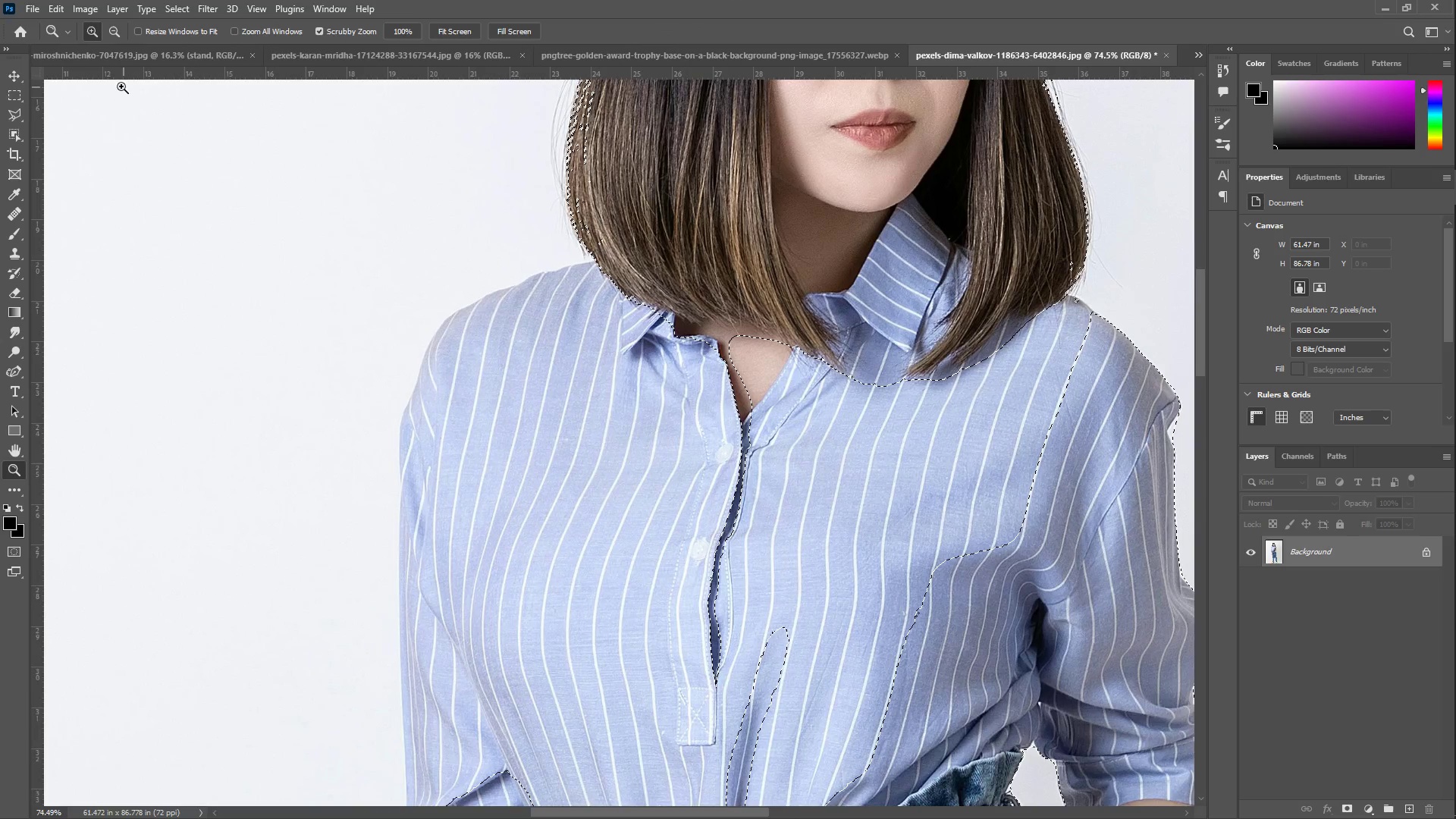 
scroll: coordinate [645, 300], scroll_direction: up, amount: 59.0
 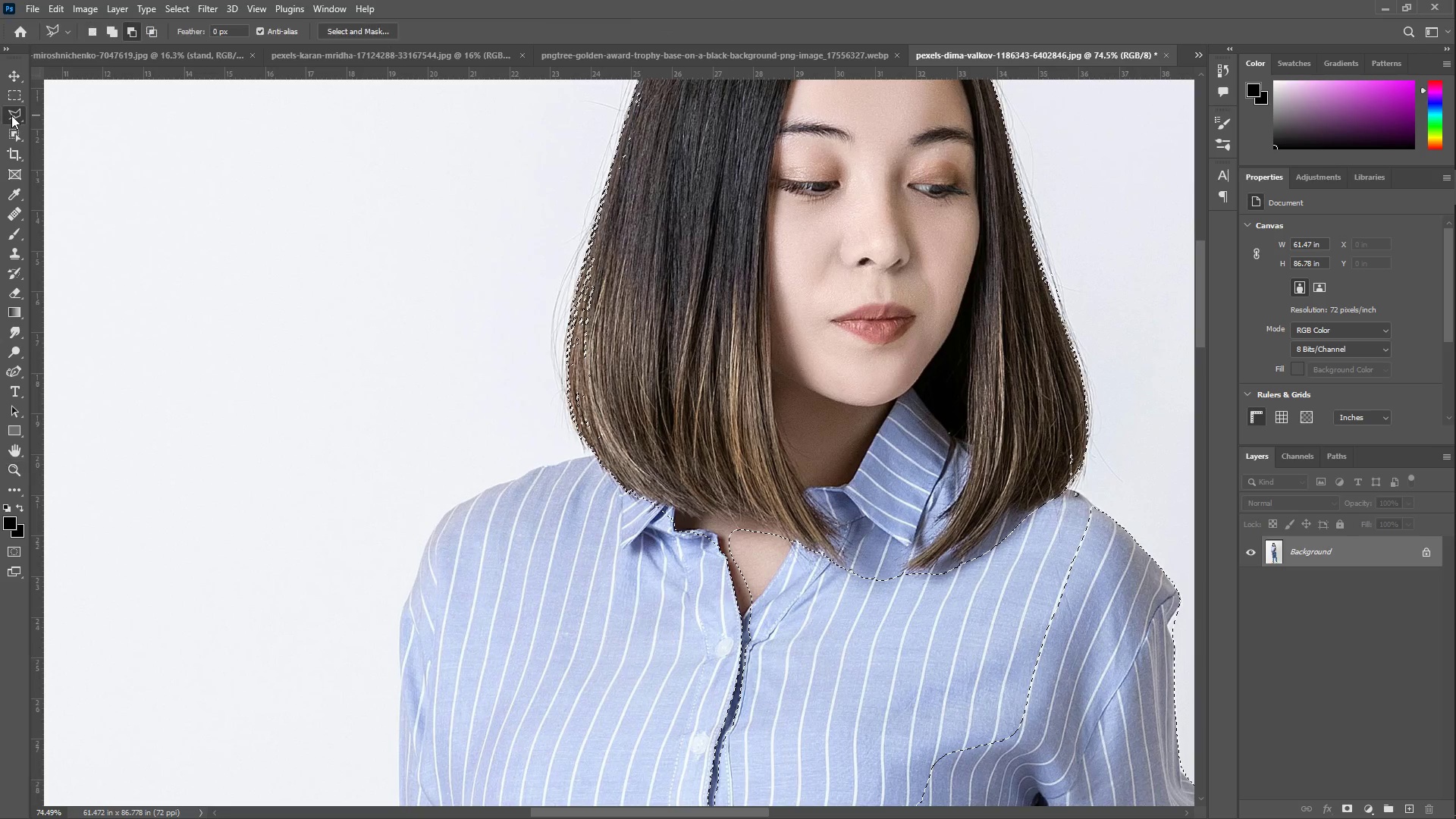 
left_click([67, 113])
 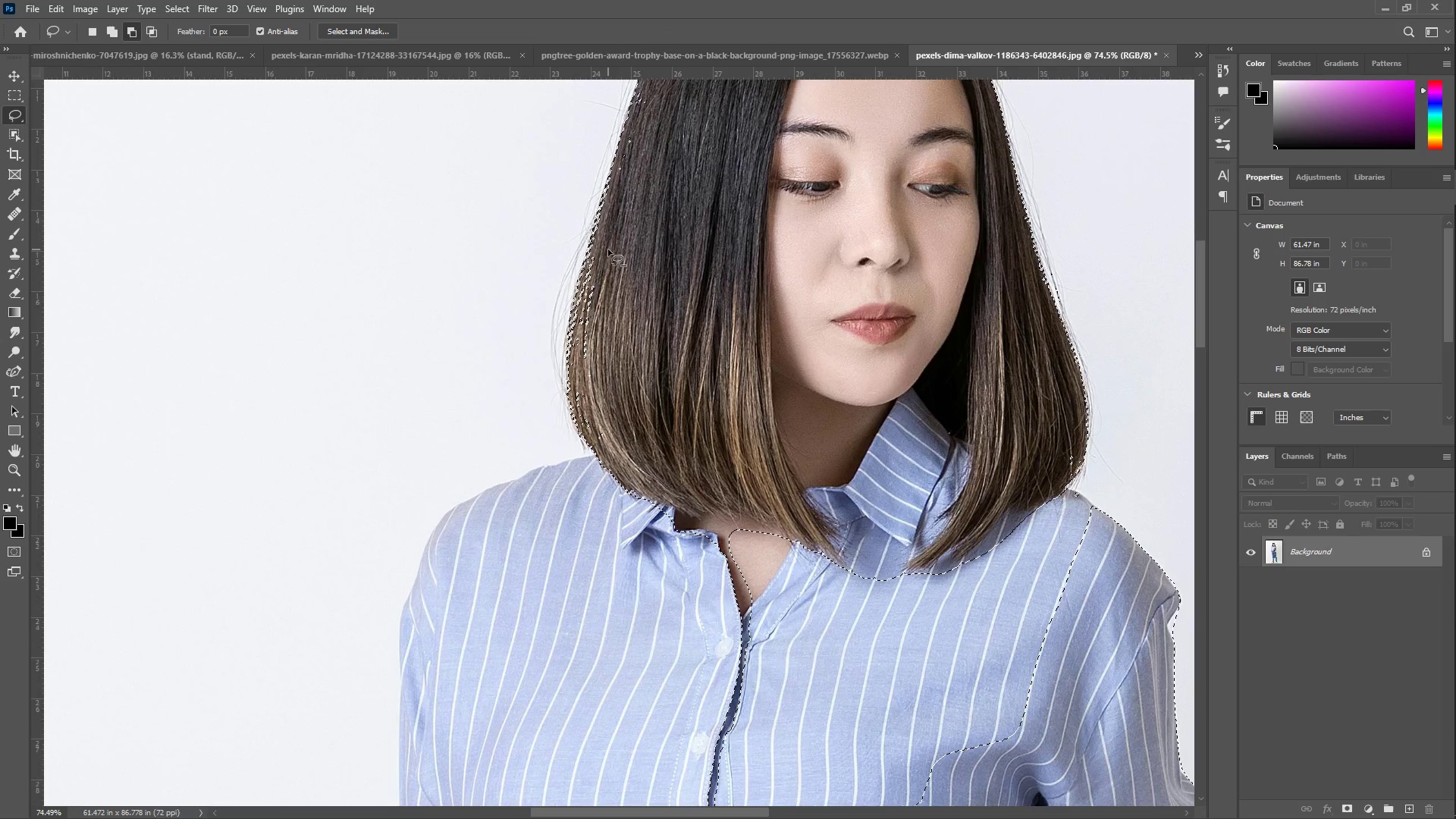 
left_click_drag(start_coordinate=[600, 247], to_coordinate=[662, 450])
 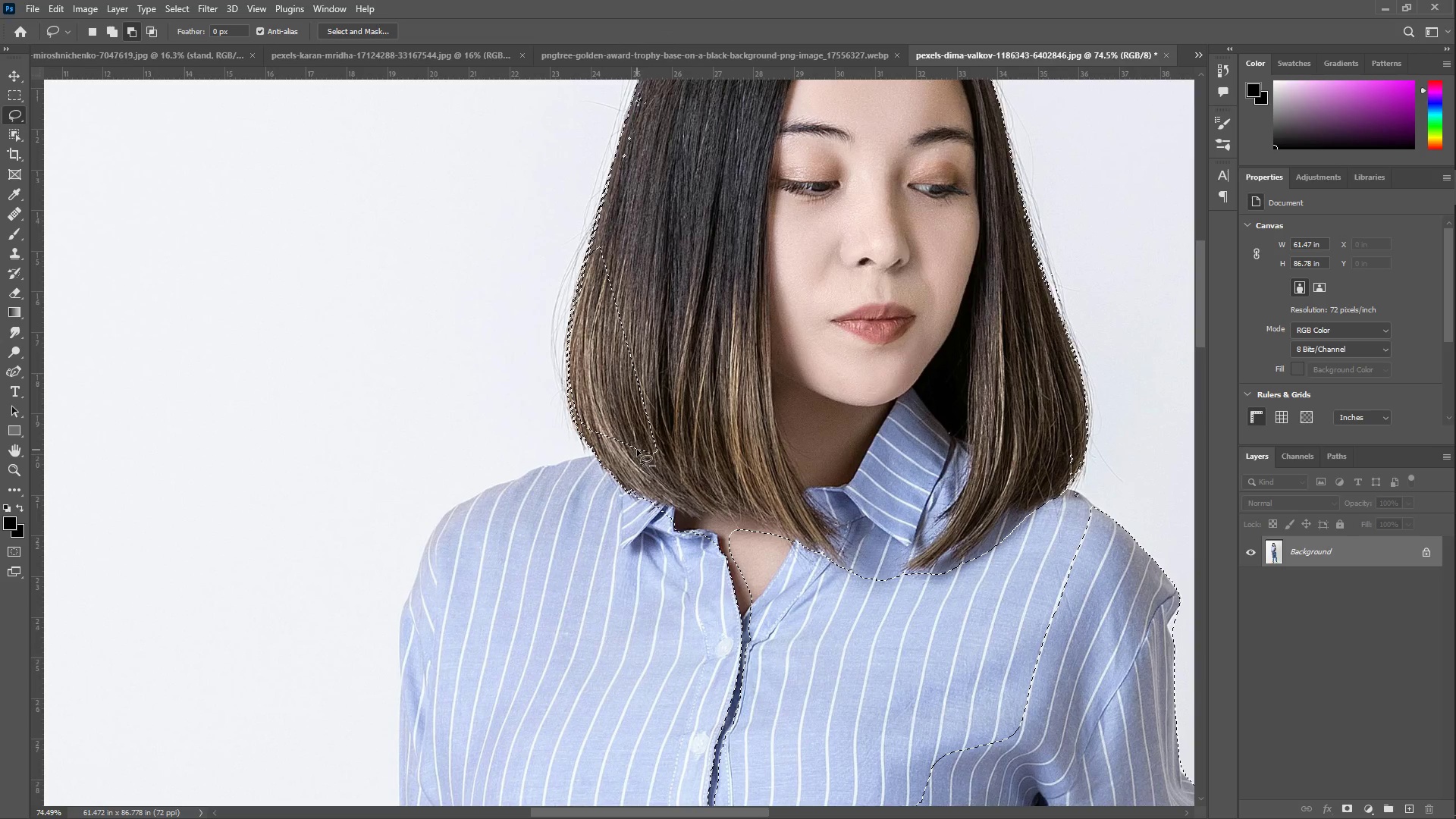 
scroll: coordinate [706, 401], scroll_direction: up, amount: 3.0
 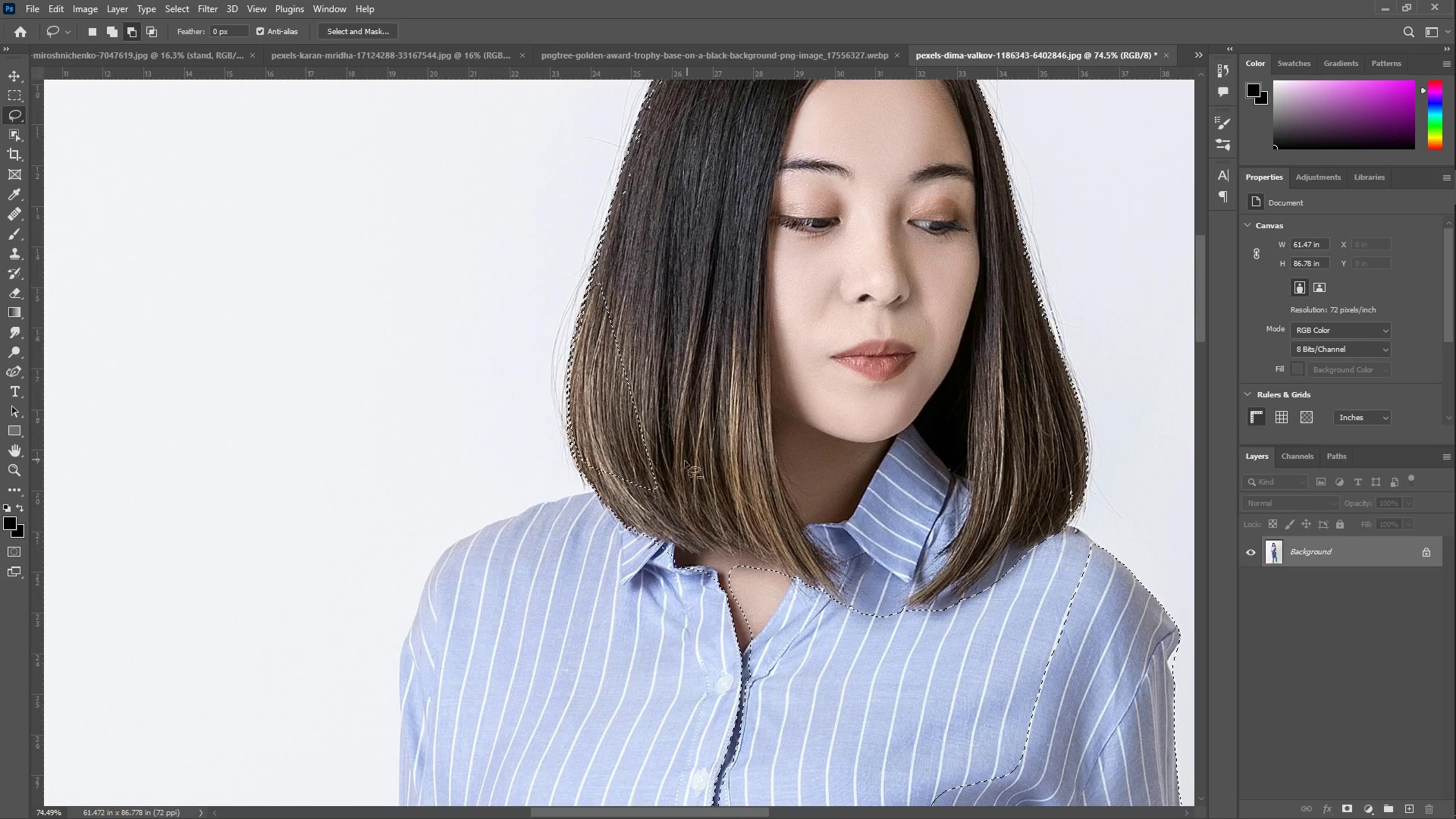 
key(Control+Z)
 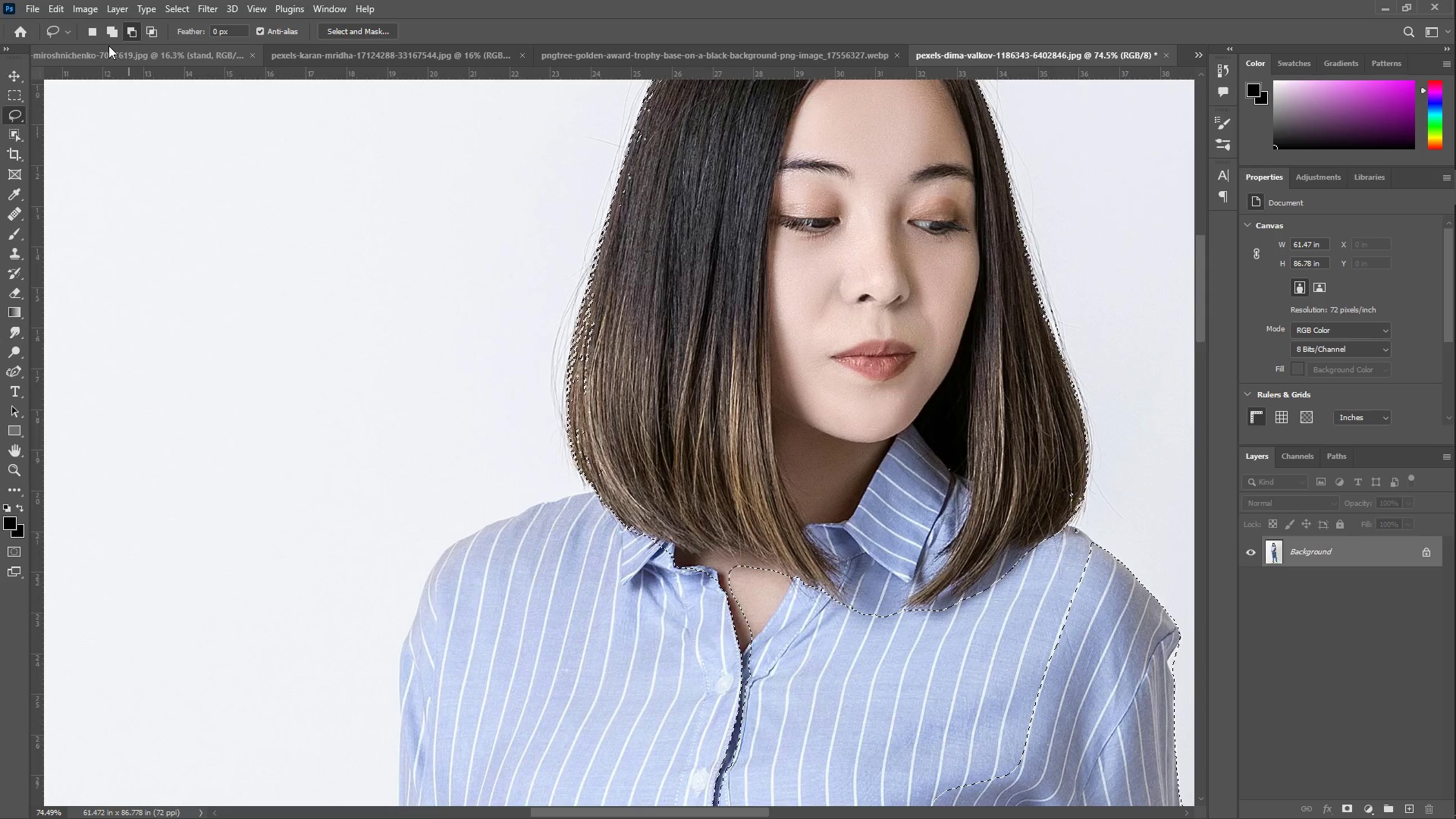 
left_click([108, 40])
 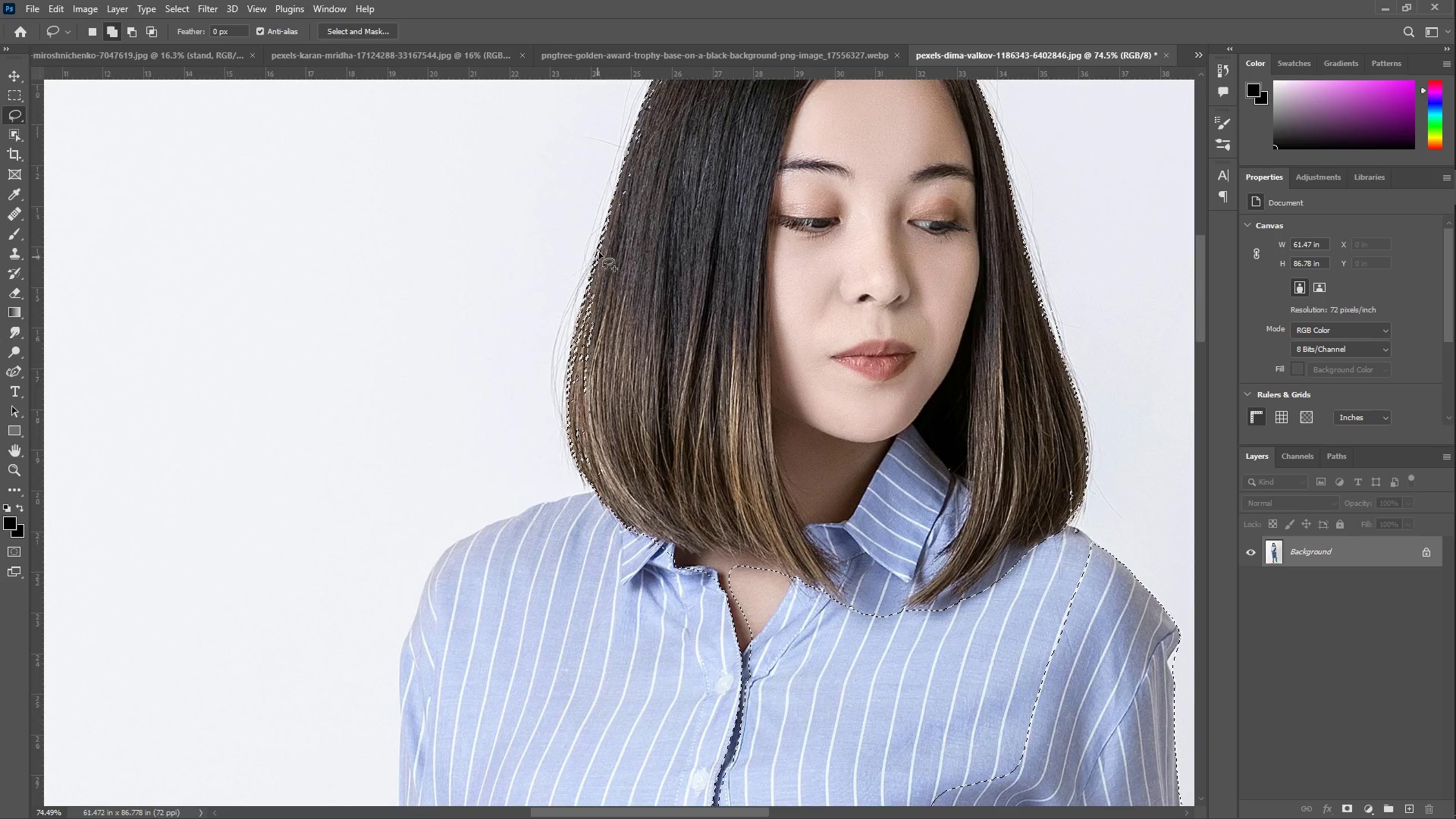 
scroll: coordinate [635, 221], scroll_direction: up, amount: 11.0
 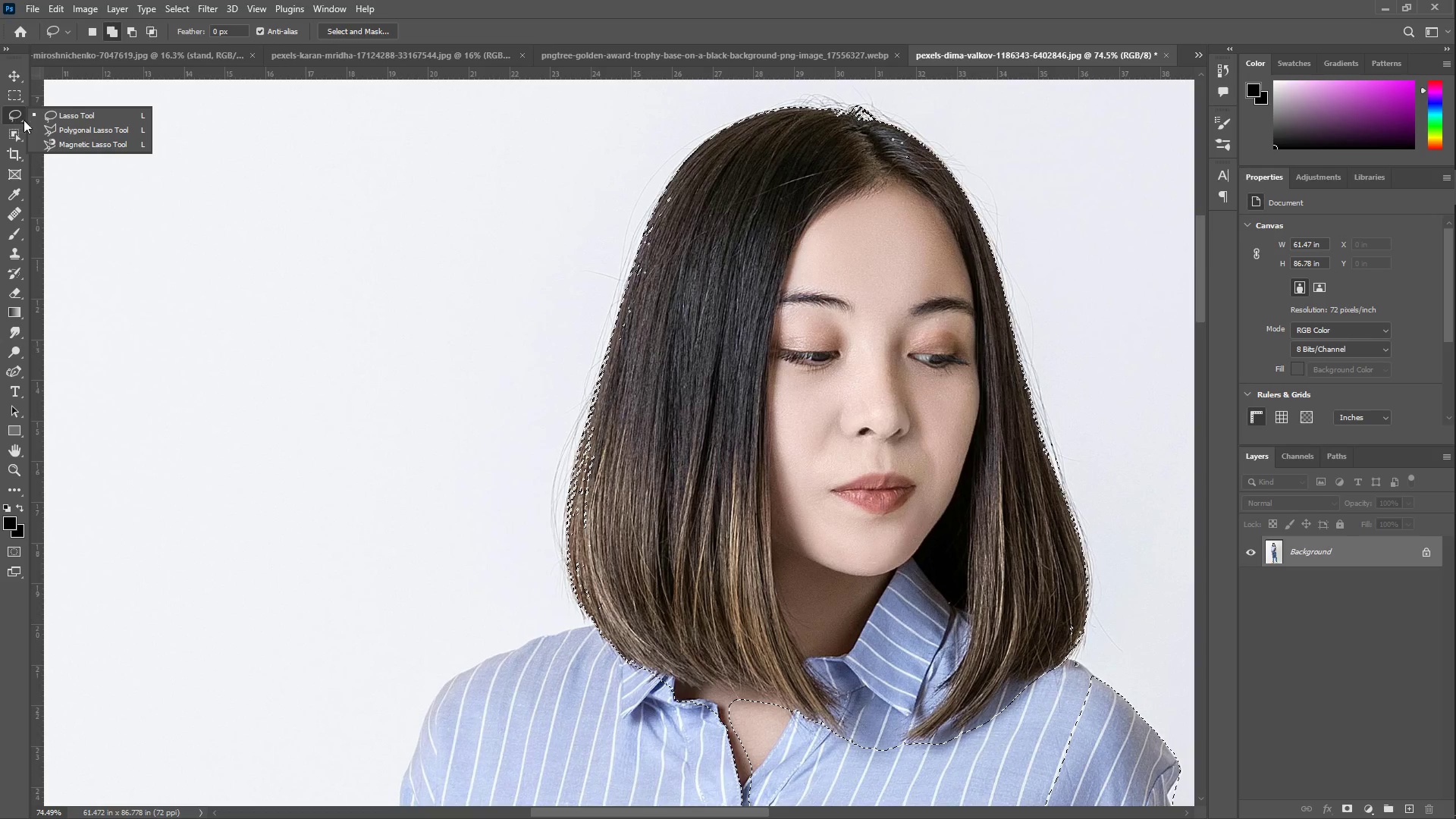 
left_click([62, 124])
 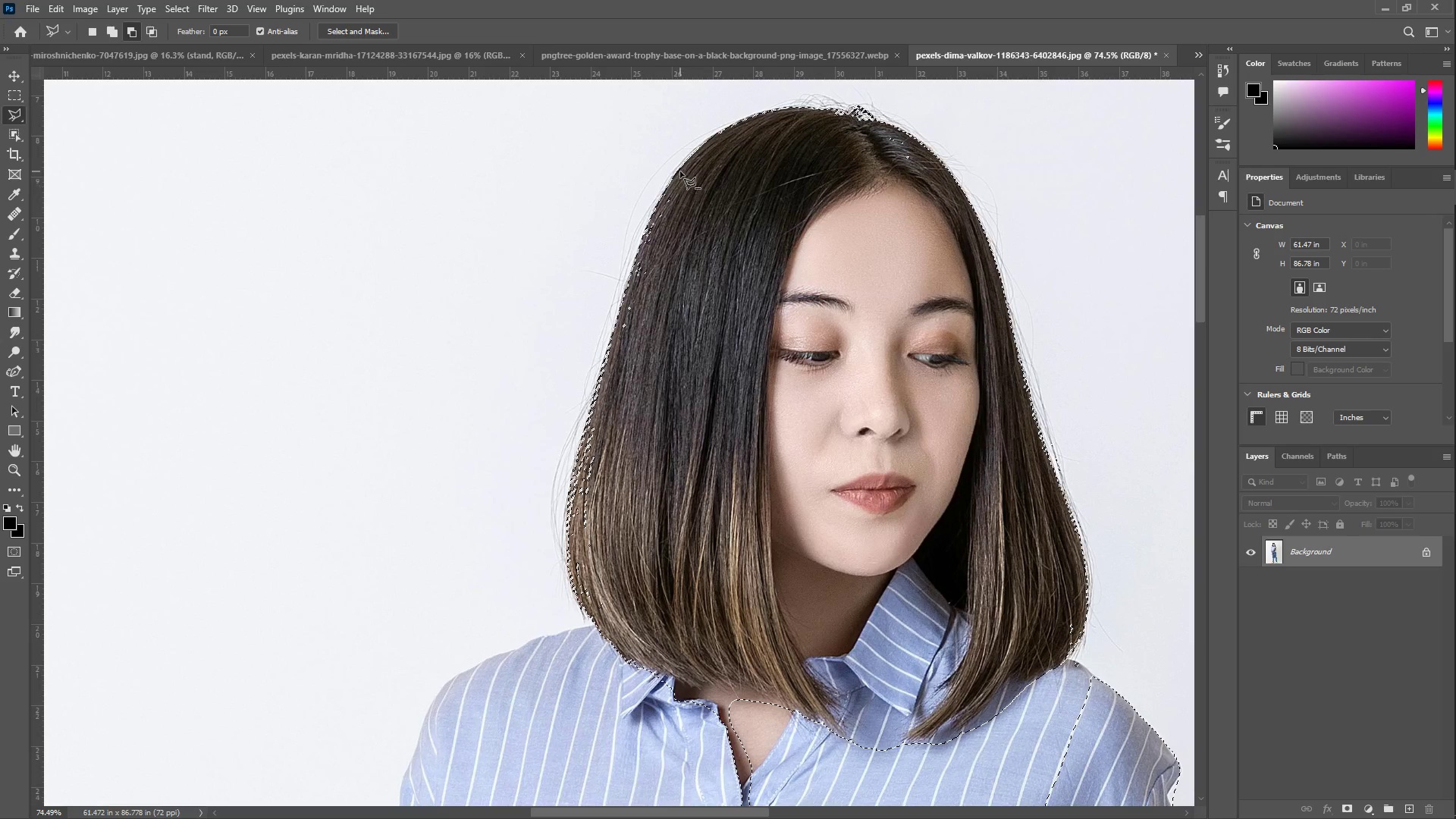 
left_click([681, 171])
 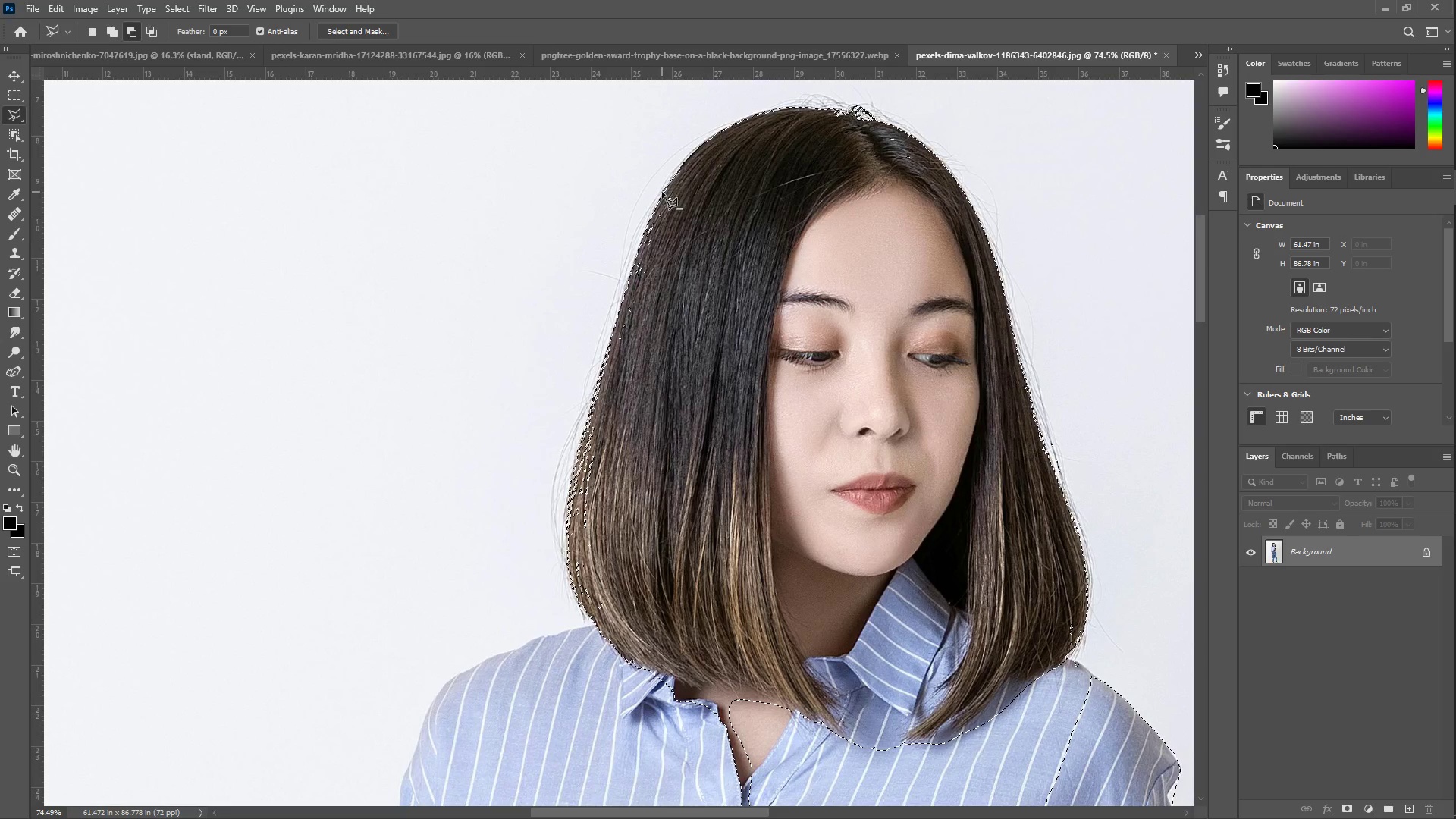 
left_click([665, 192])
 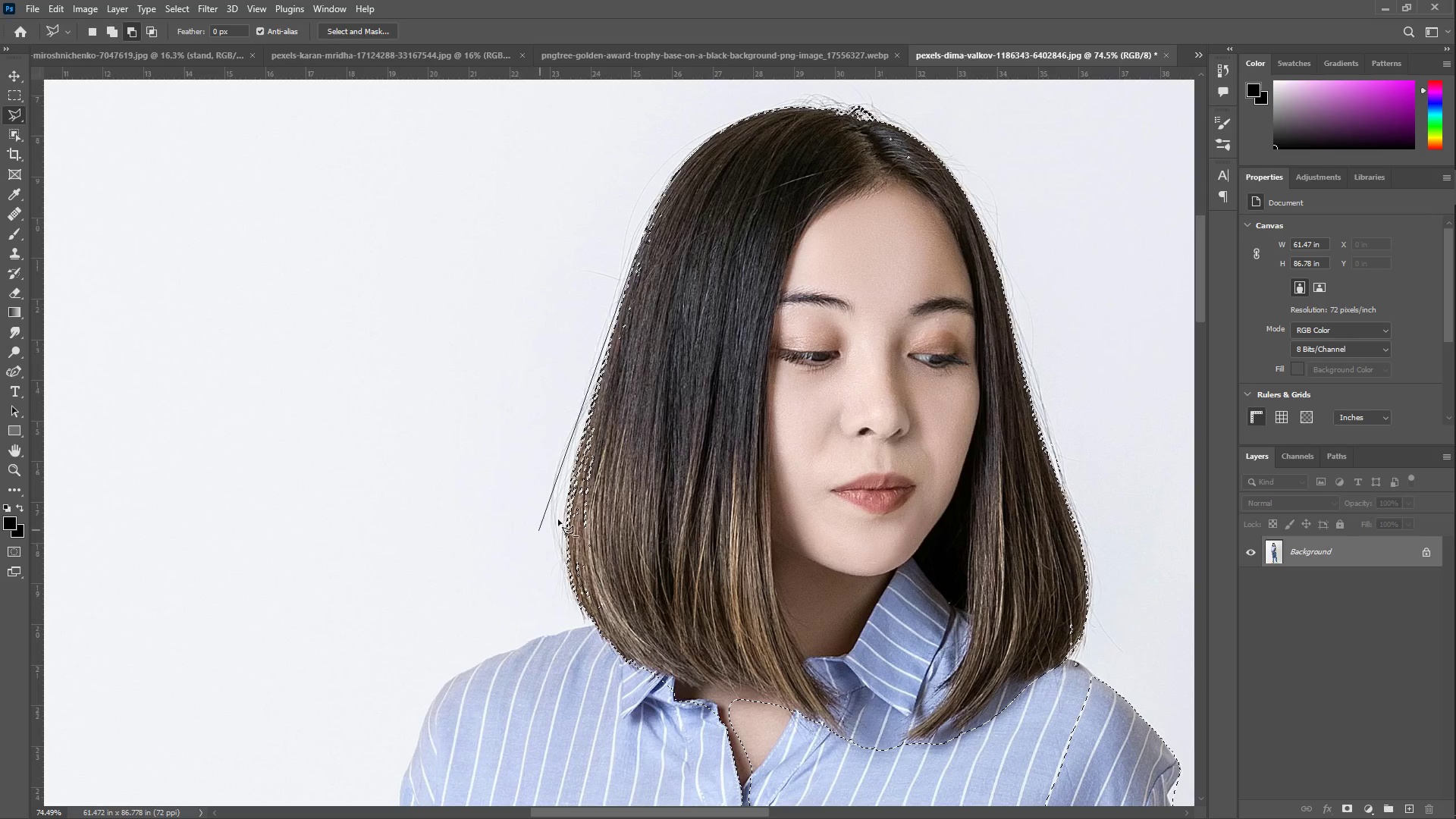 
left_click([576, 463])
 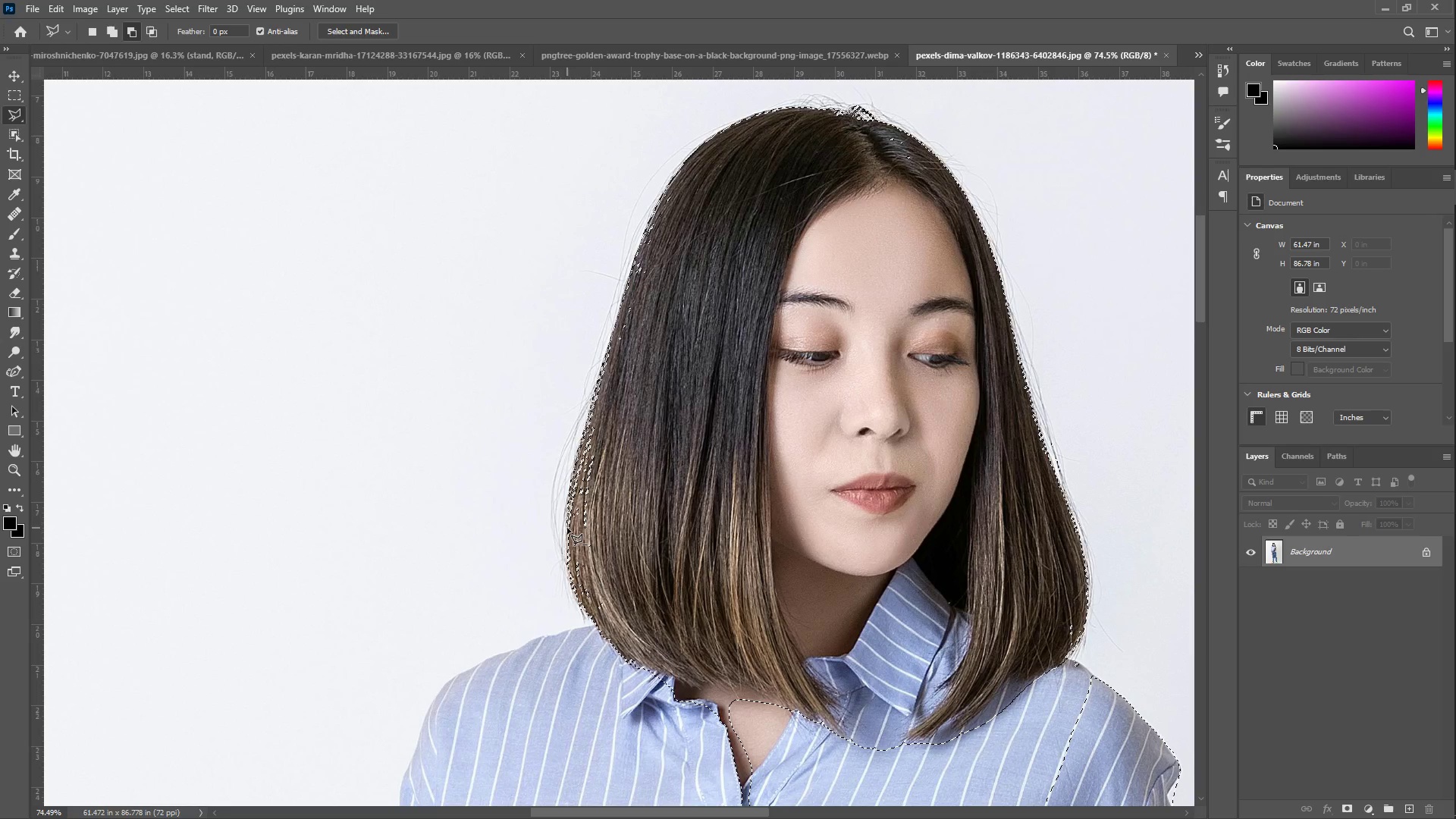 
left_click([566, 527])
 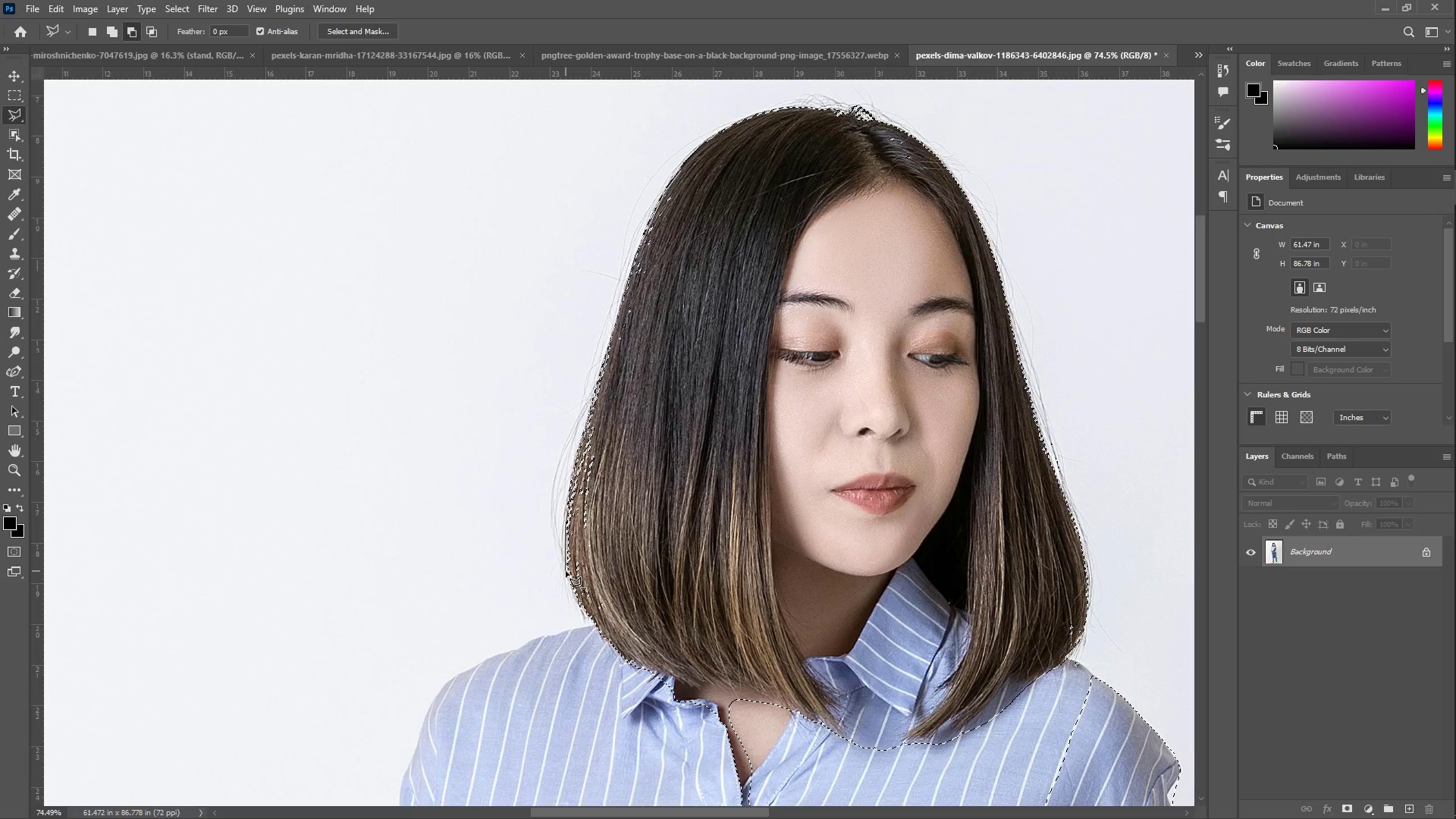 
left_click([566, 571])
 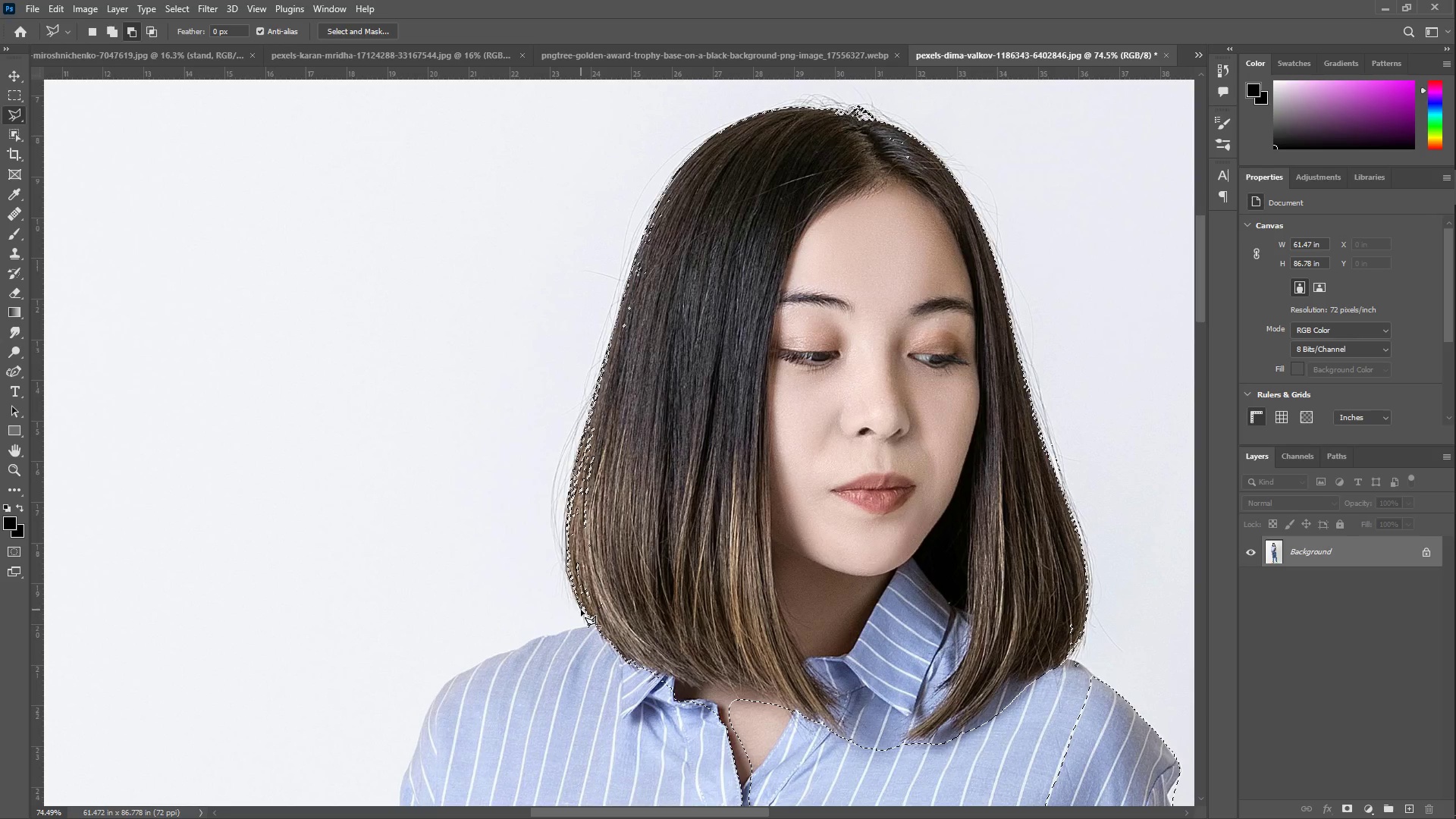 
left_click([582, 610])
 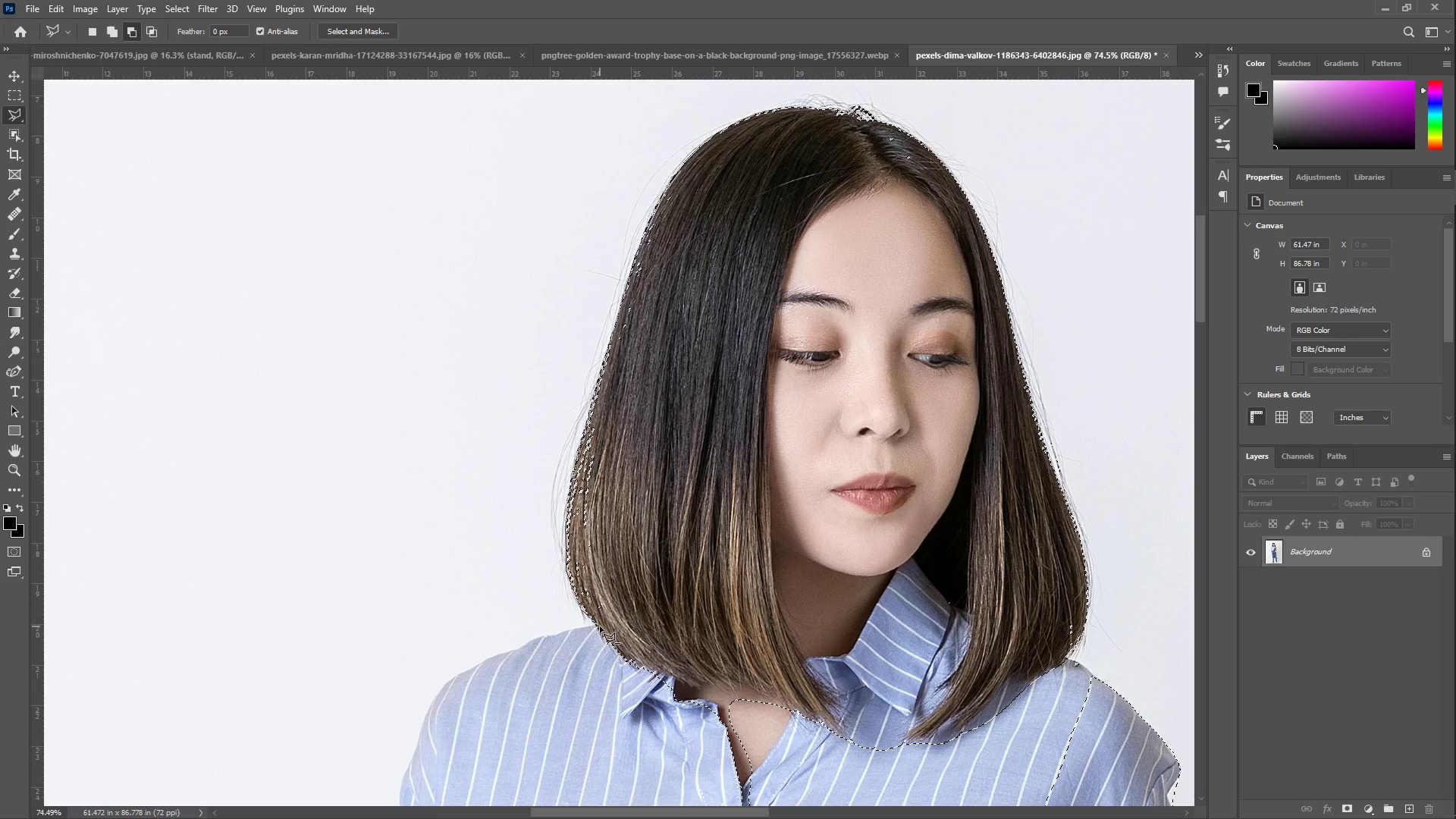 
left_click([600, 626])
 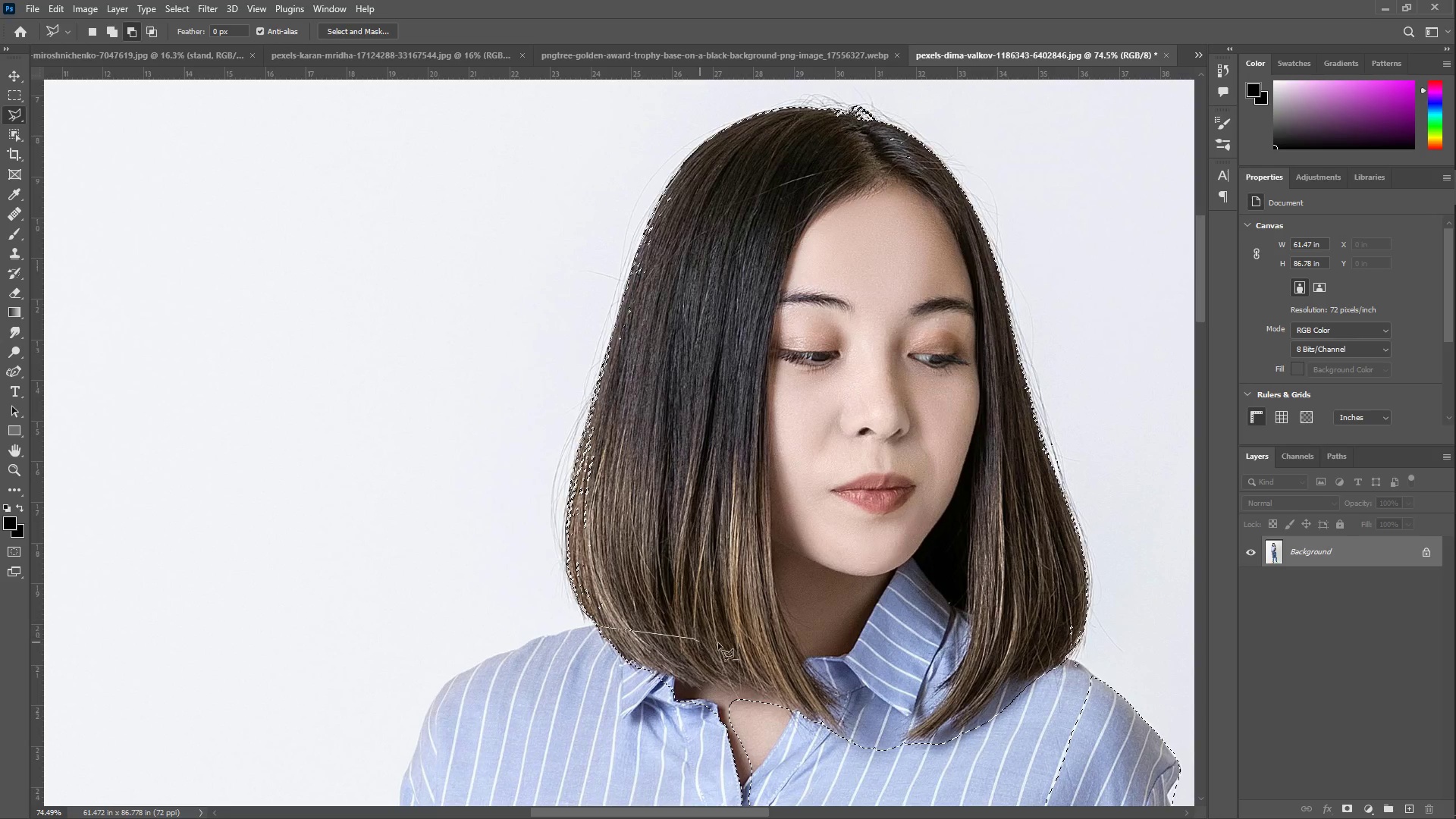 
left_click_drag(start_coordinate=[755, 534], to_coordinate=[757, 505])
 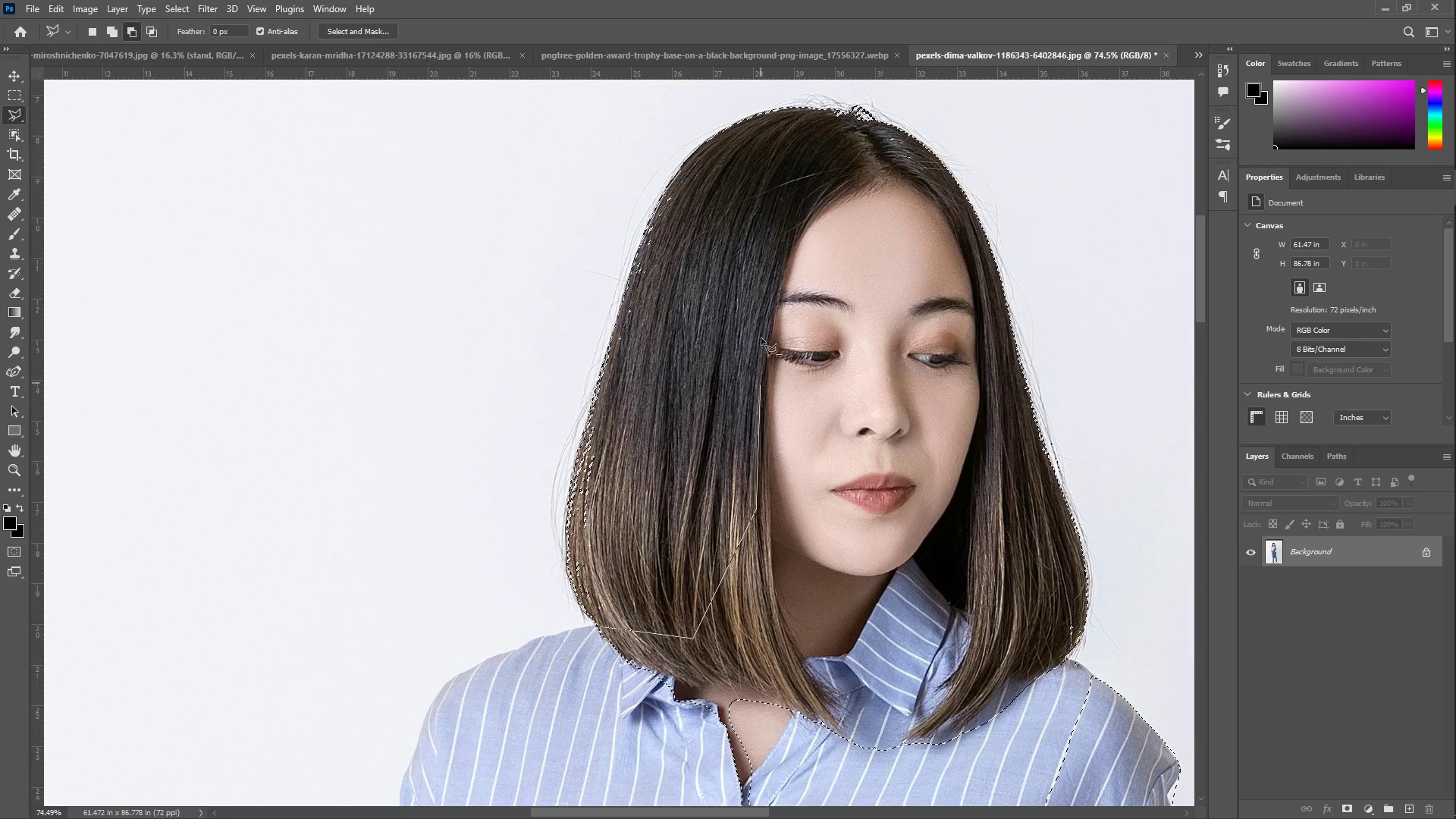 
triple_click([761, 293])
 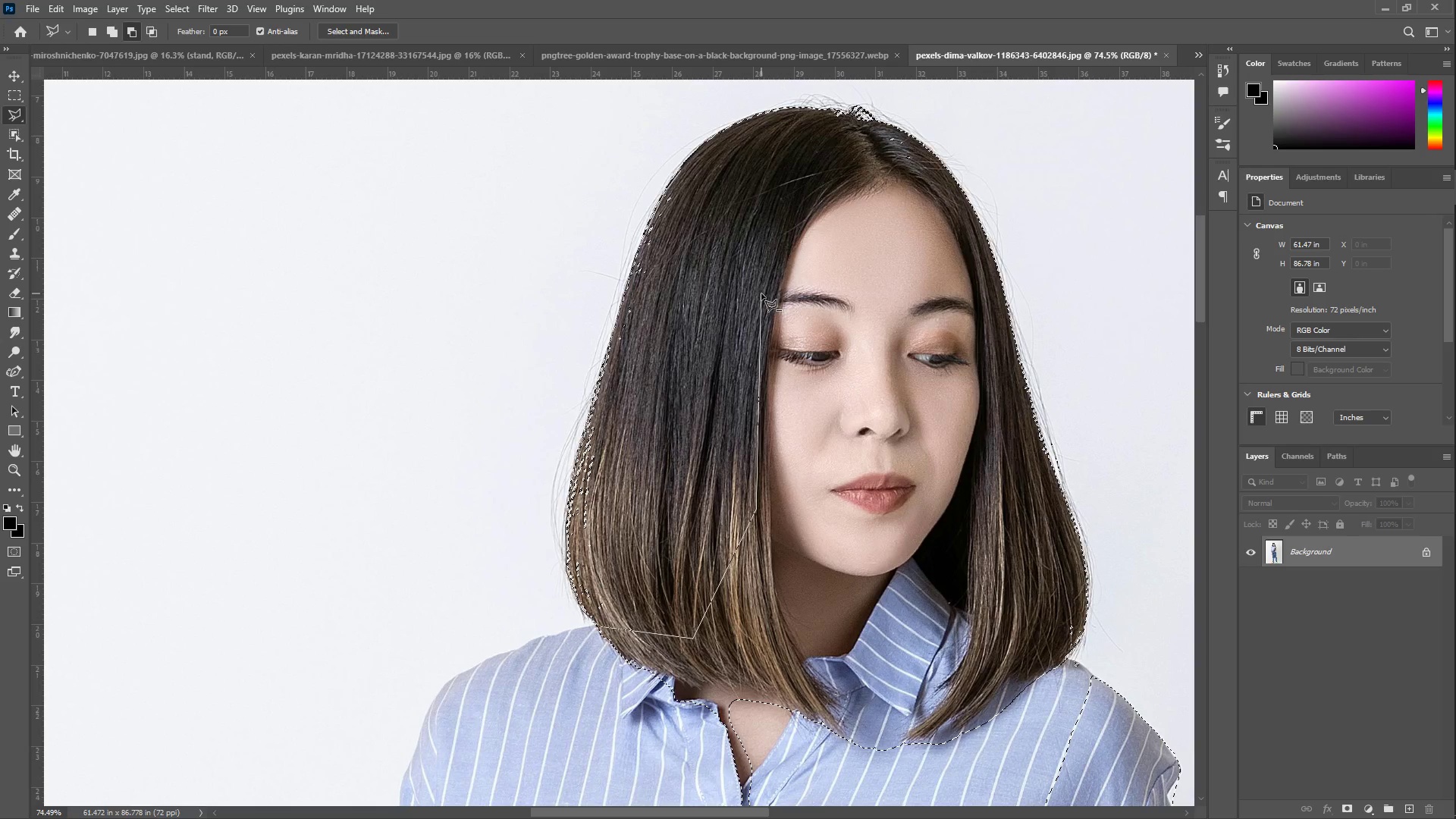 
triple_click([767, 272])
 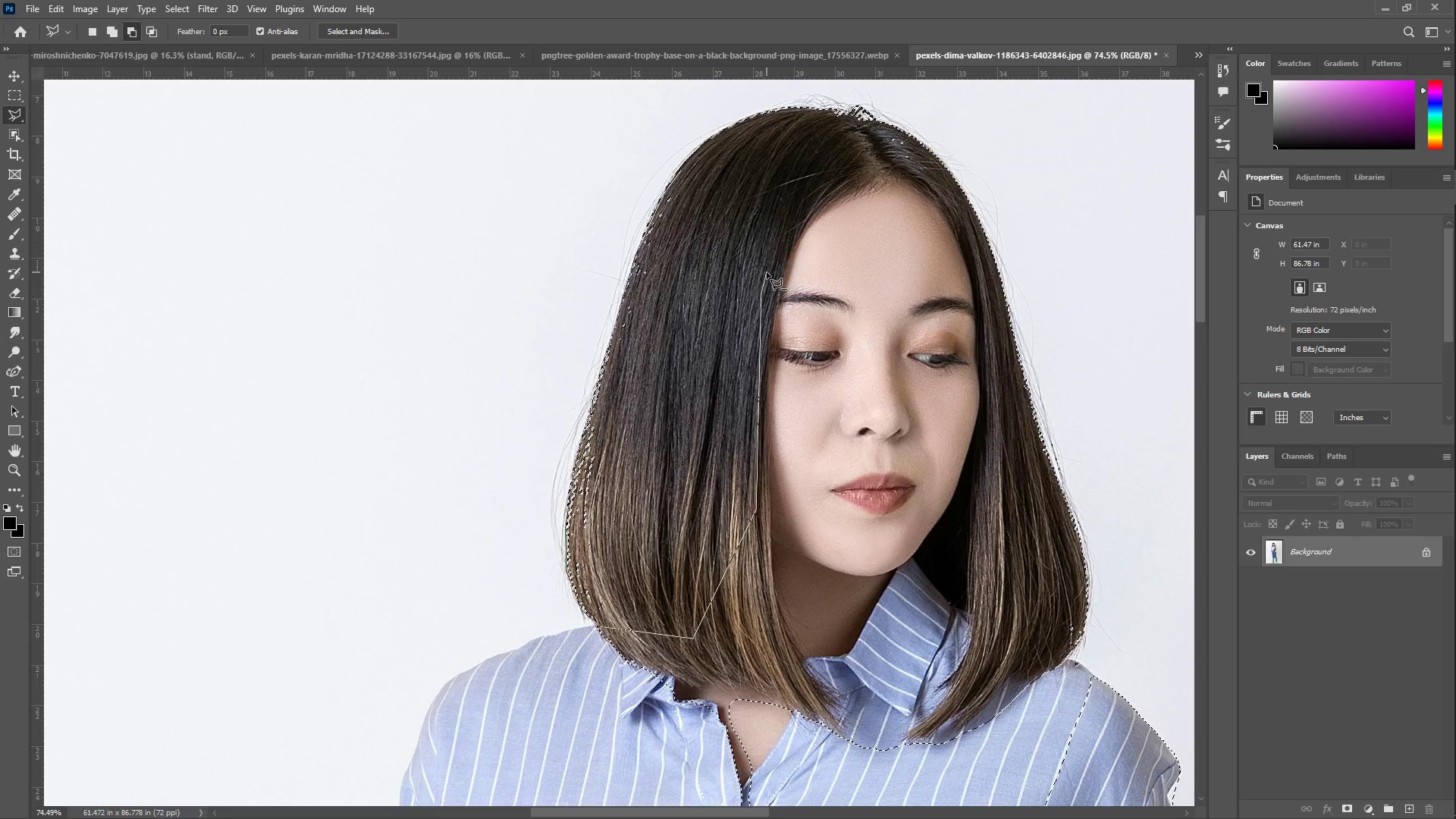 
triple_click([767, 272])
 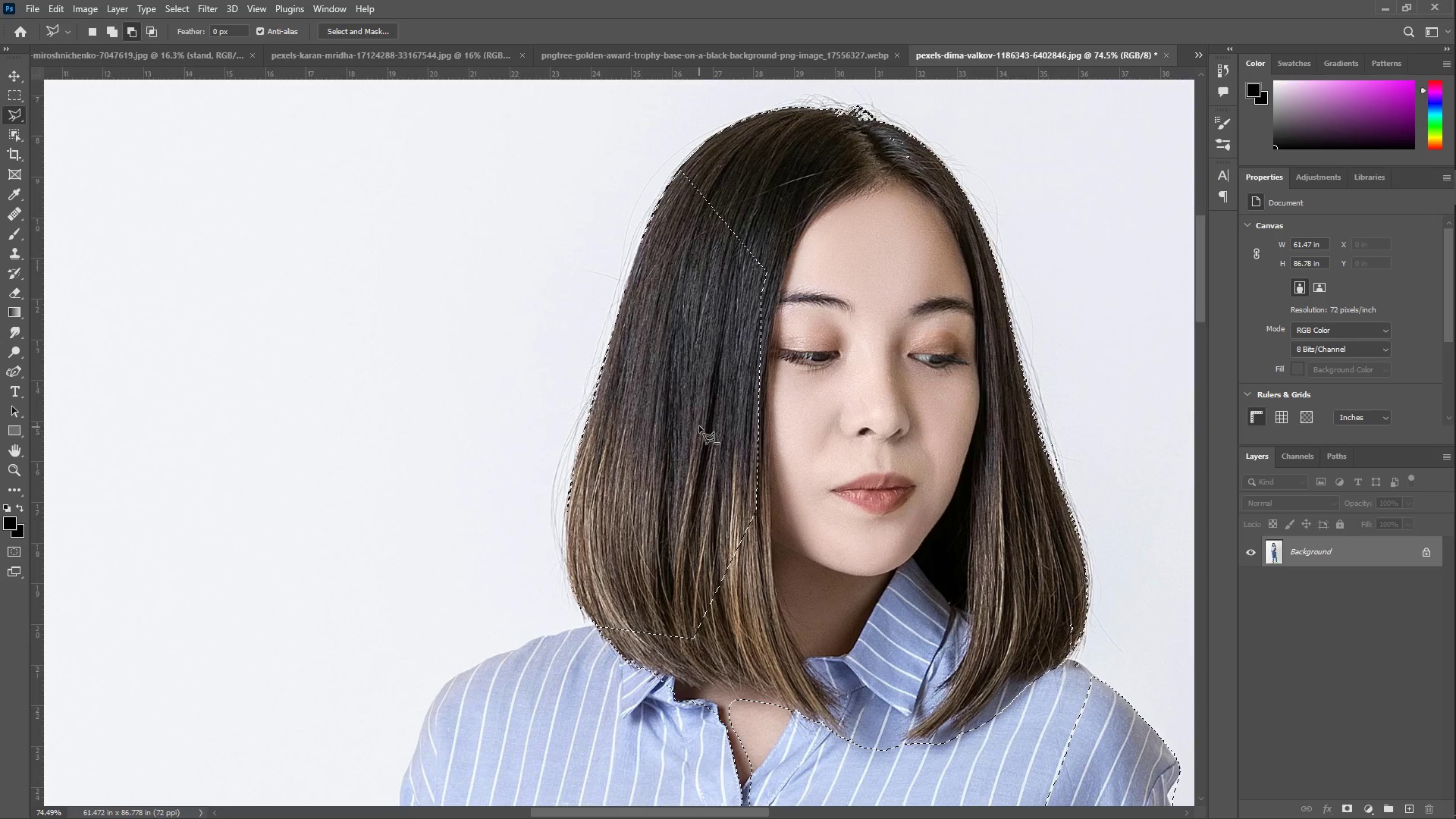 
key(Control+Z)
 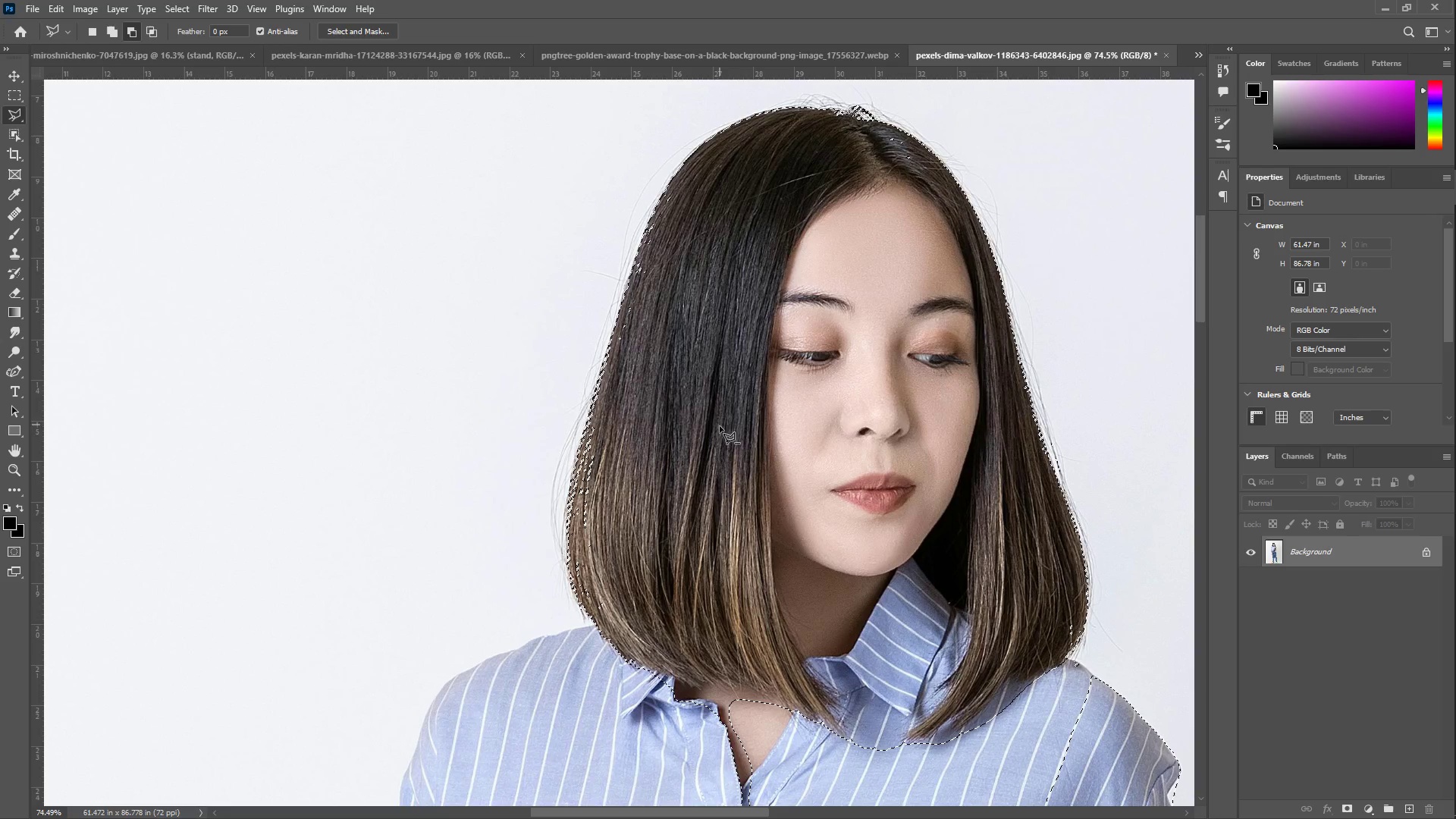 
hold_key(key=Space, duration=0.73)
 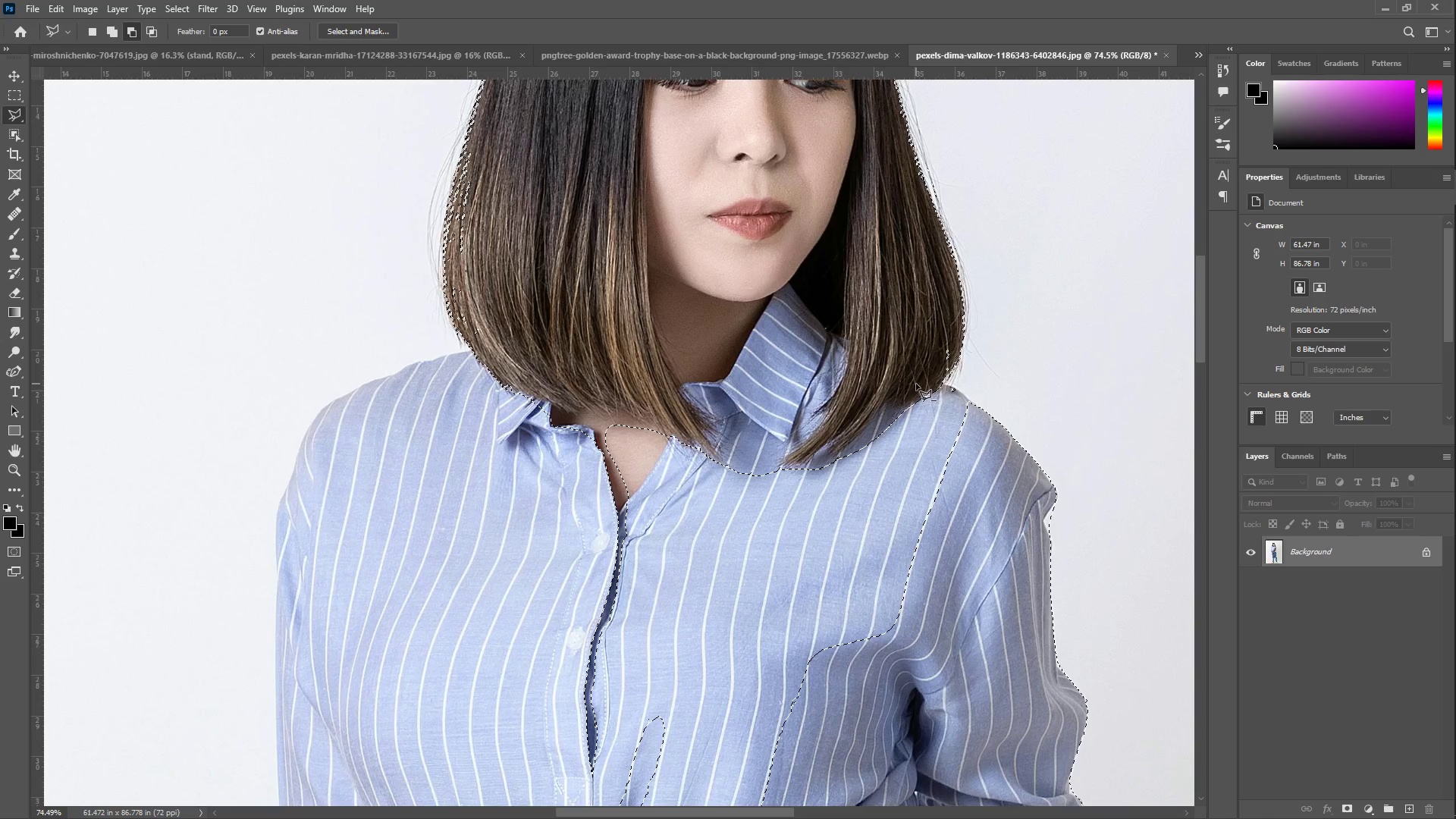 
scroll: coordinate [788, 518], scroll_direction: down, amount: 14.0
 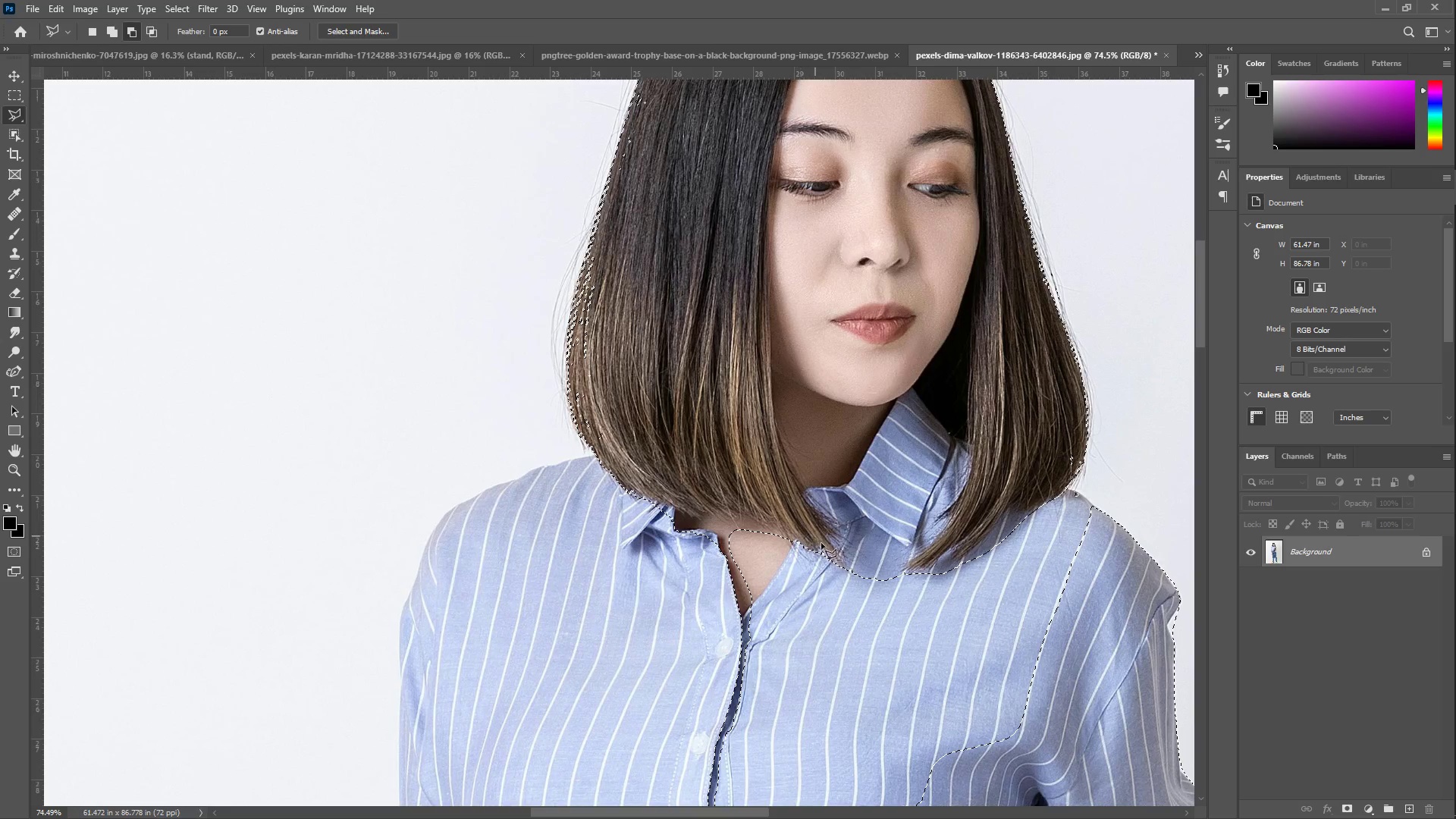 
left_click_drag(start_coordinate=[806, 572], to_coordinate=[682, 467])
 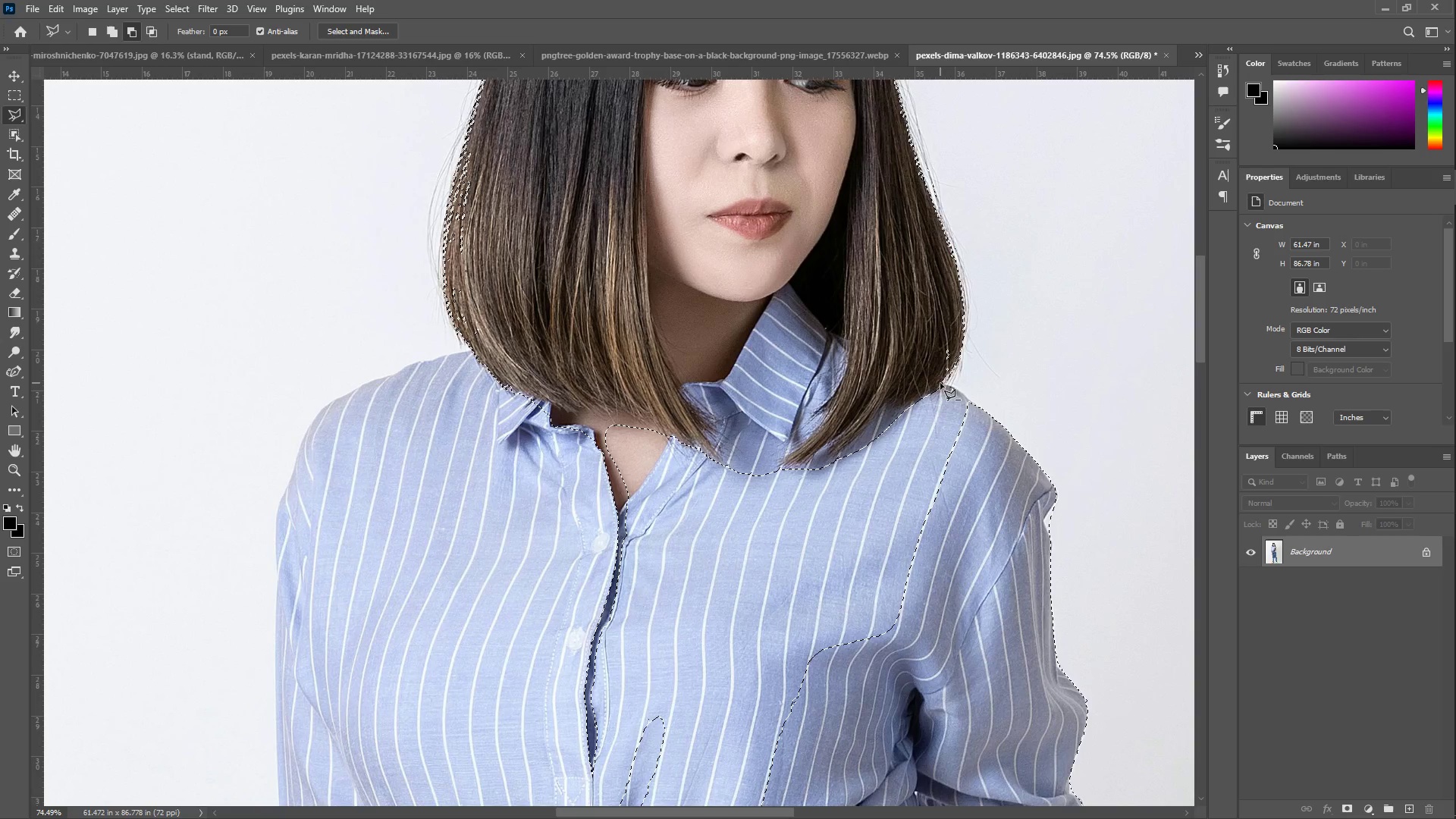 
double_click([955, 388])
 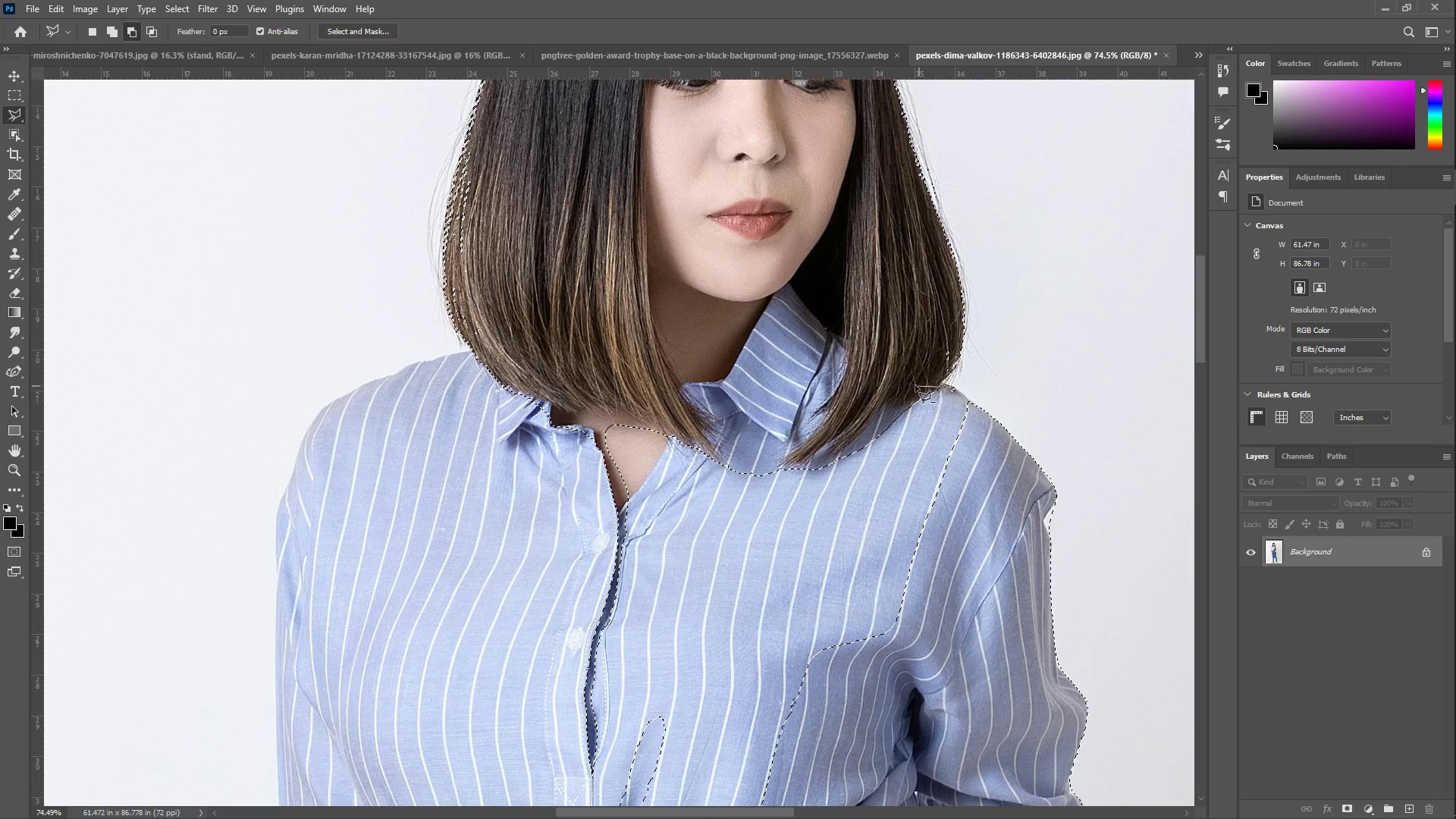 
double_click([915, 384])
 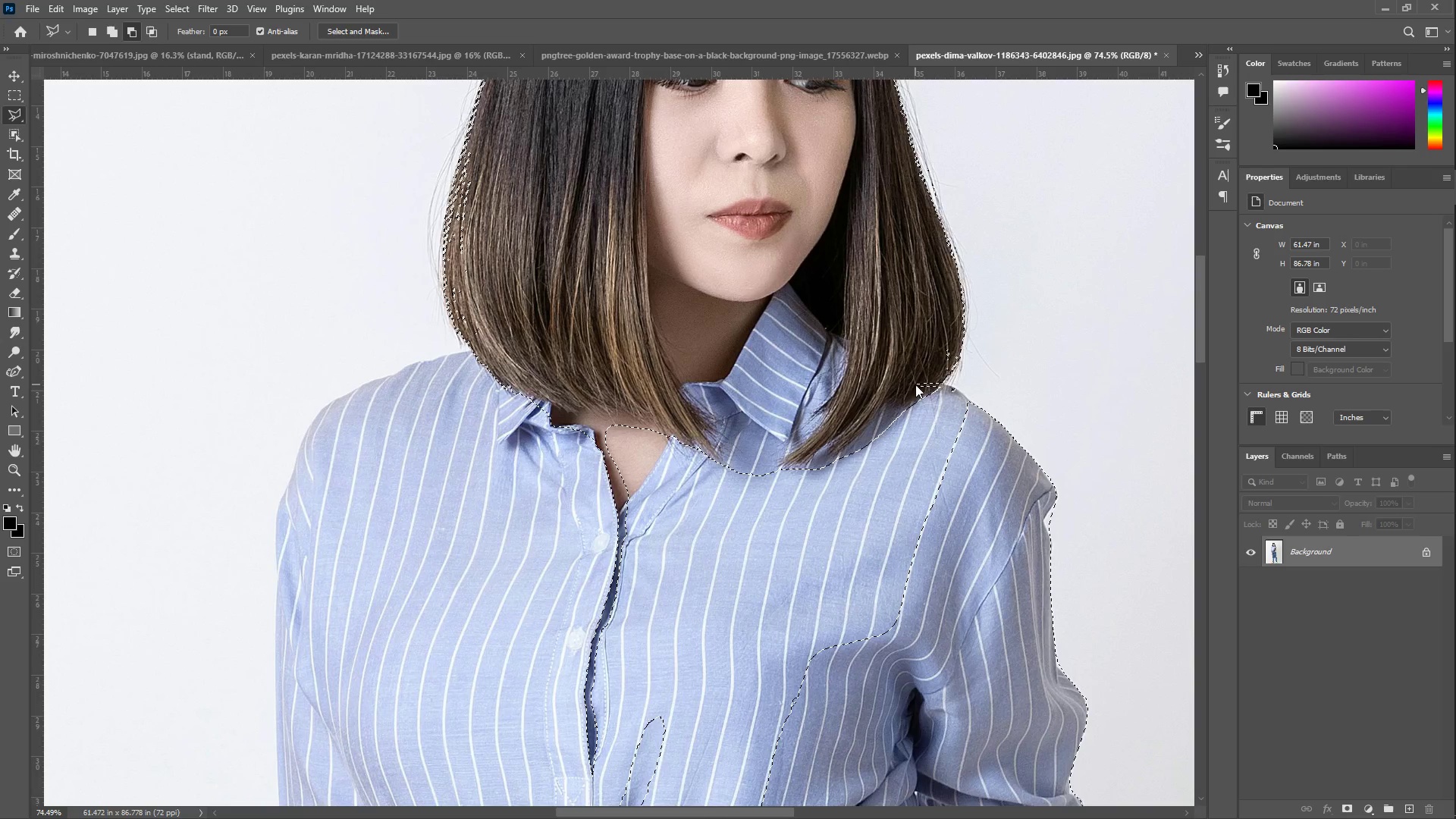 
key(Control+Z)
 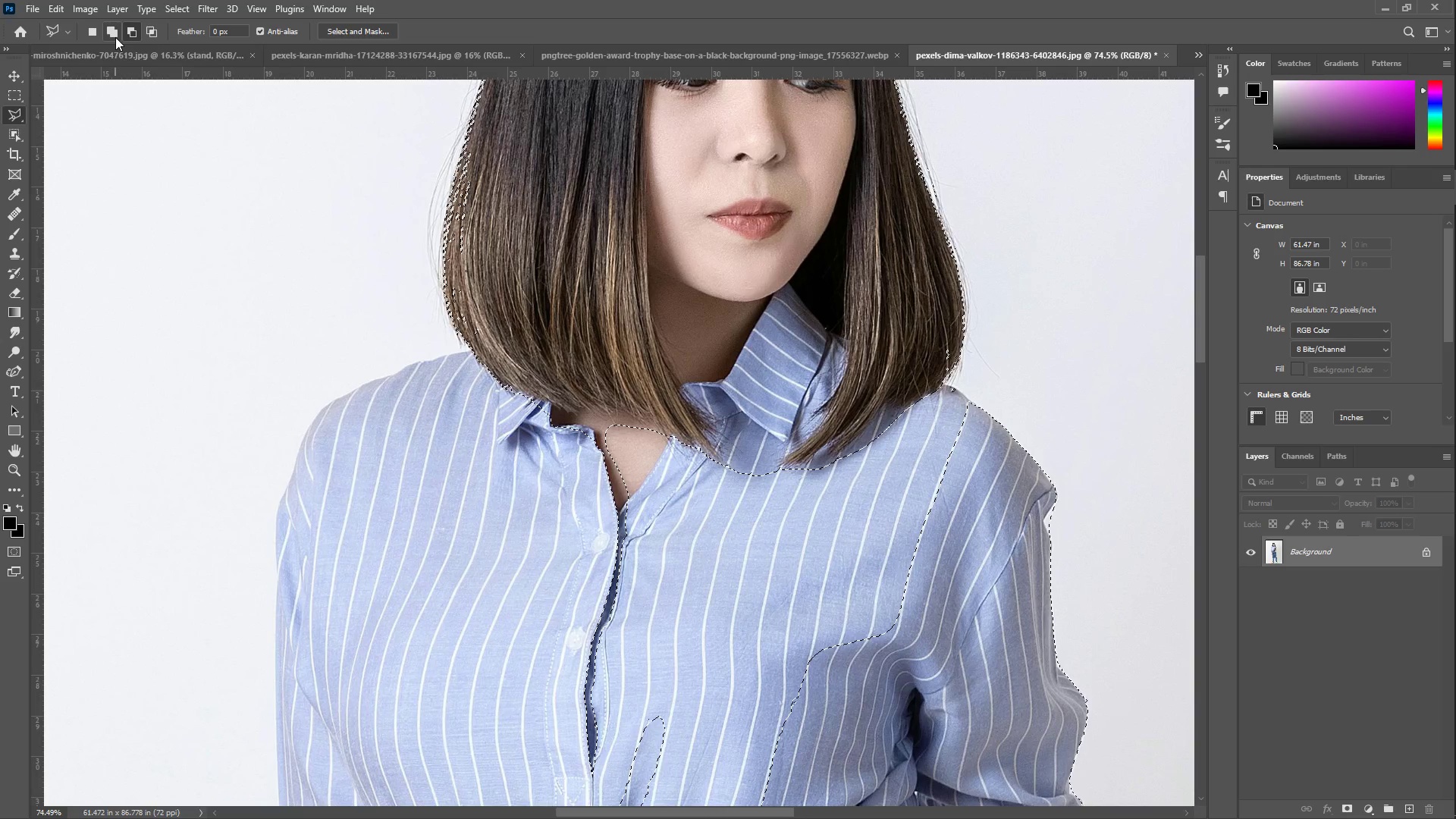 
left_click([115, 36])
 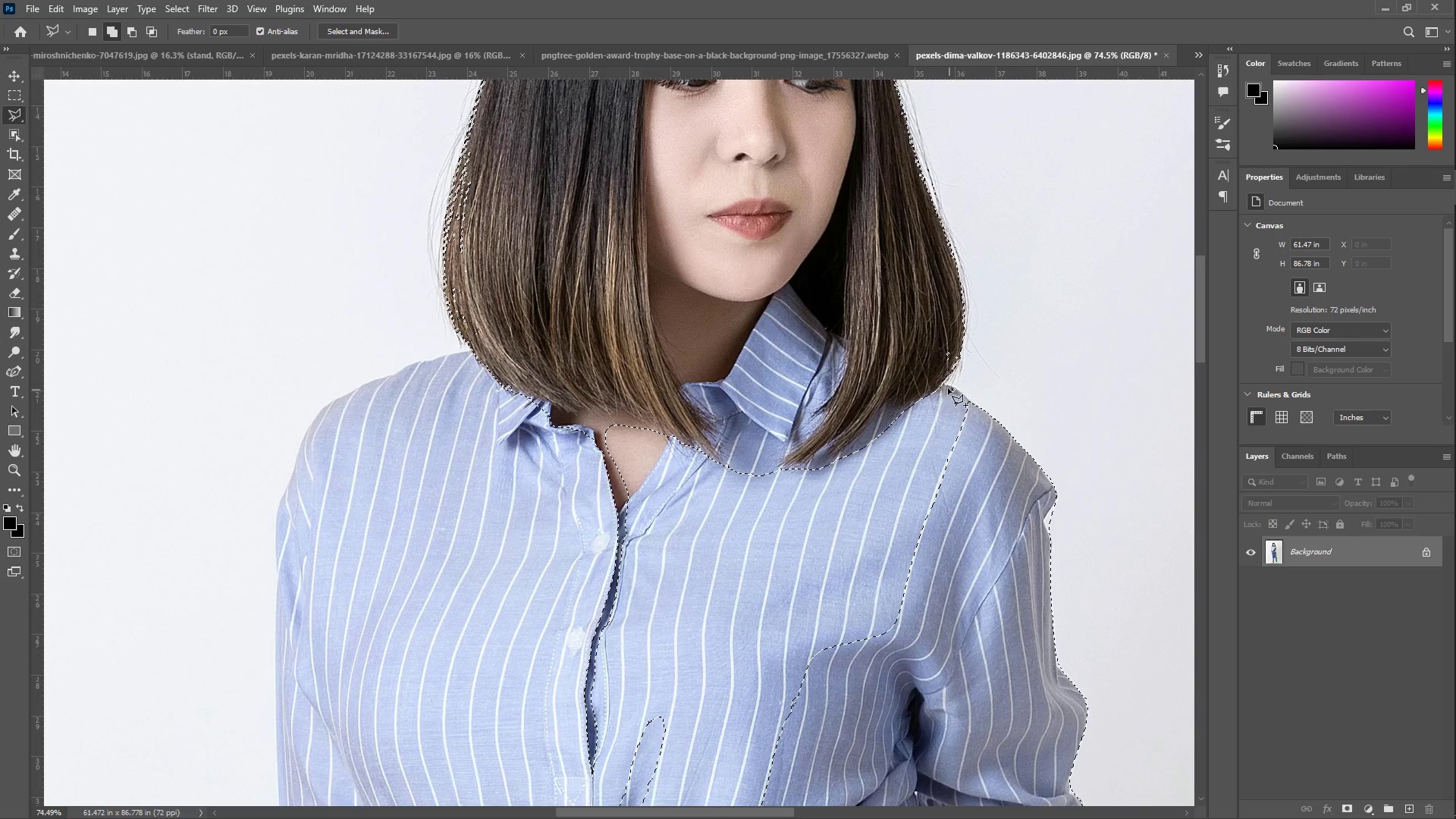 
left_click([940, 384])
 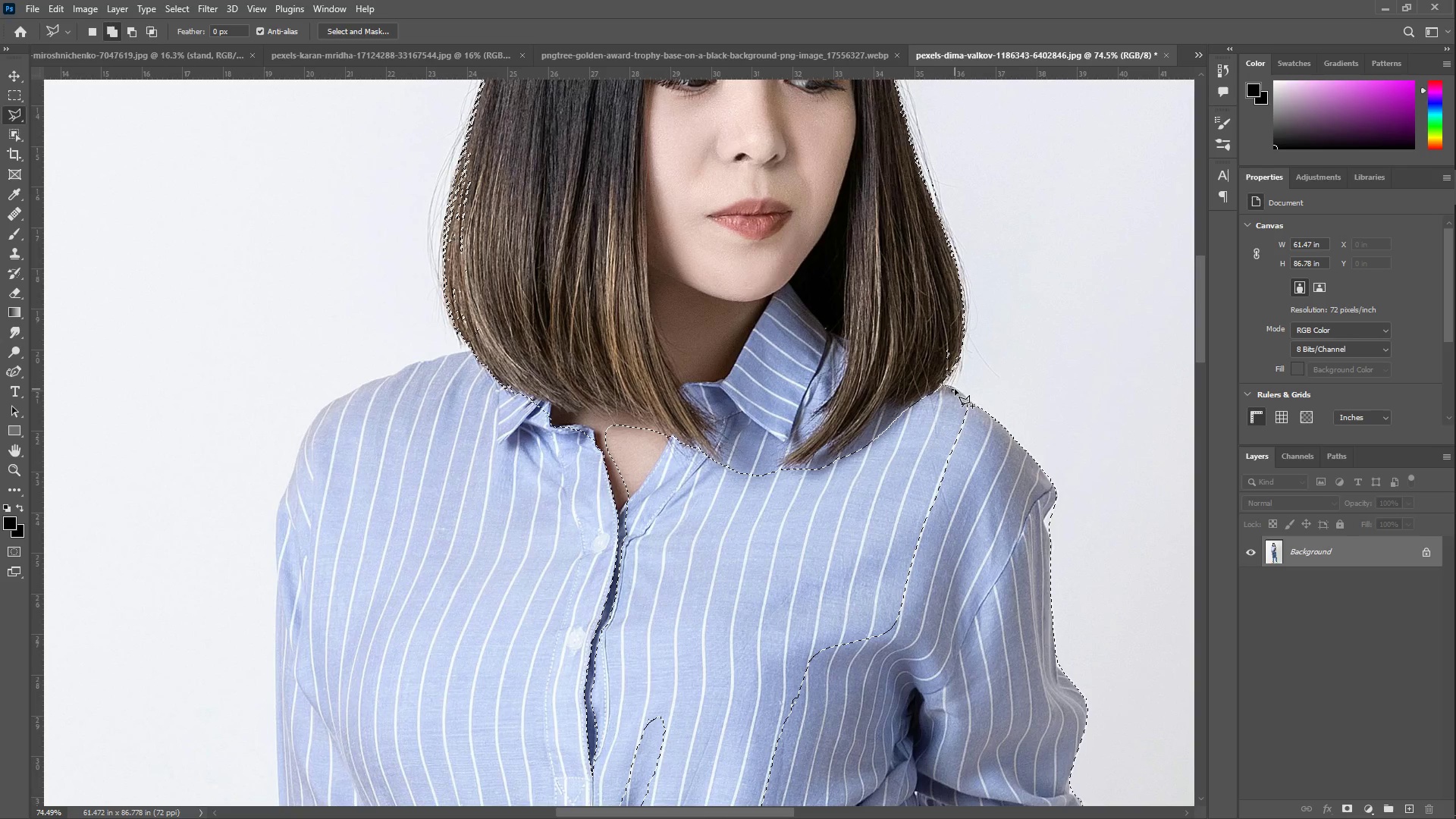 
left_click([956, 389])
 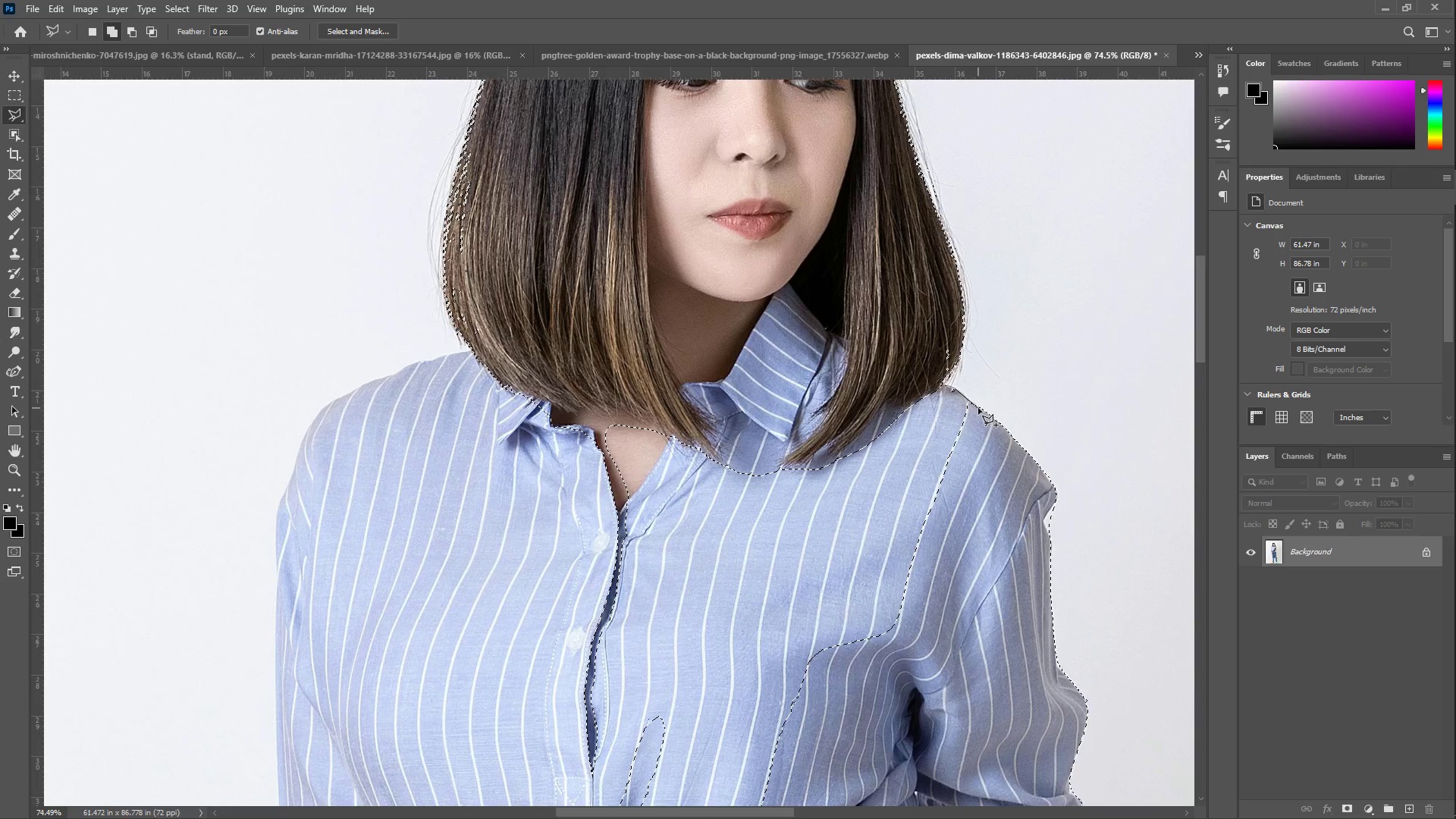 
double_click([980, 534])
 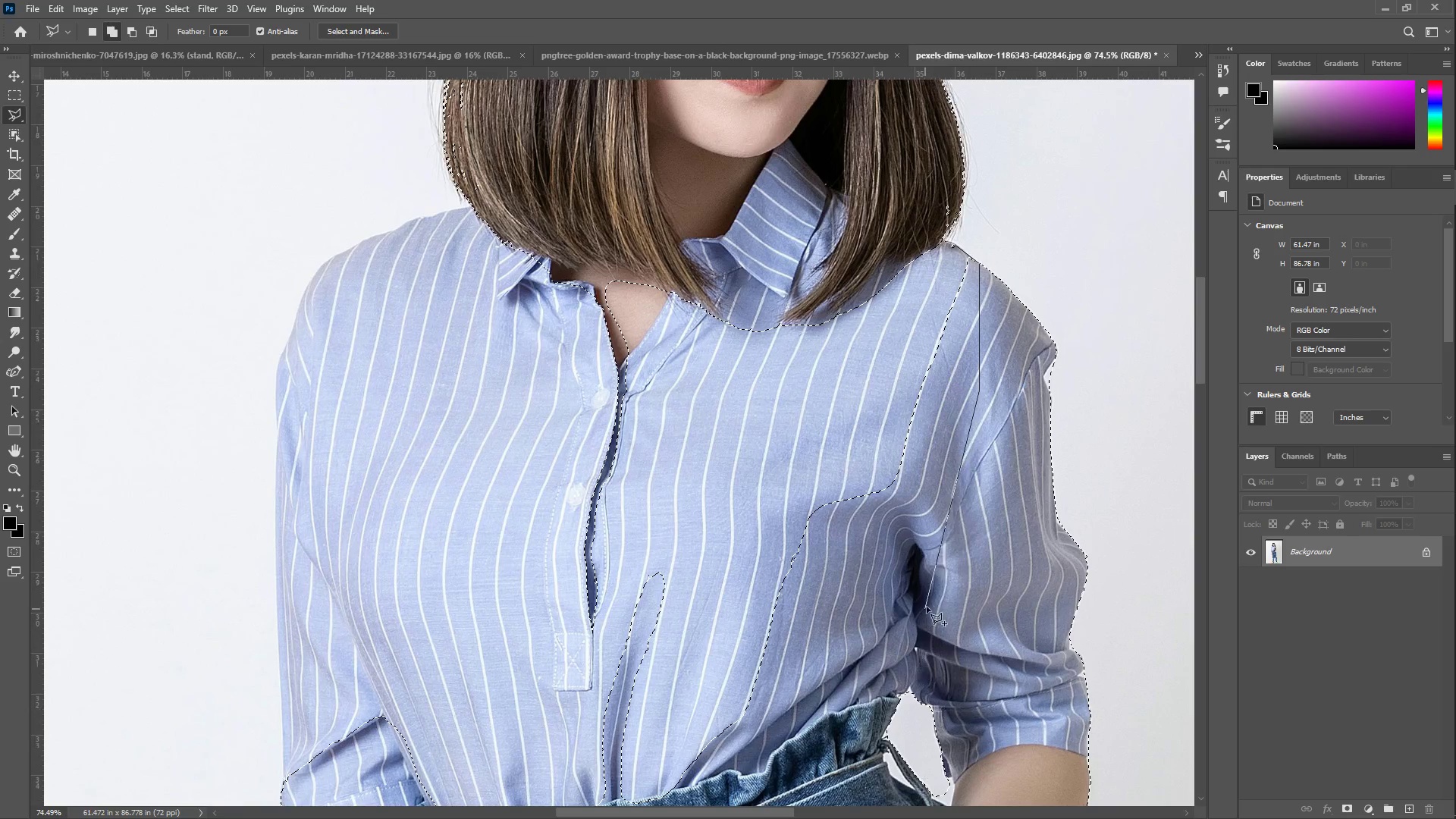 
left_click([954, 579])
 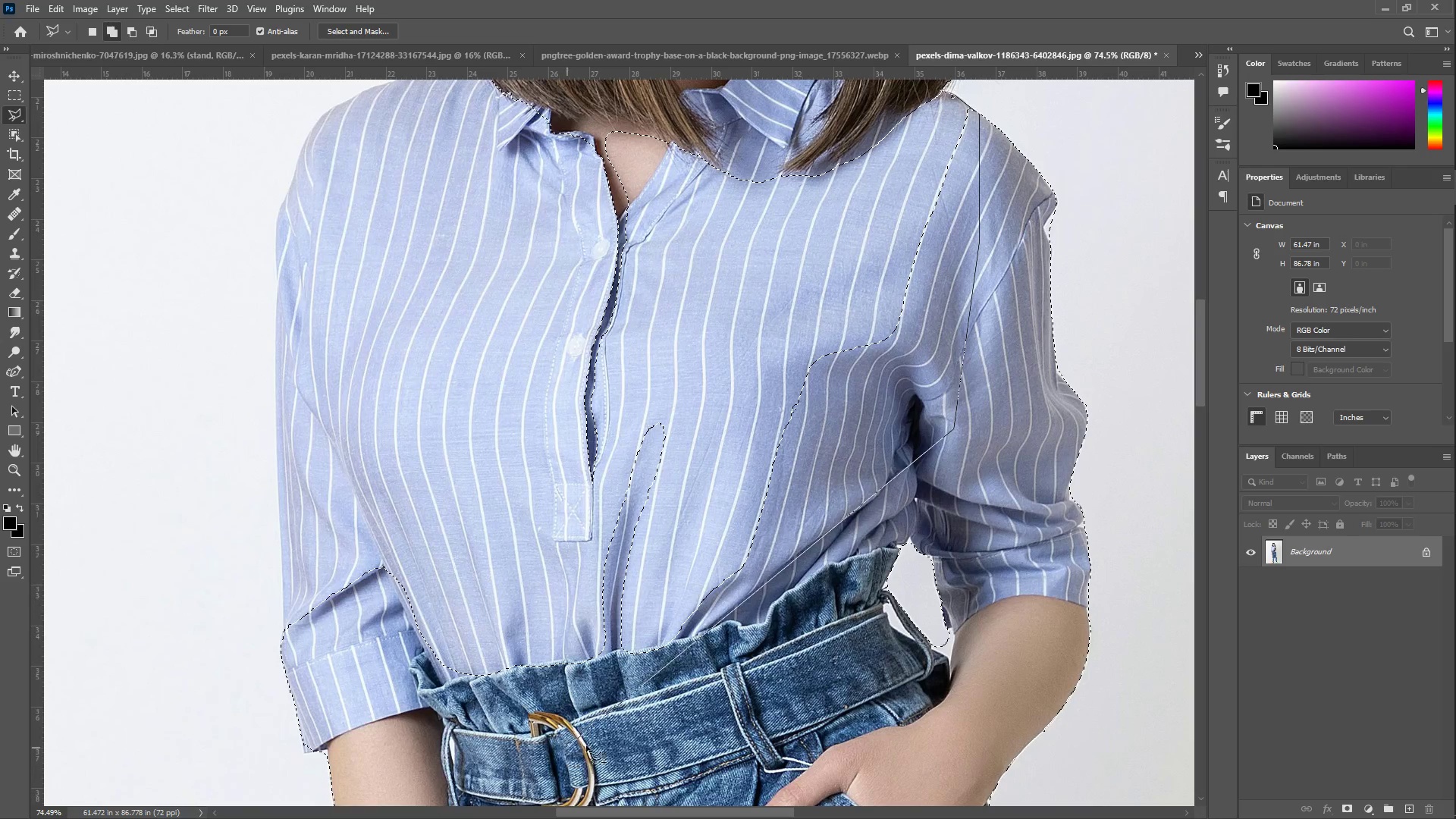 
left_click([633, 777])
 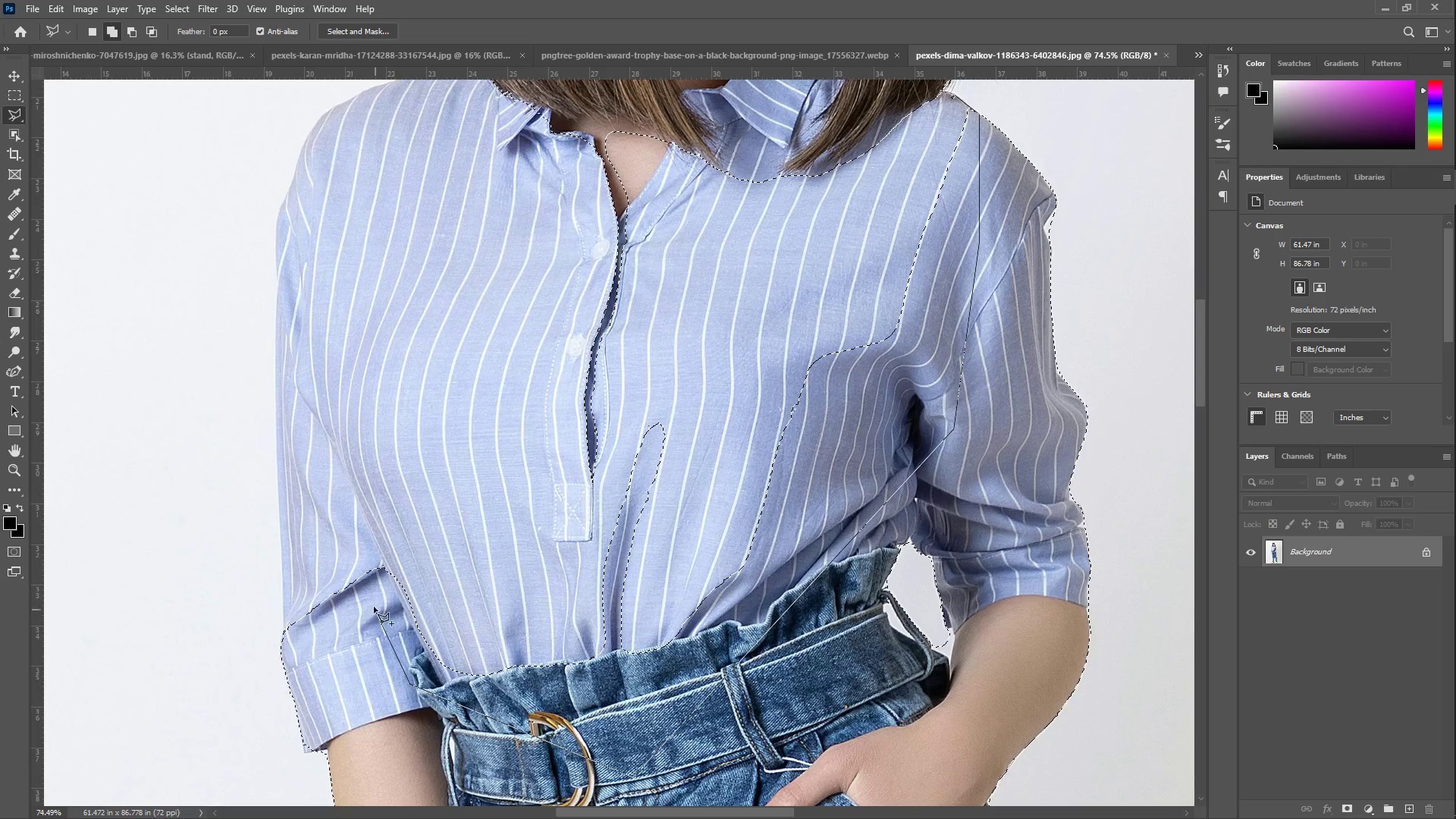 
left_click_drag(start_coordinate=[366, 522], to_coordinate=[366, 512])
 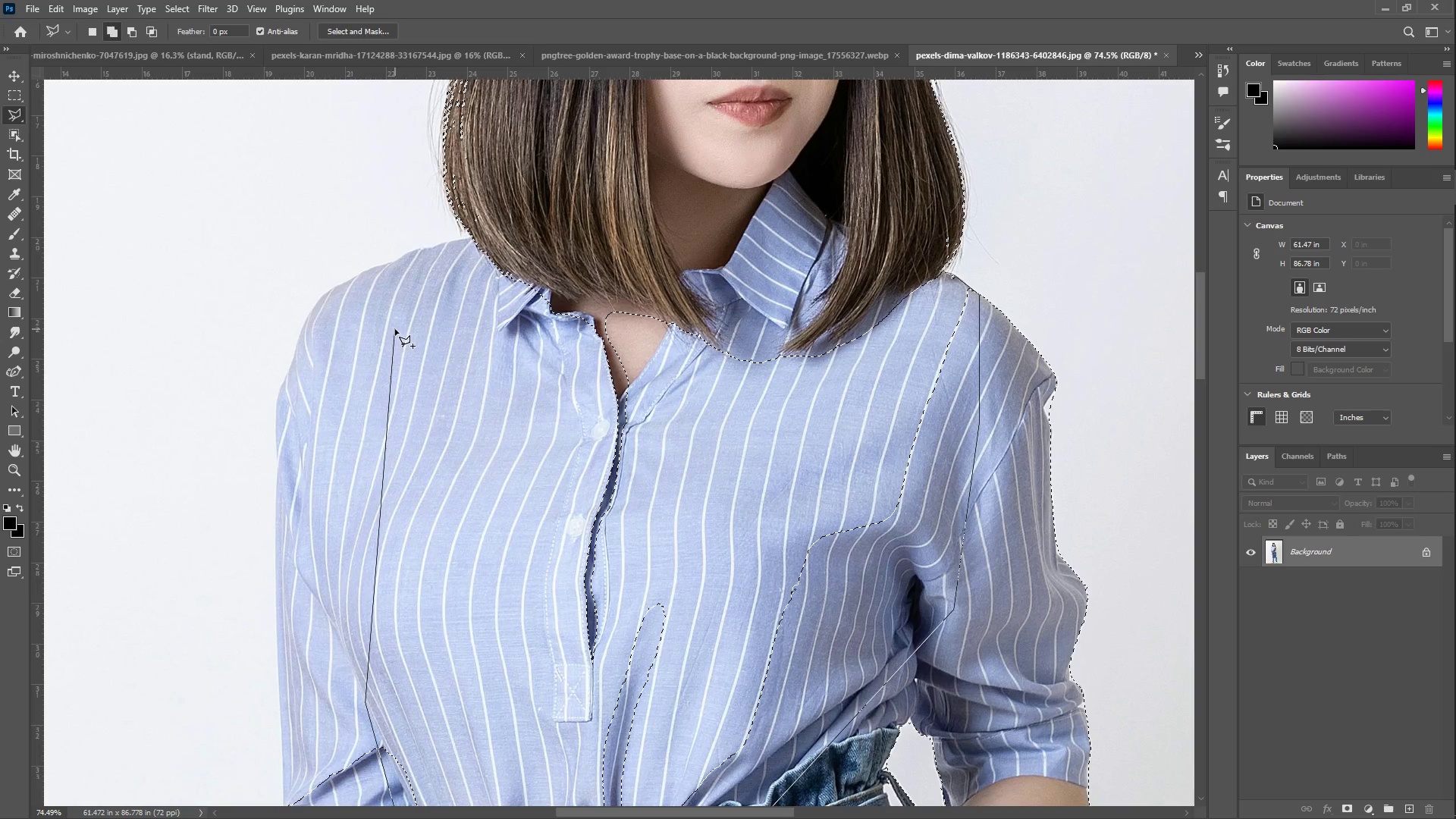 
left_click_drag(start_coordinate=[507, 279], to_coordinate=[514, 278])
 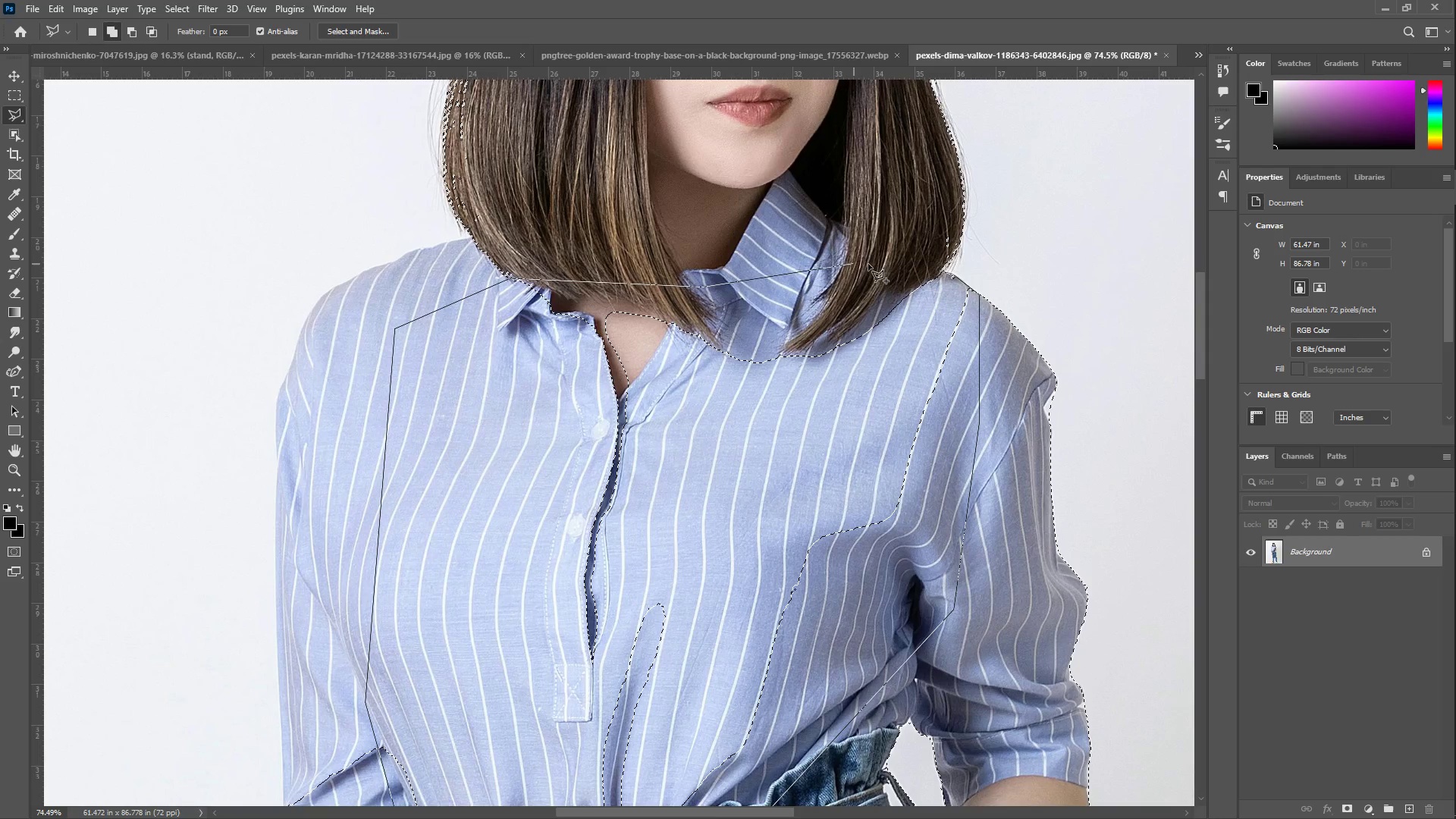 
double_click([882, 263])
 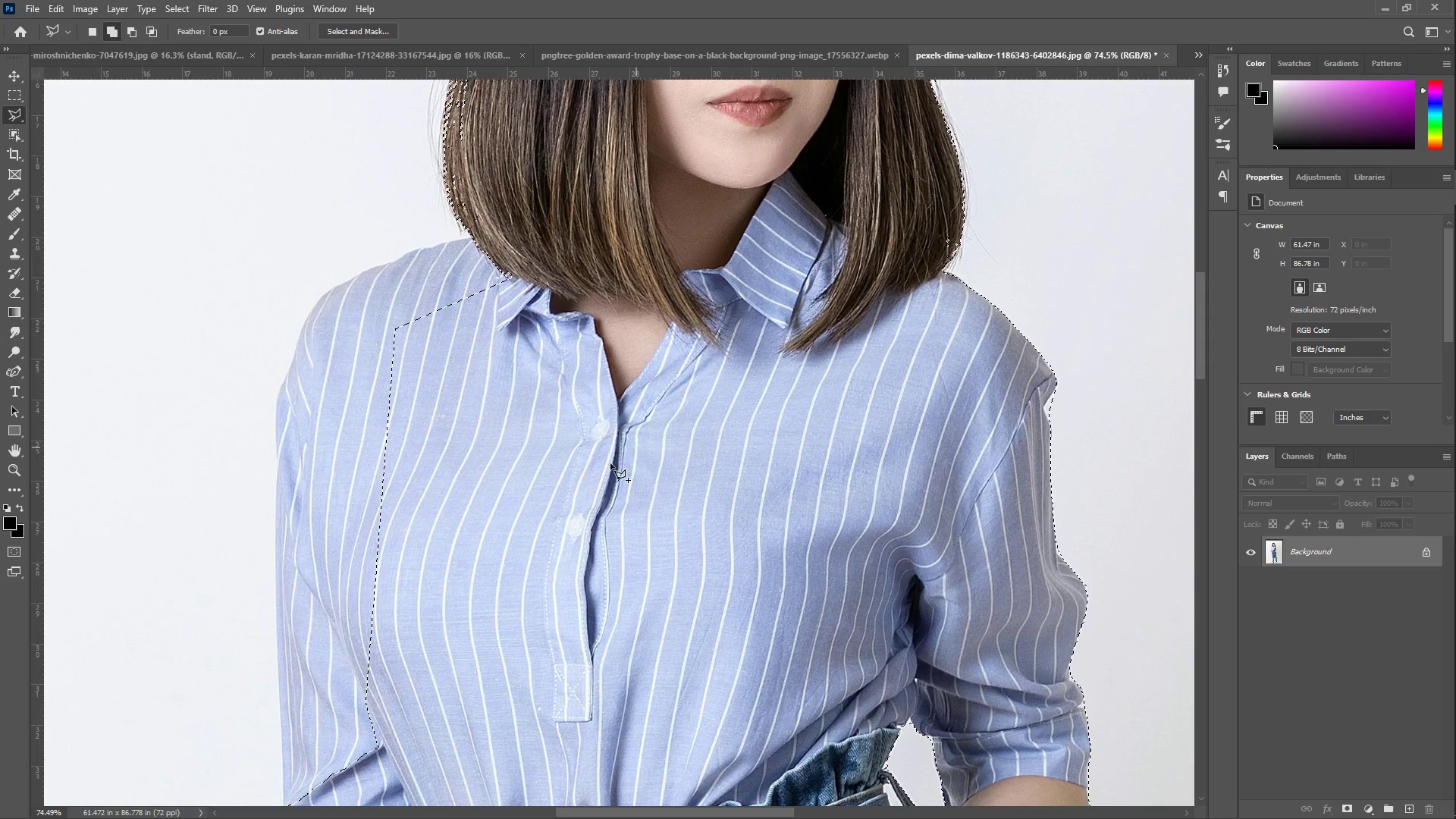 
hold_key(key=Space, duration=0.69)
 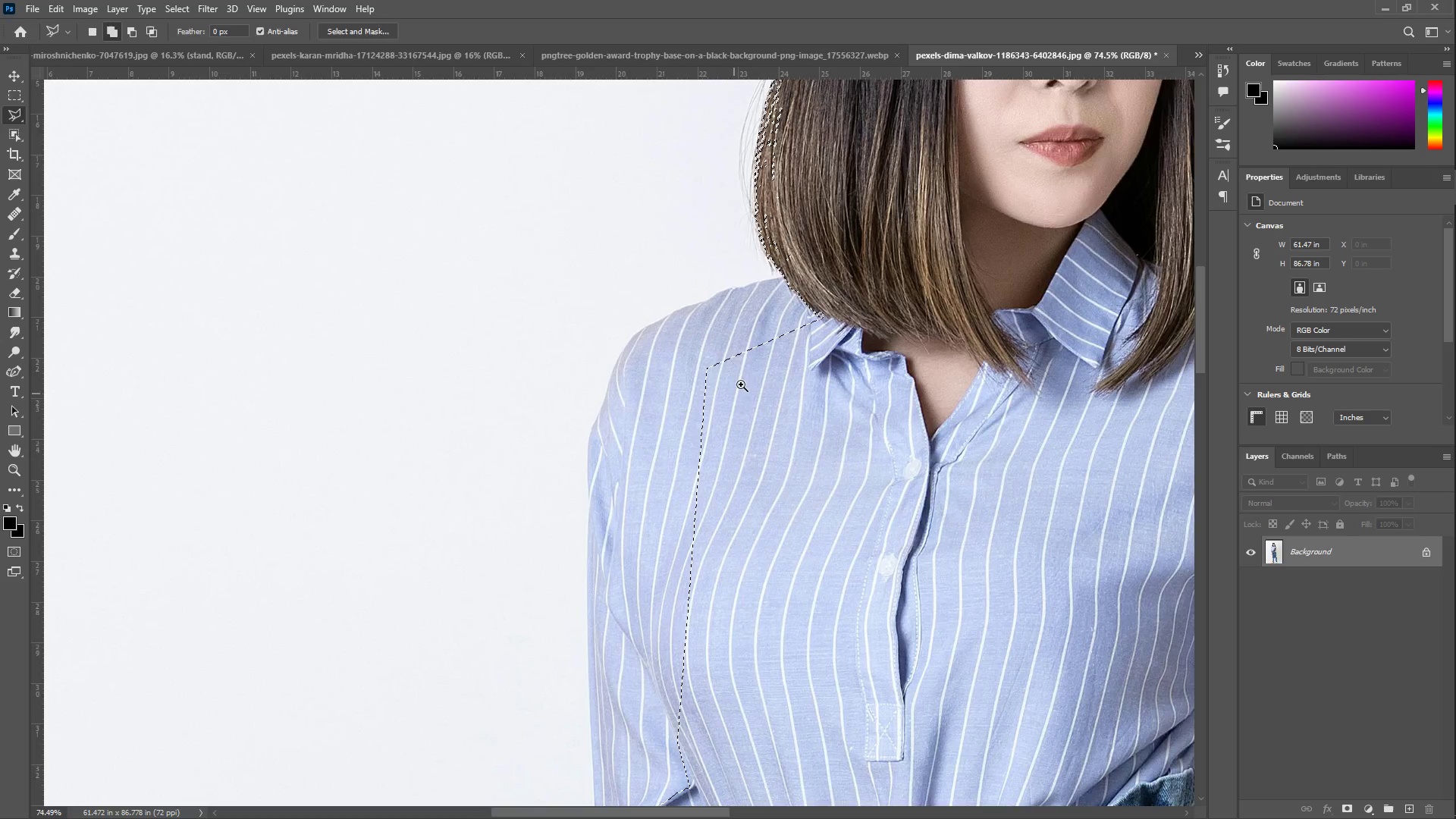 
left_click_drag(start_coordinate=[394, 417], to_coordinate=[705, 457])
 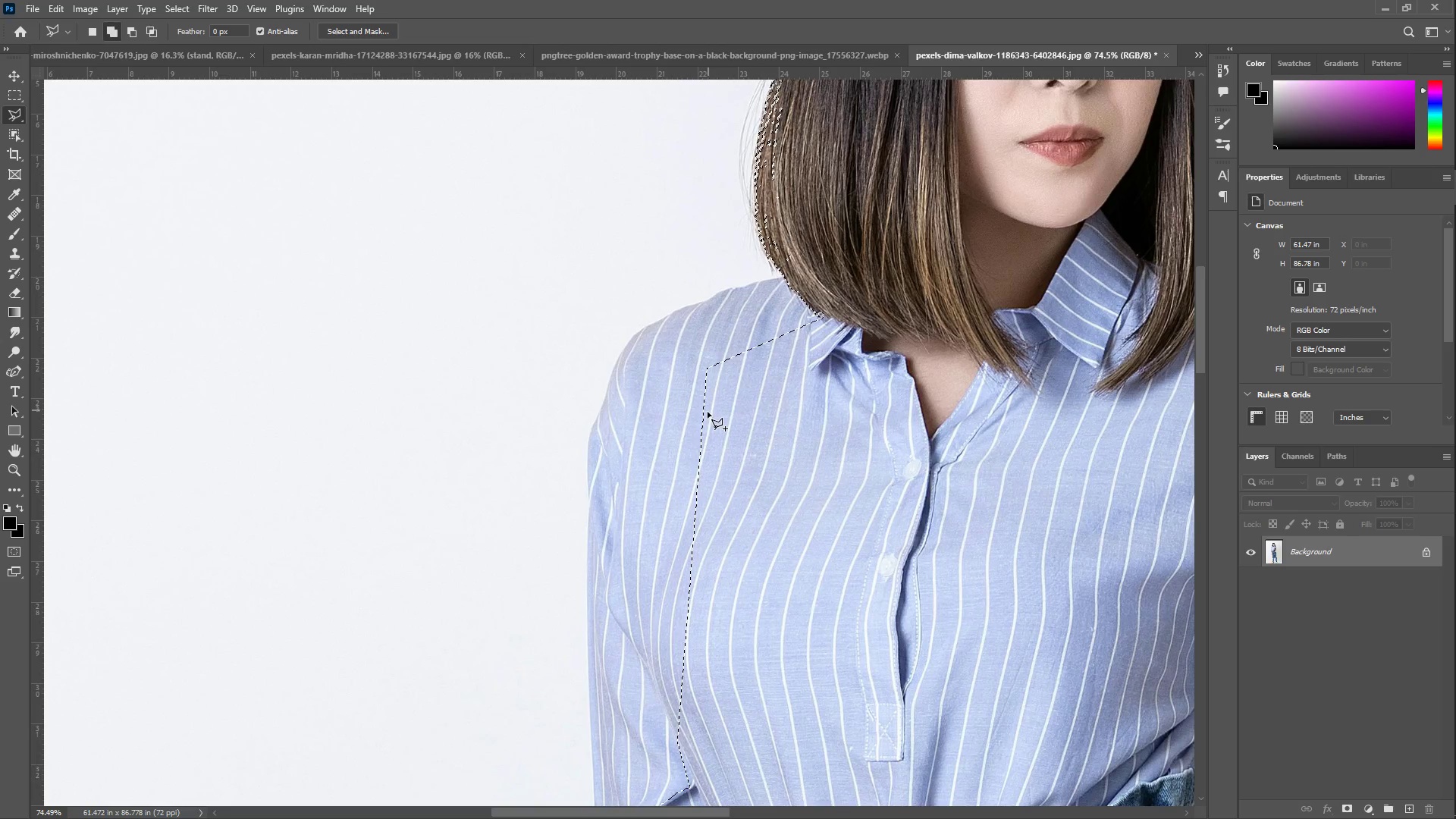 
key(Z)
 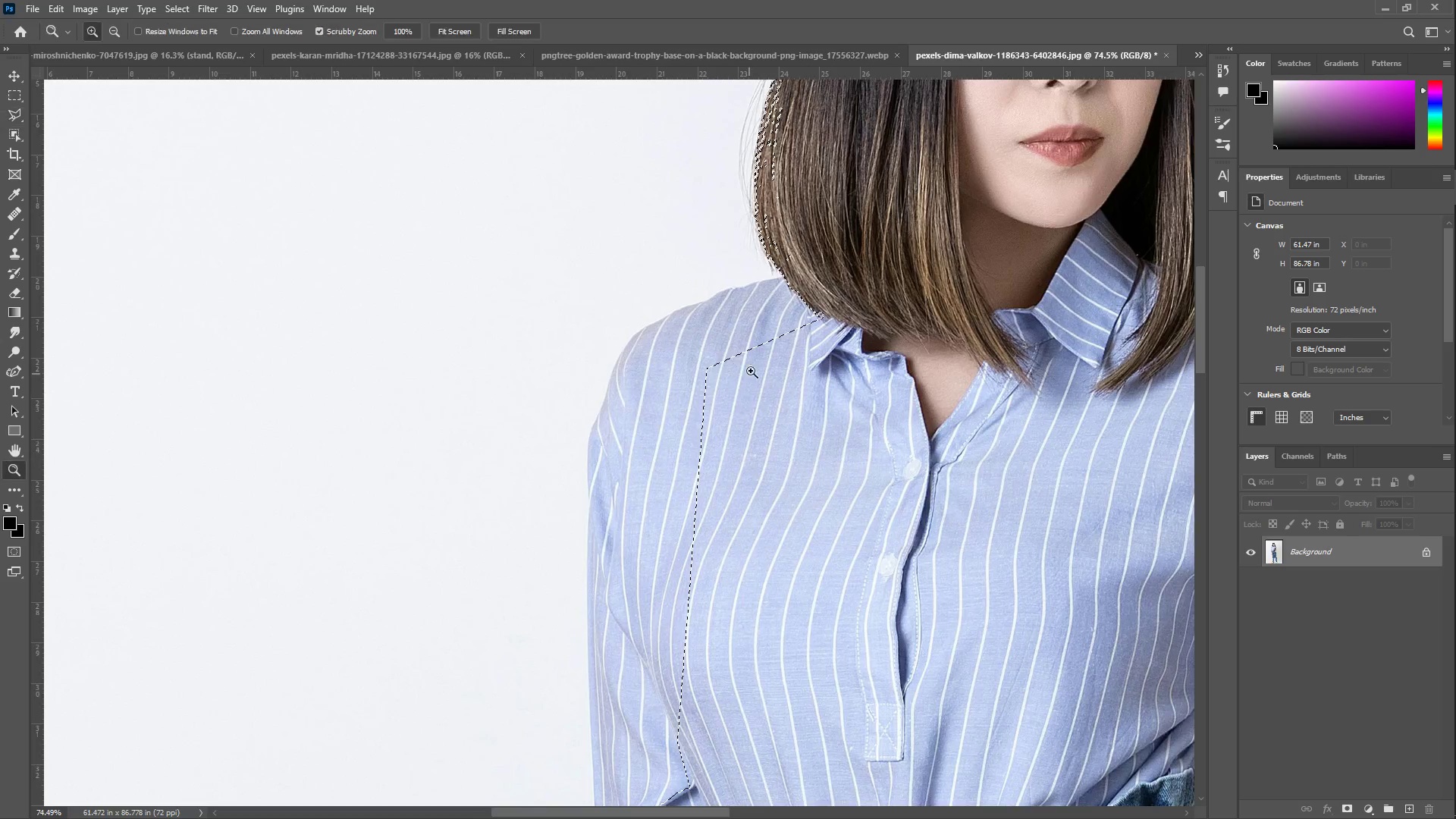 
left_click_drag(start_coordinate=[753, 353], to_coordinate=[788, 316])
 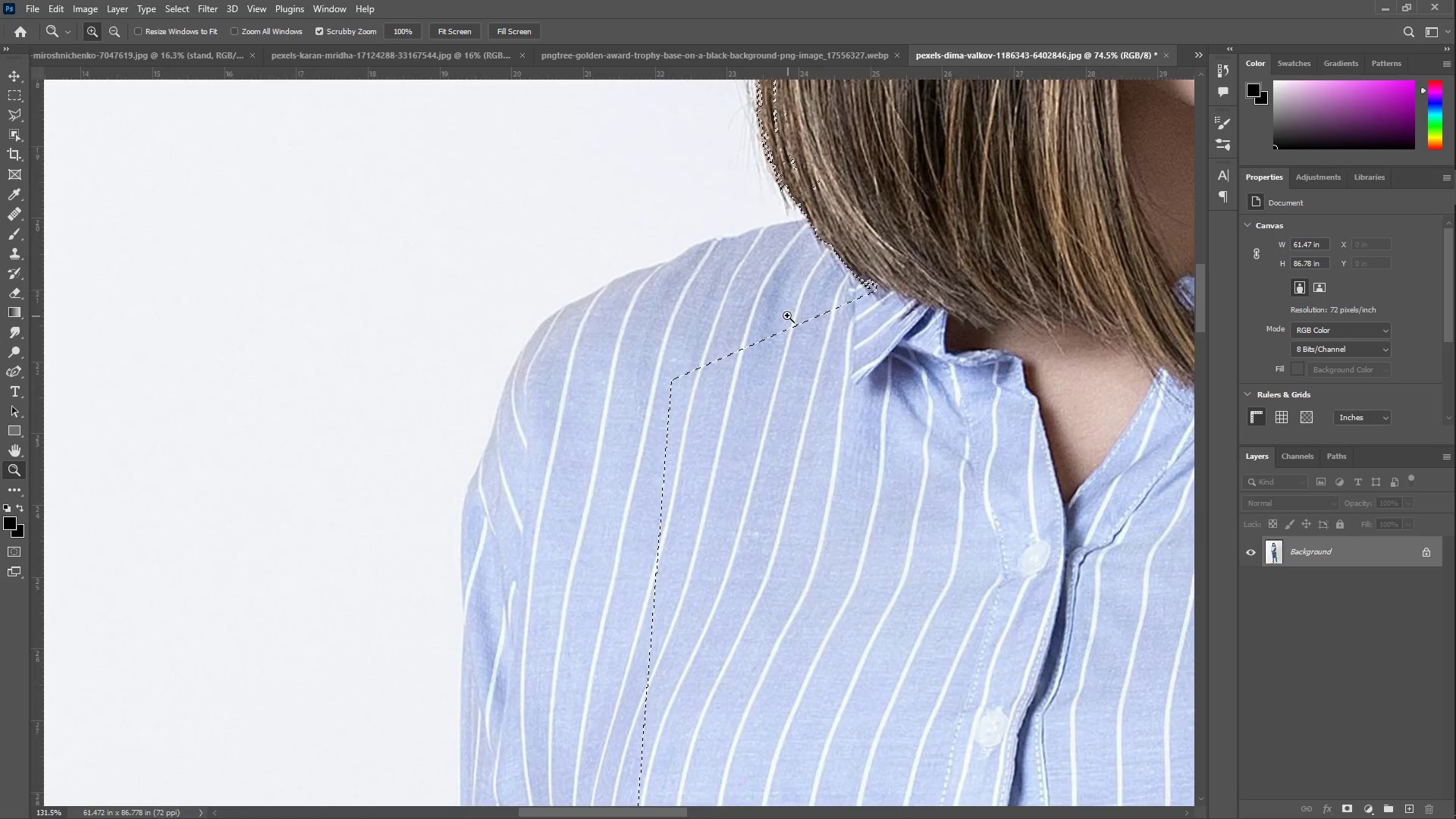 
hold_key(key=Space, duration=0.41)
 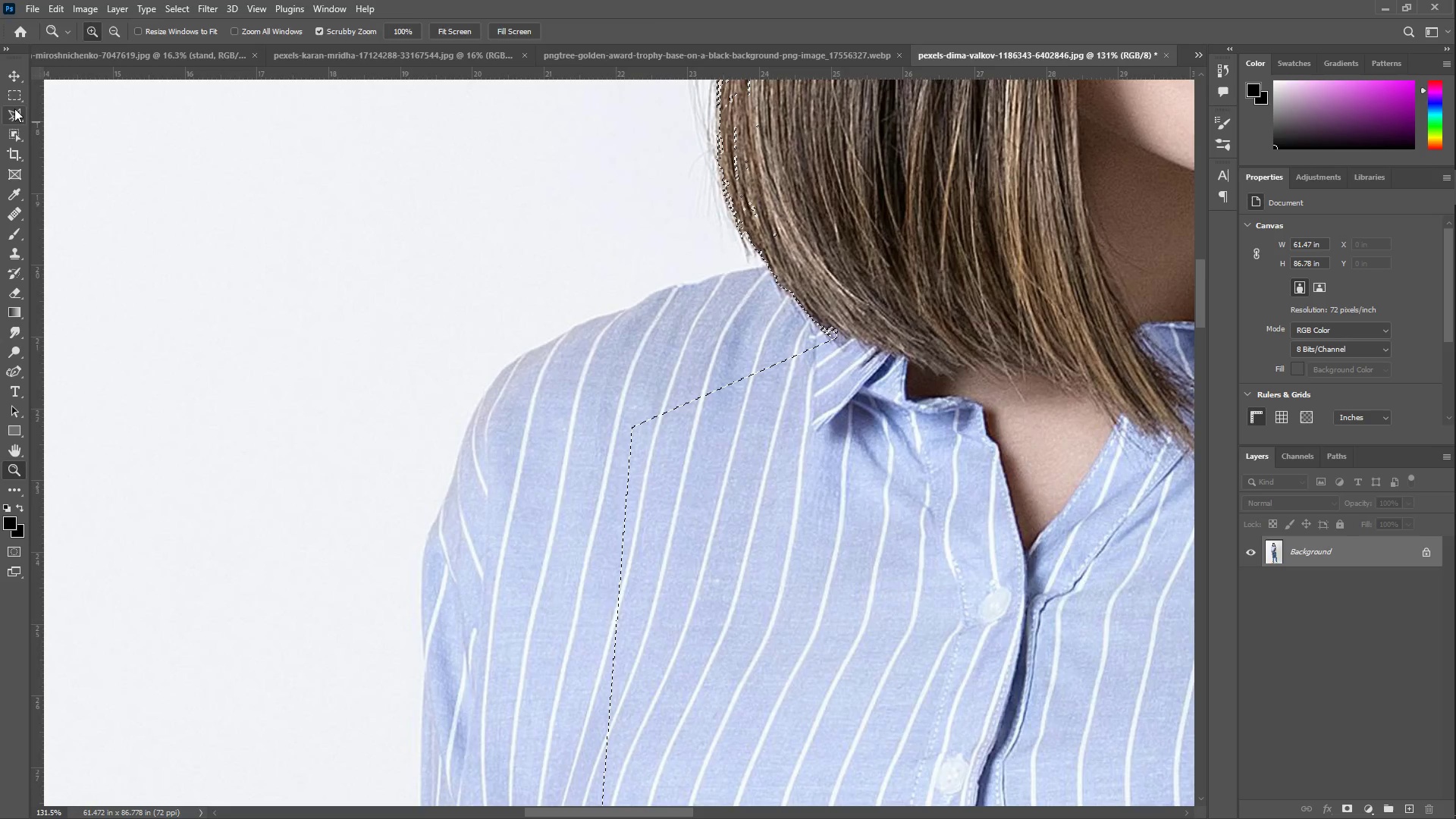 
left_click_drag(start_coordinate=[781, 285], to_coordinate=[742, 332])
 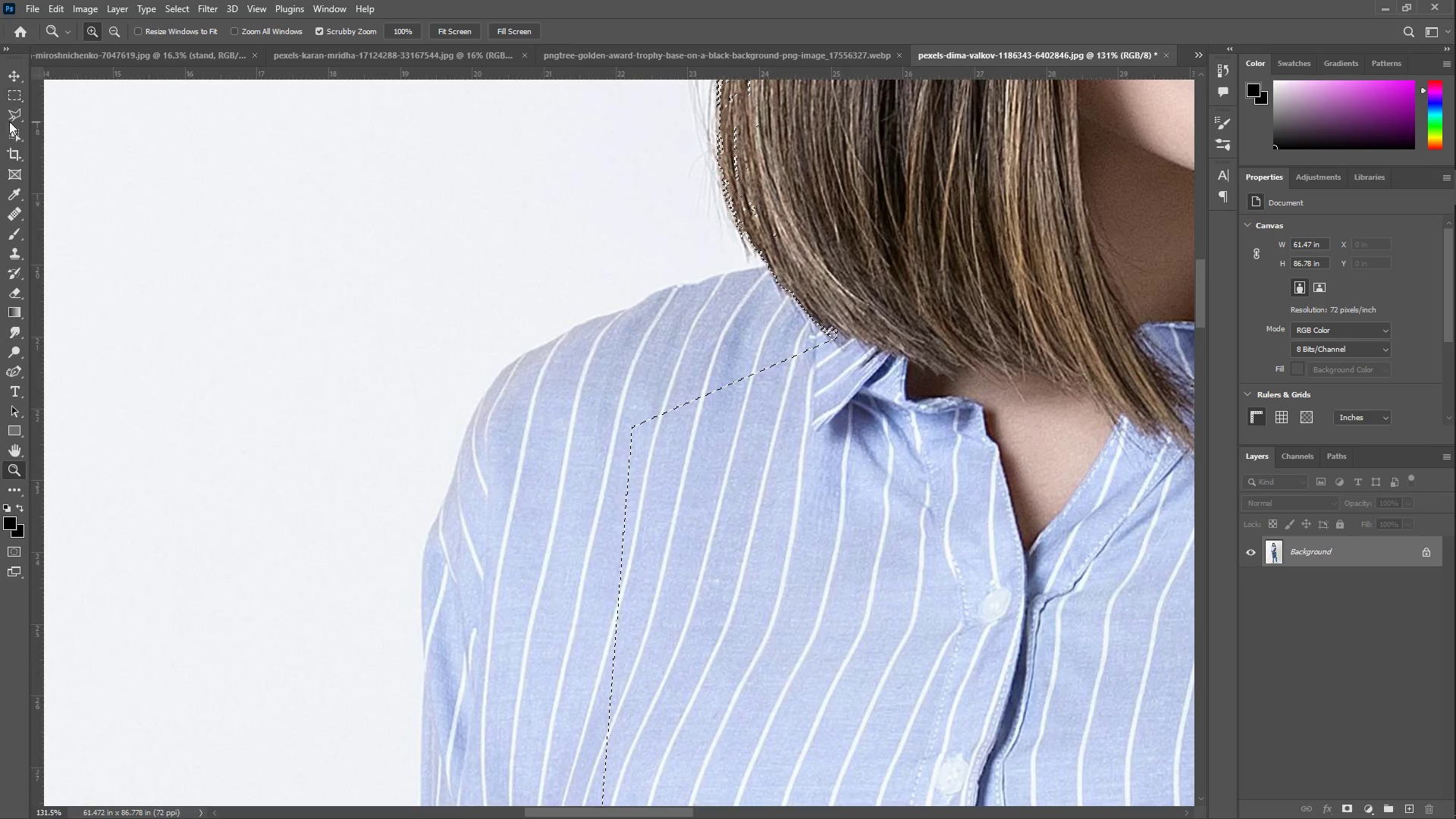 
left_click([14, 105])
 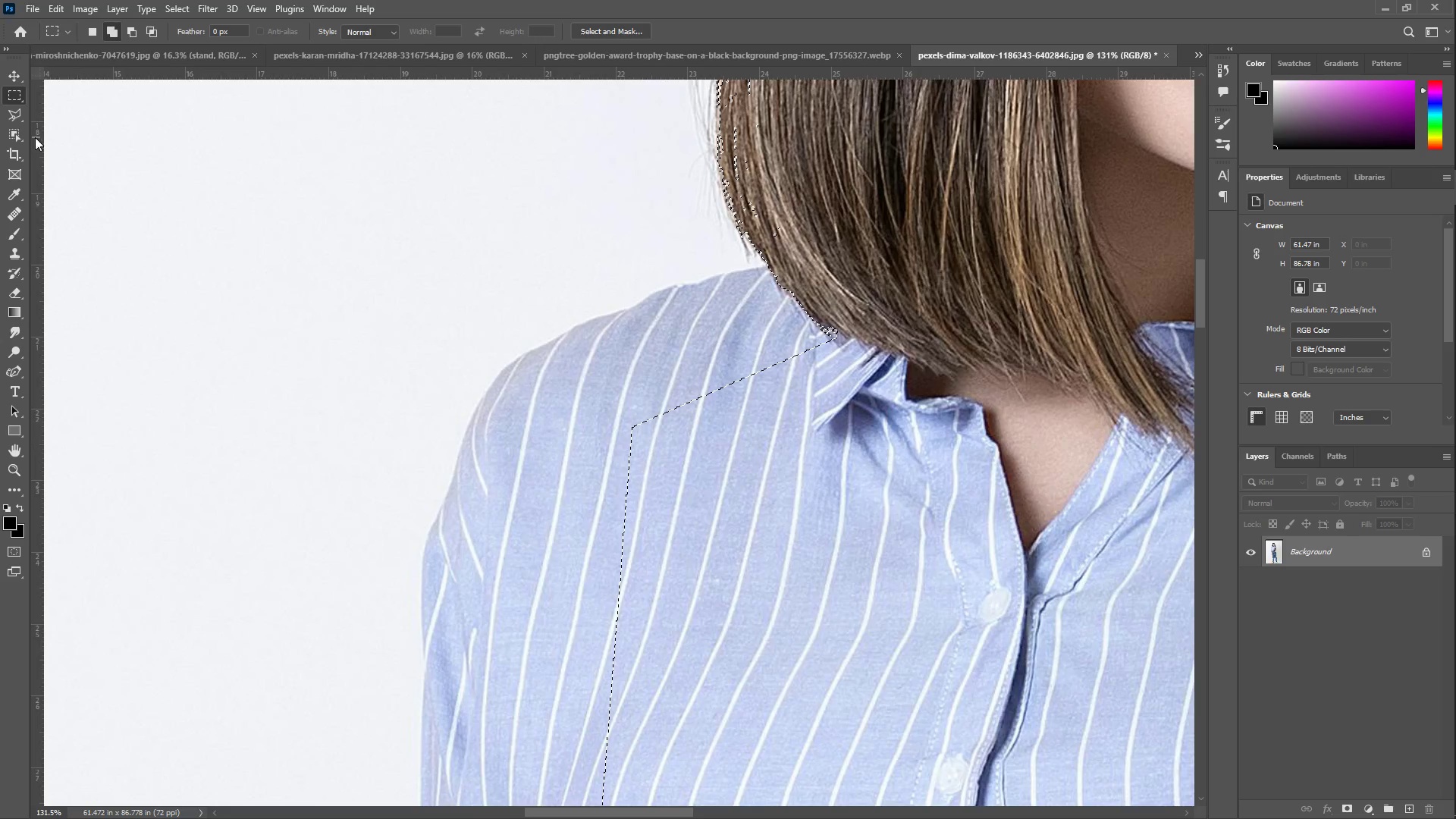 
left_click([11, 119])
 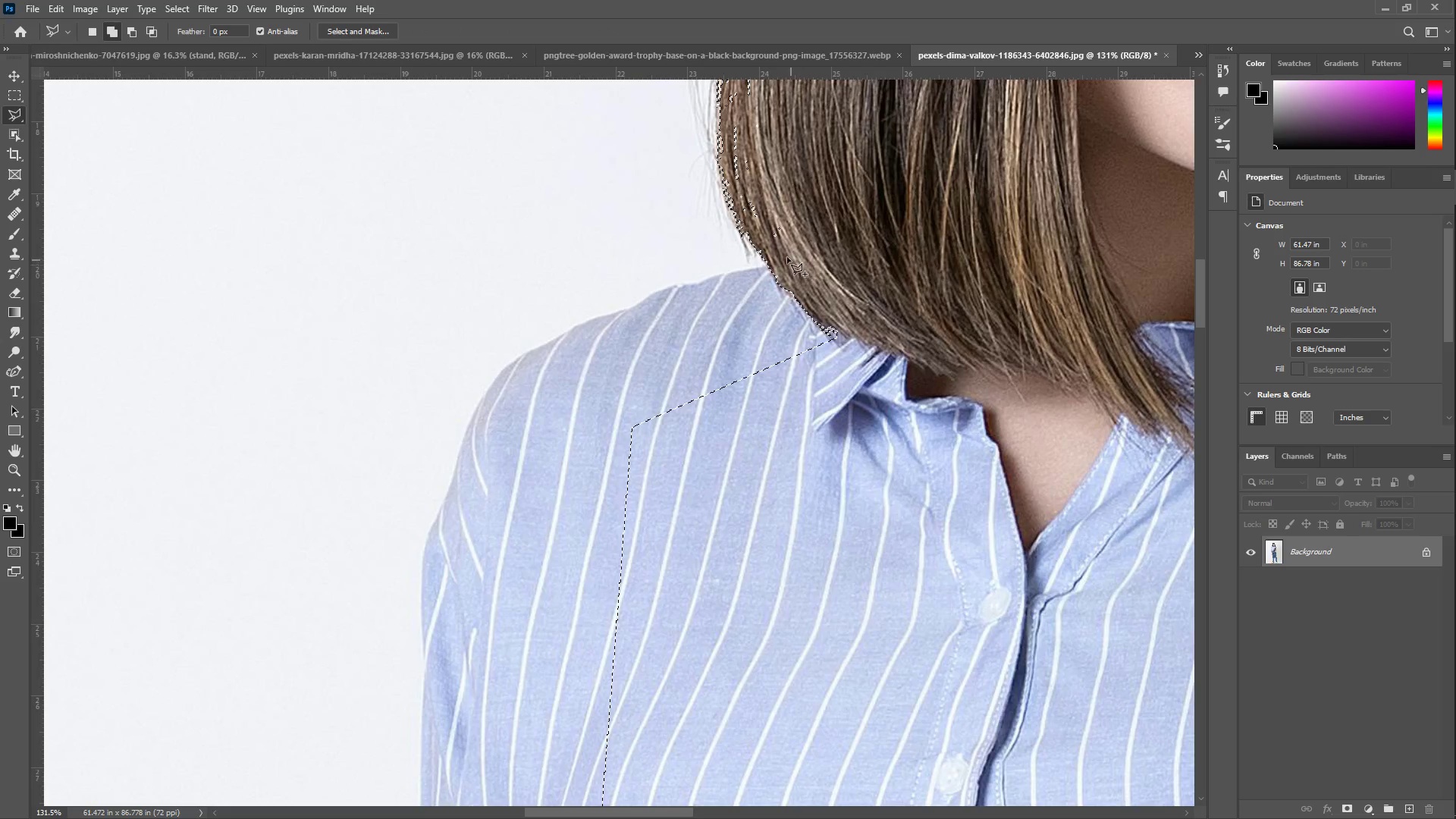 
left_click([779, 265])
 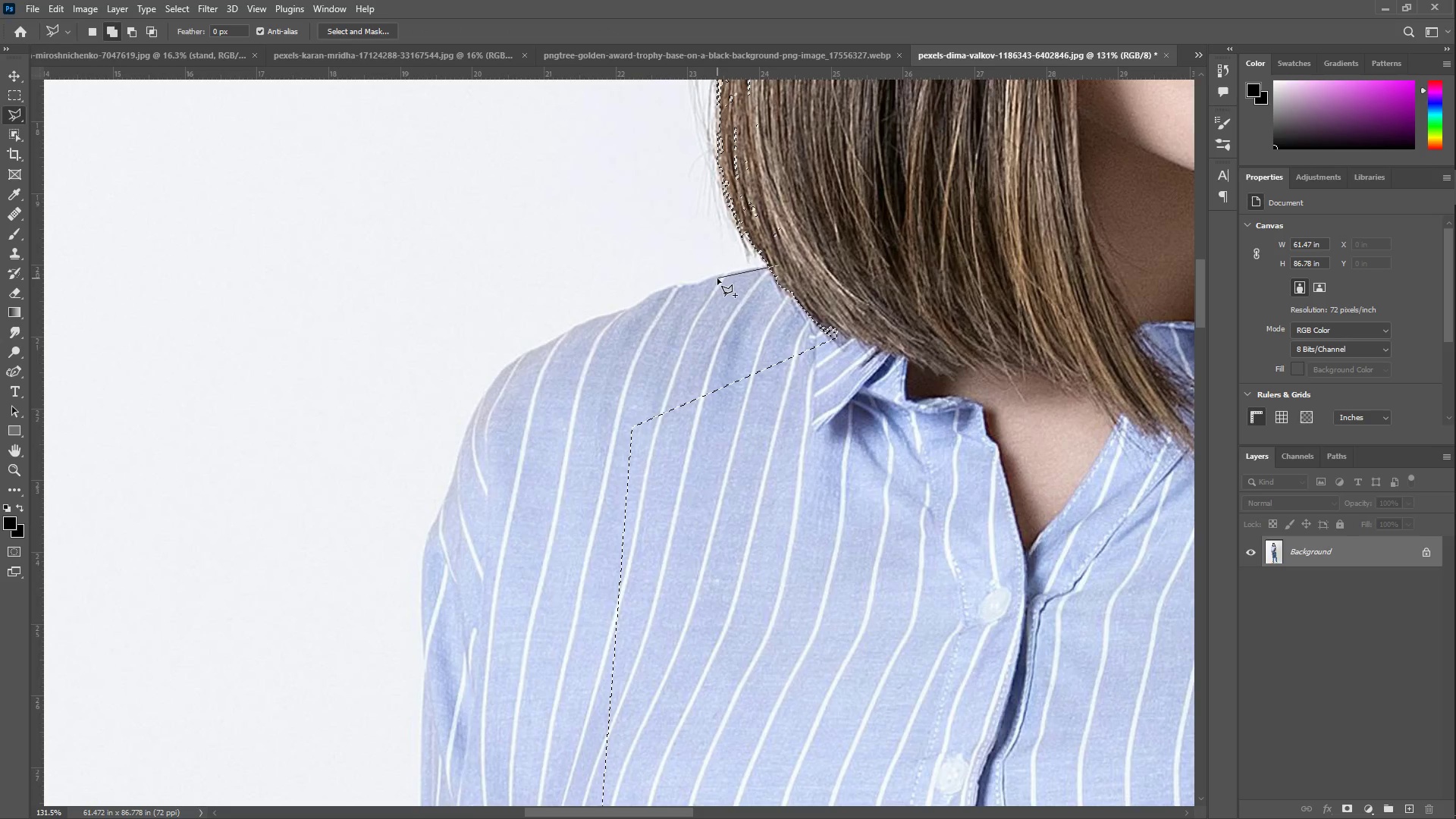 
left_click([718, 275])
 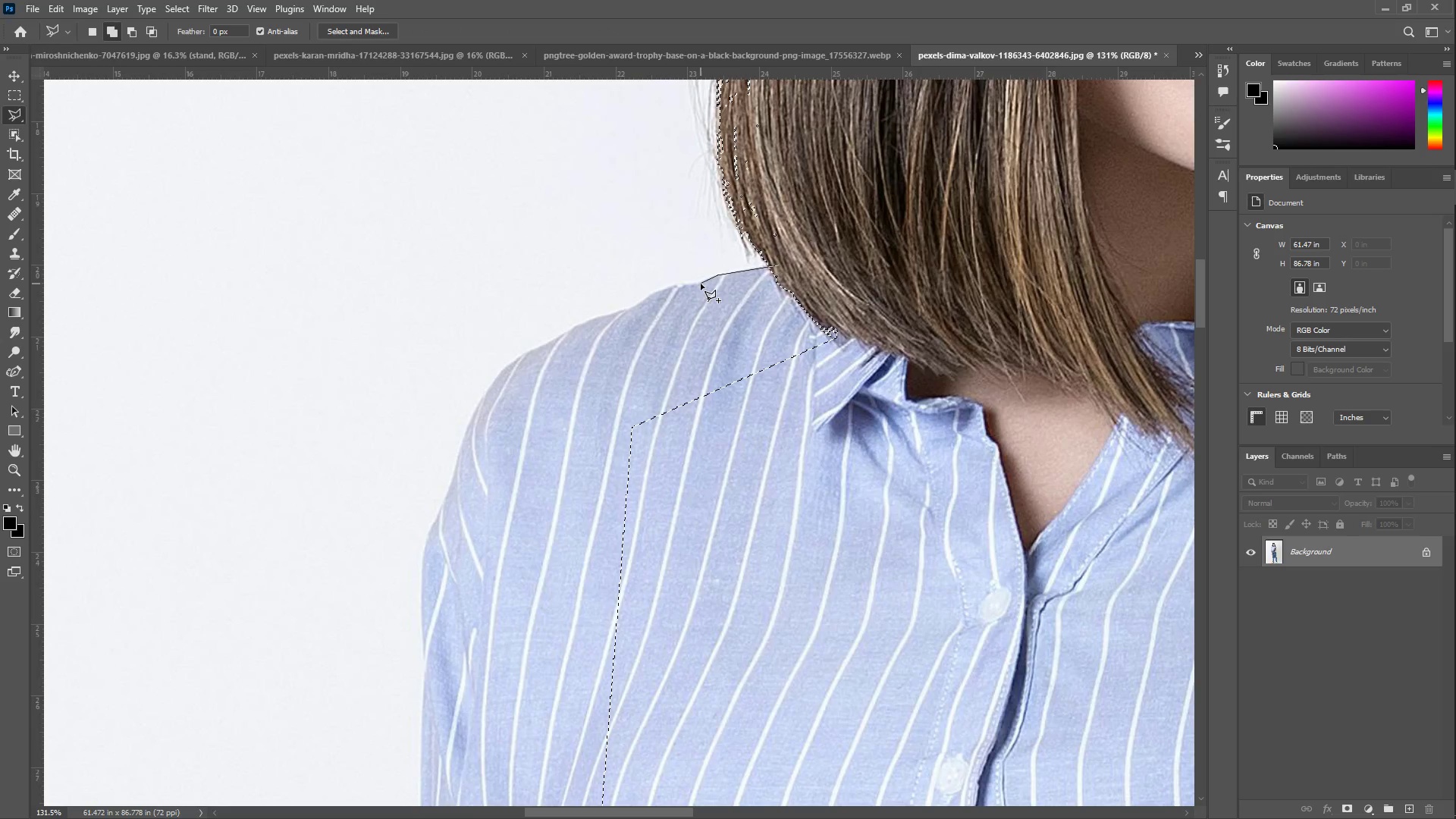 
left_click([700, 284])
 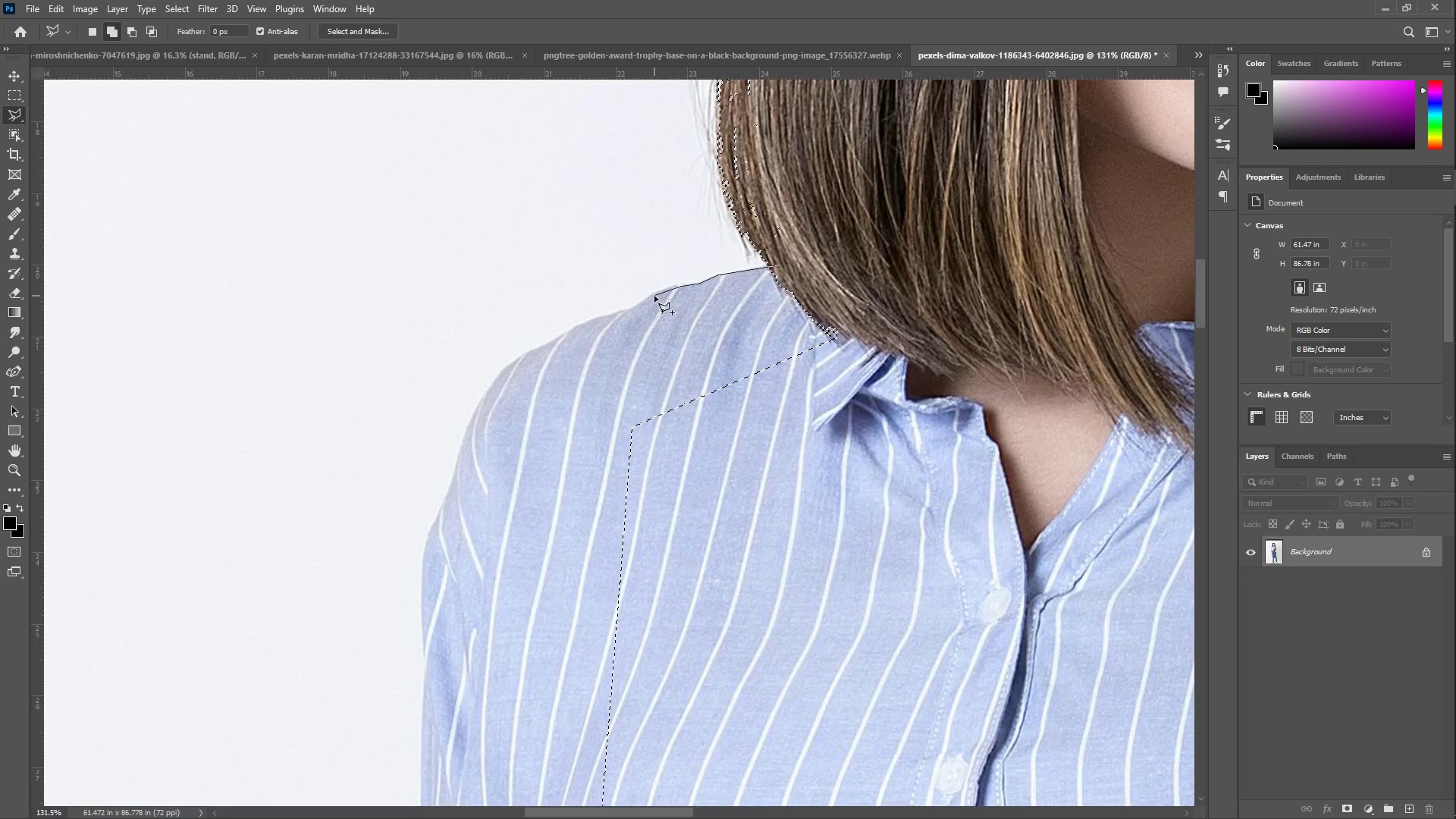 
left_click([655, 293])
 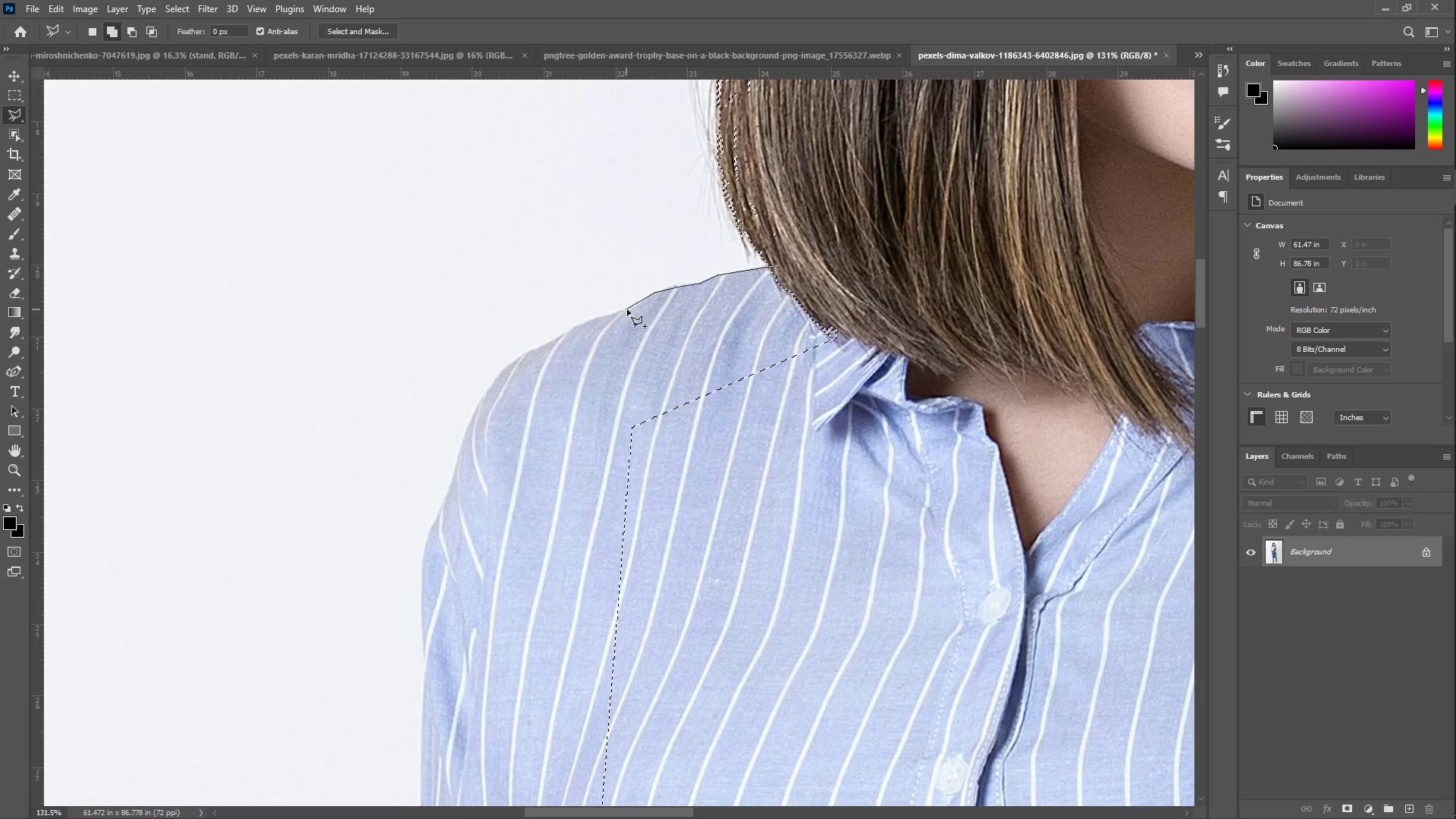 
left_click([629, 309])
 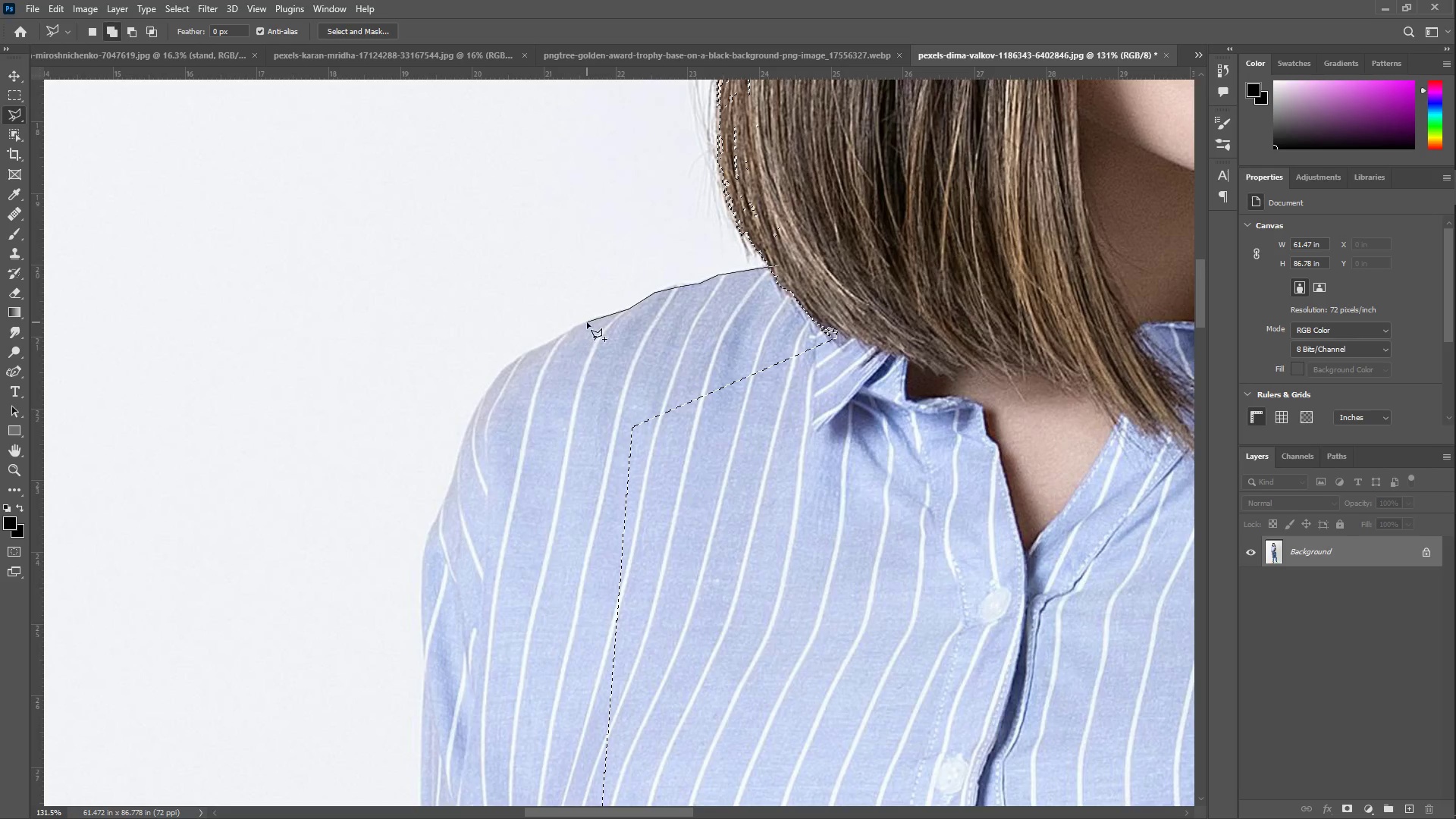 
left_click([588, 322])
 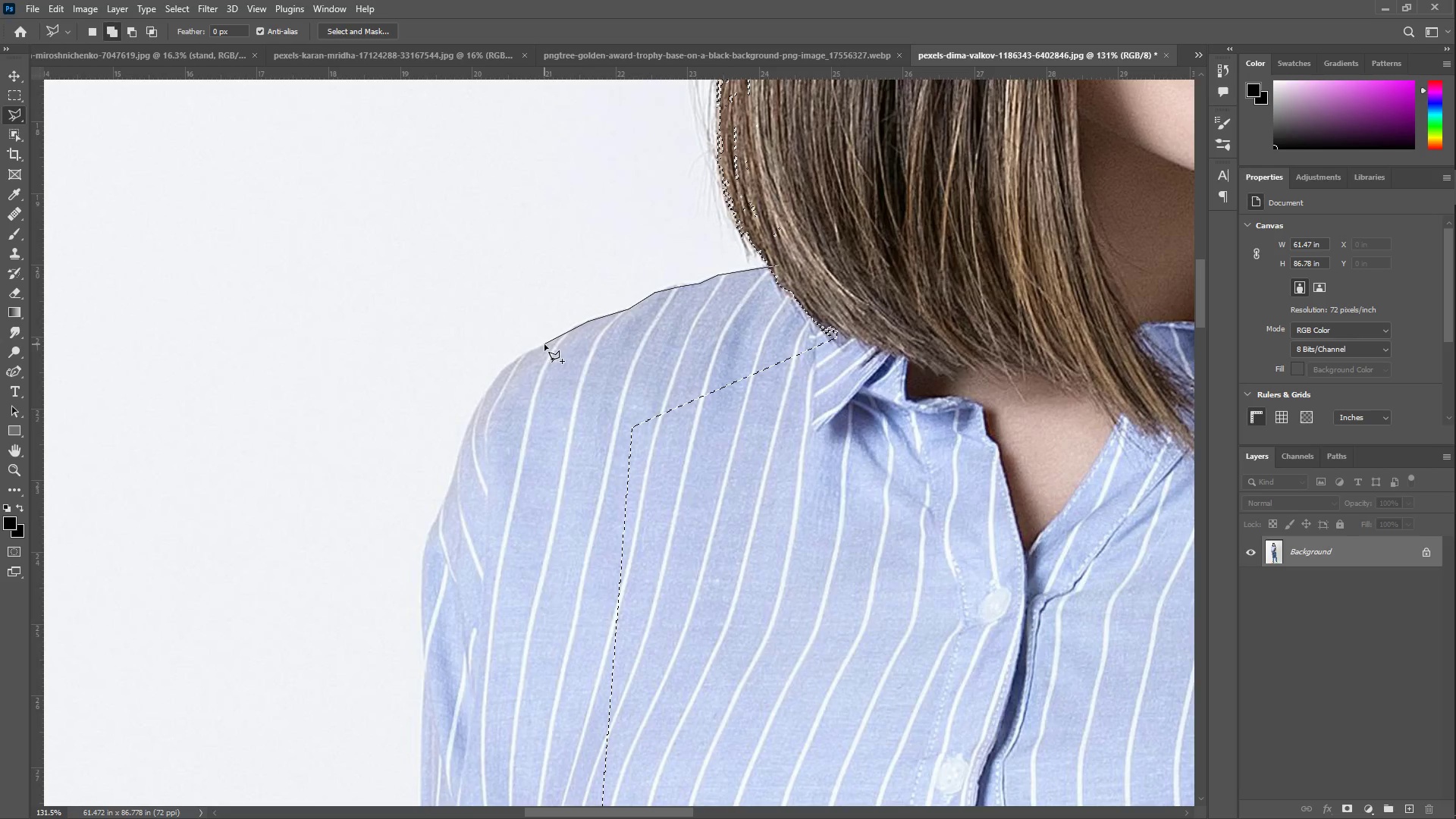 
left_click([544, 344])
 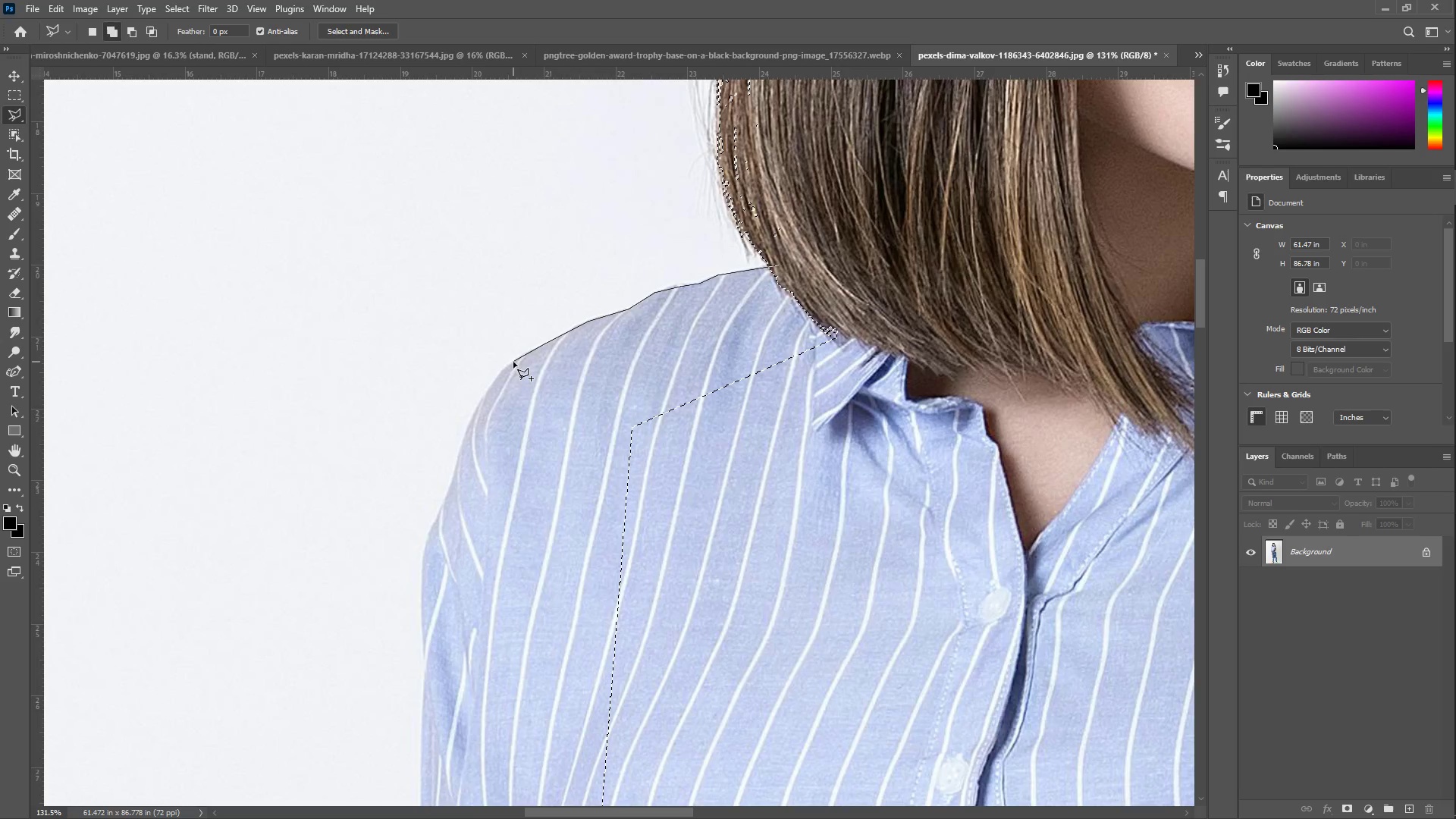 
left_click([513, 362])
 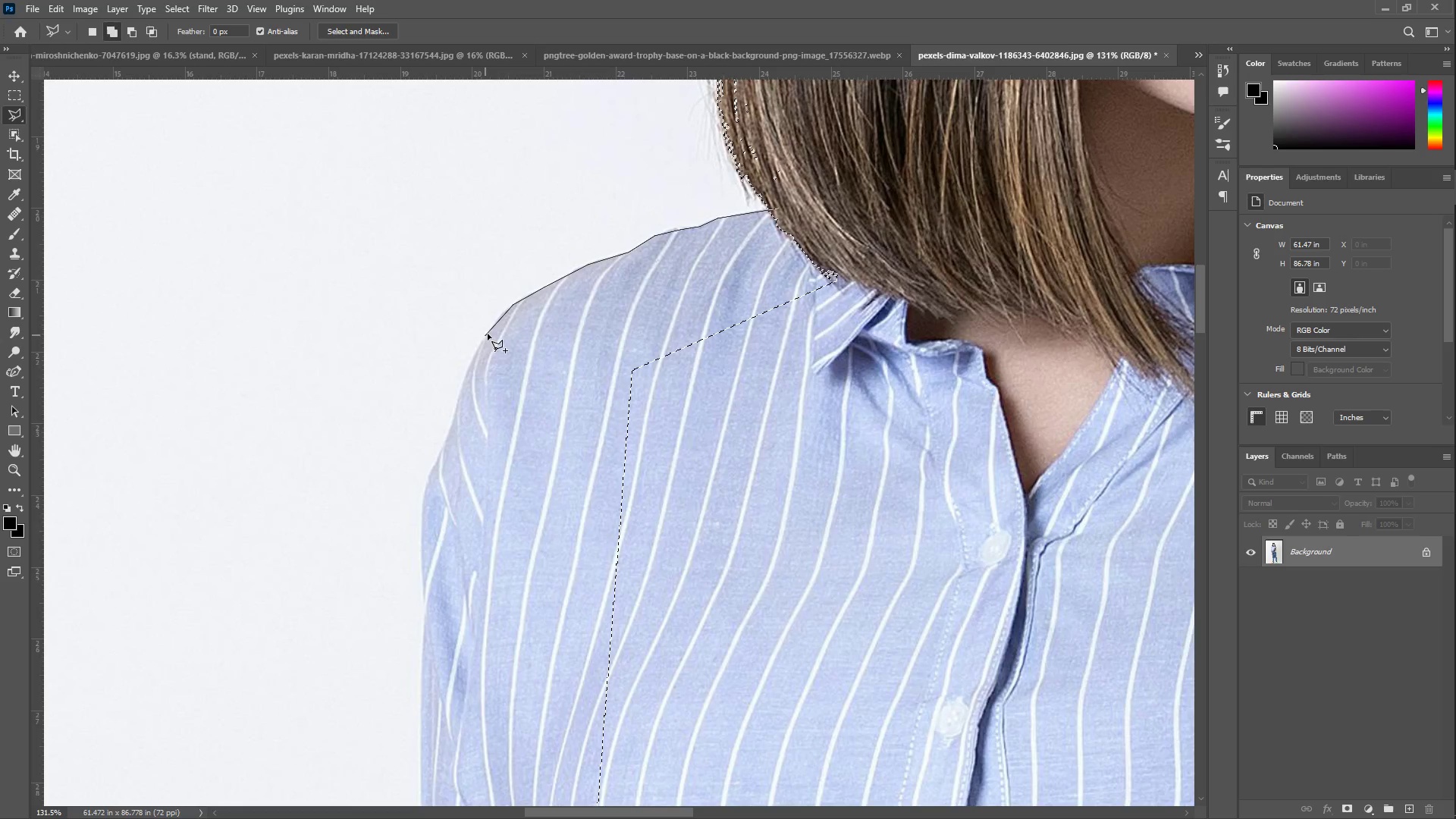 
left_click([494, 325])
 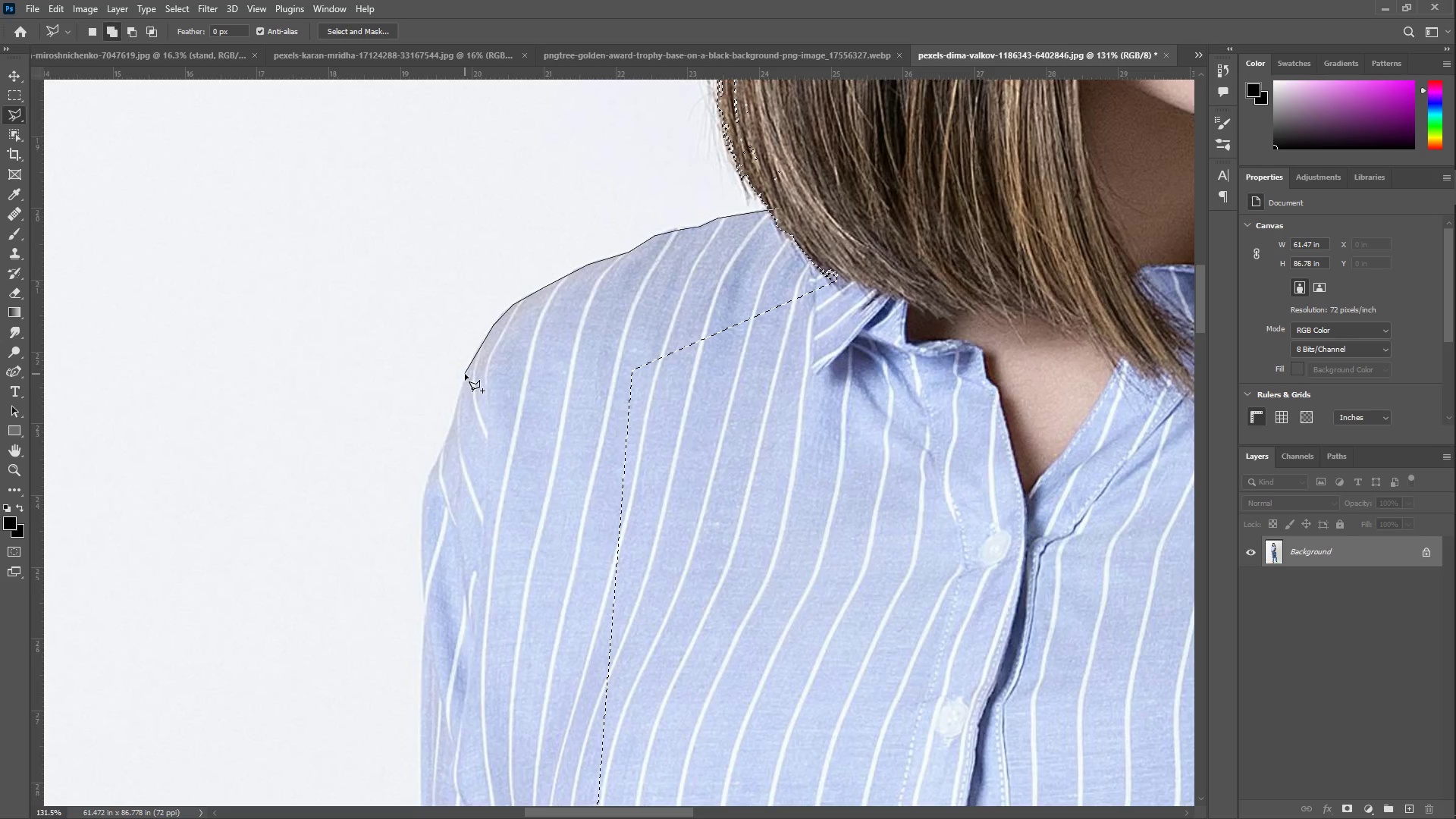 
left_click([465, 372])
 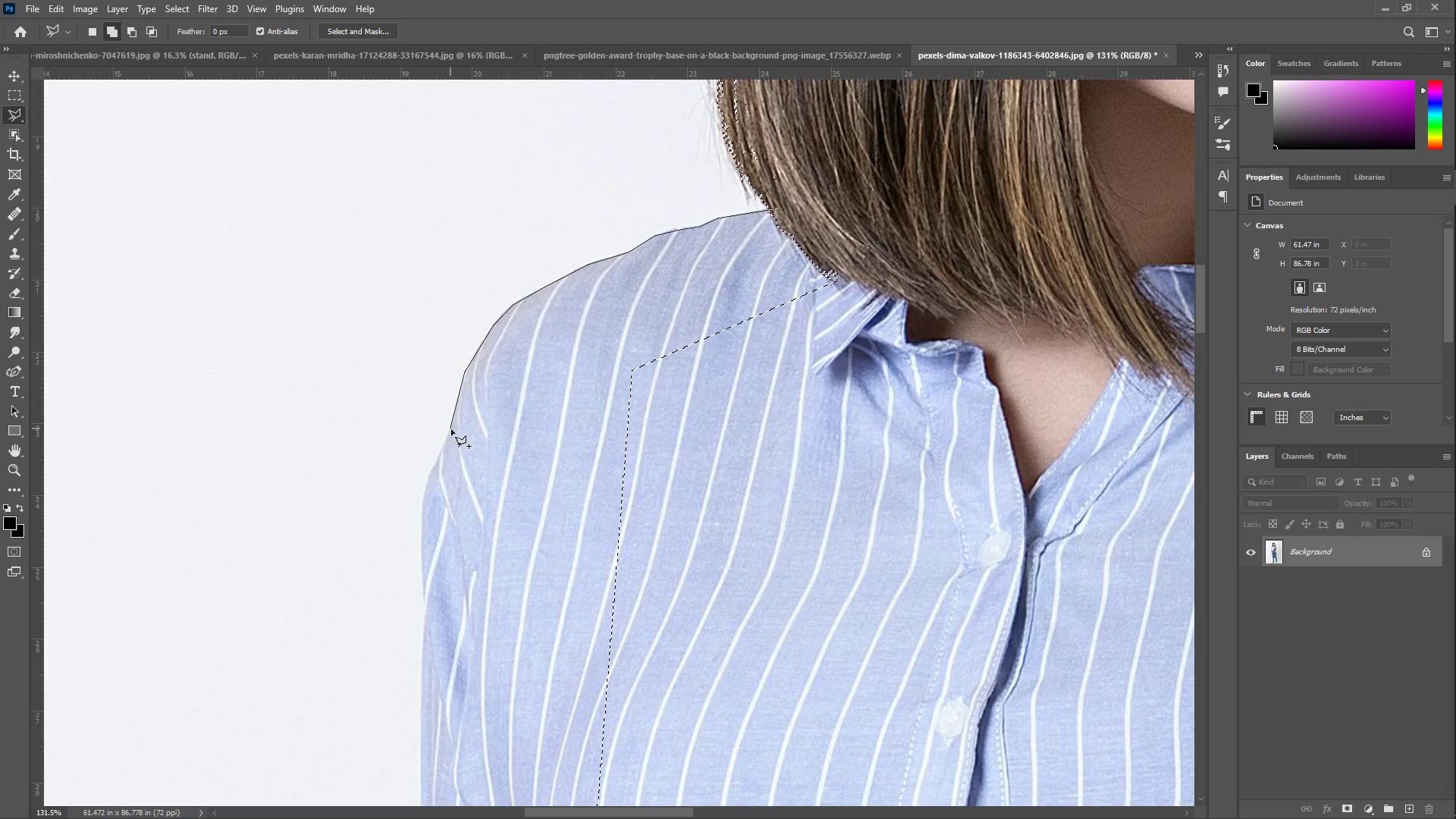 
left_click([453, 430])
 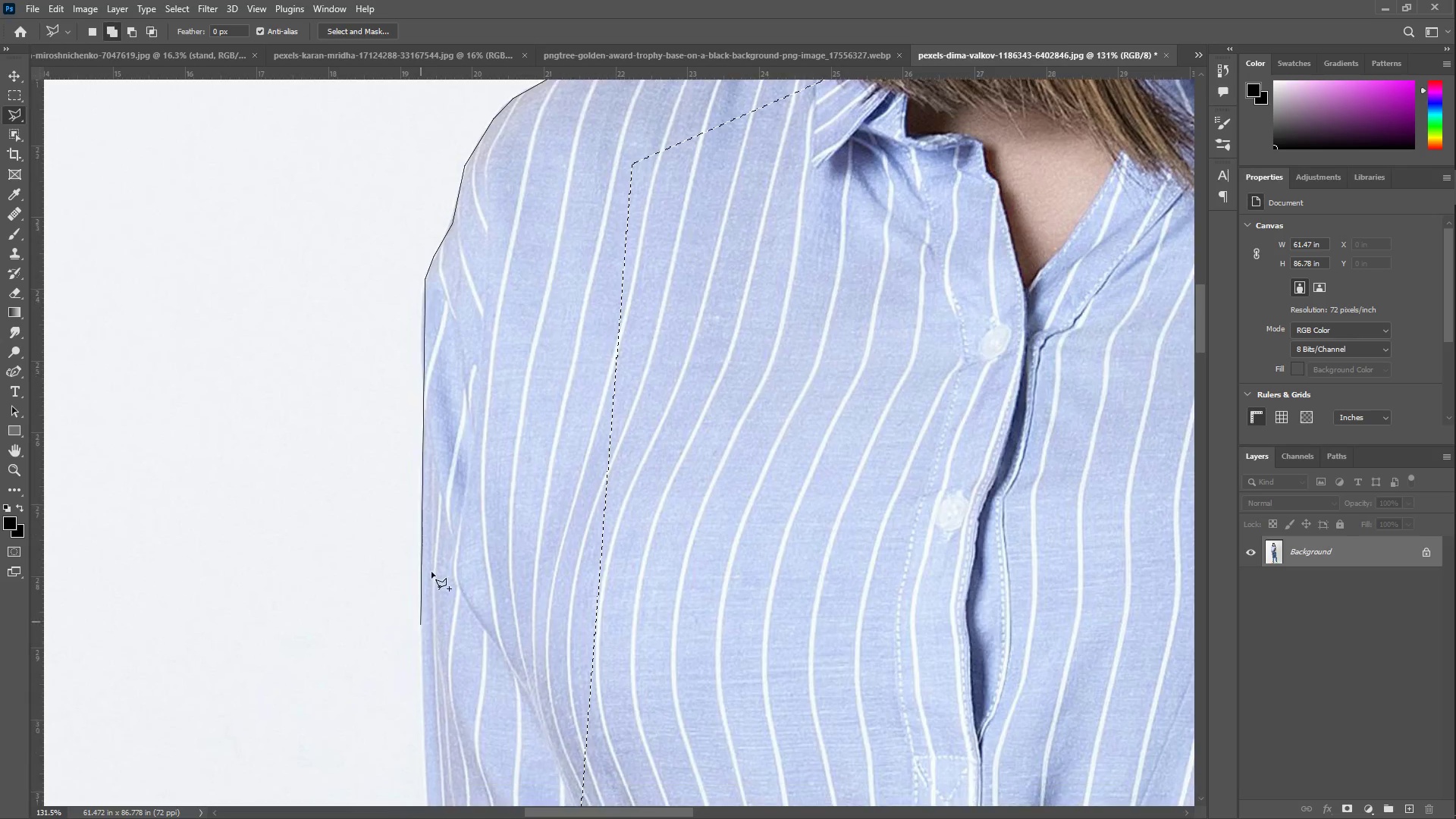 
left_click([424, 400])
 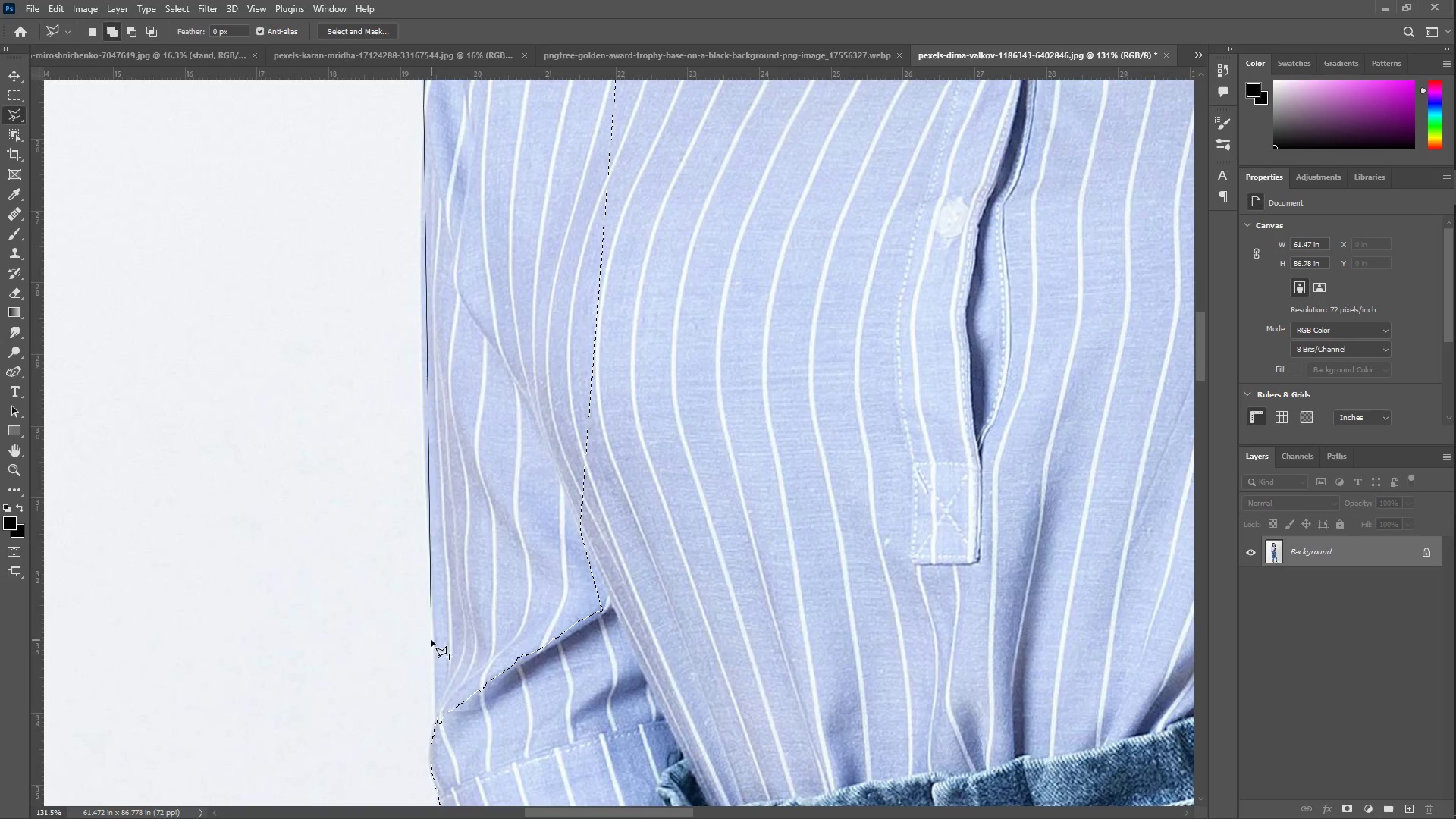 
left_click([432, 637])
 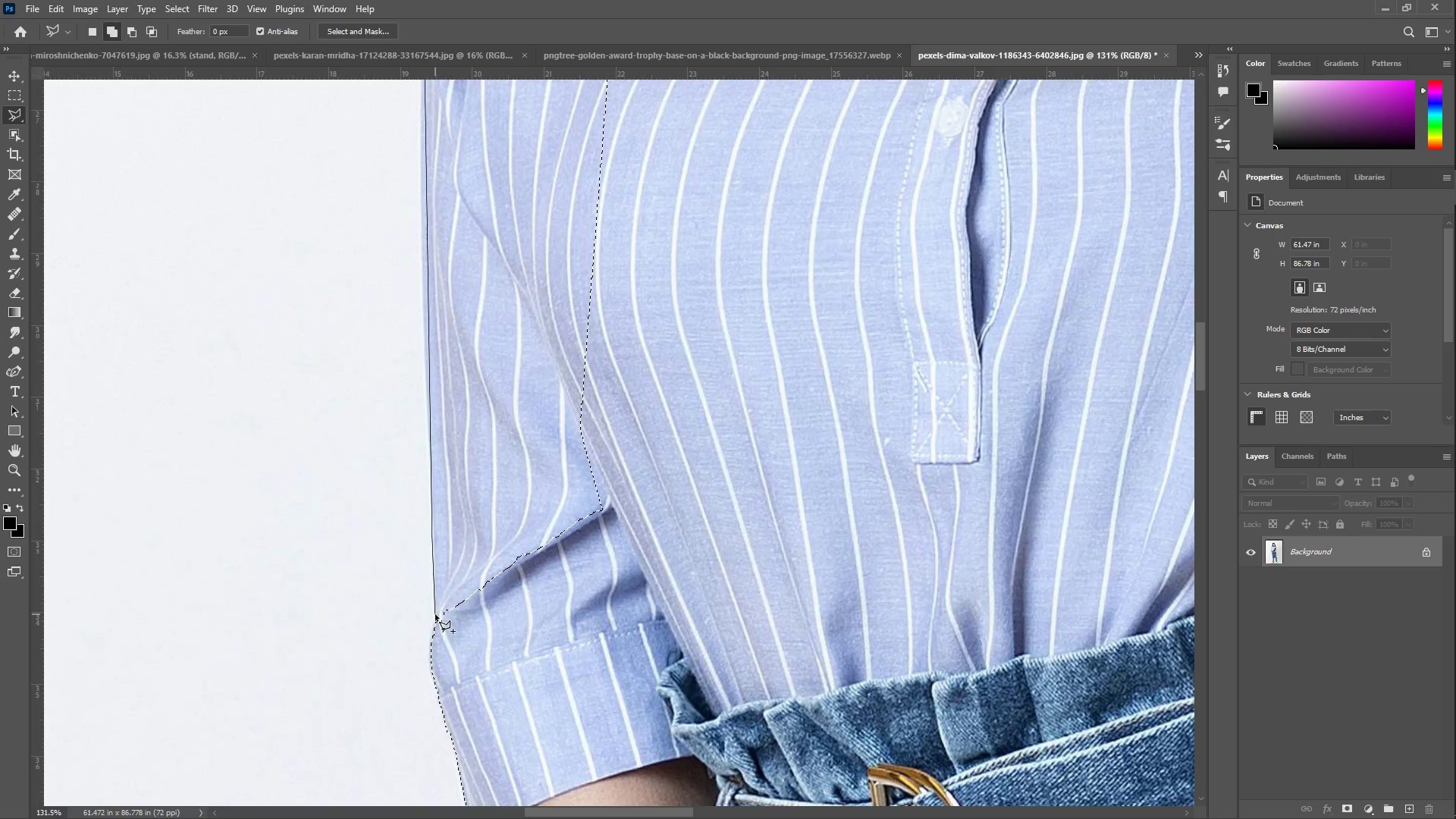 
double_click([434, 663])
 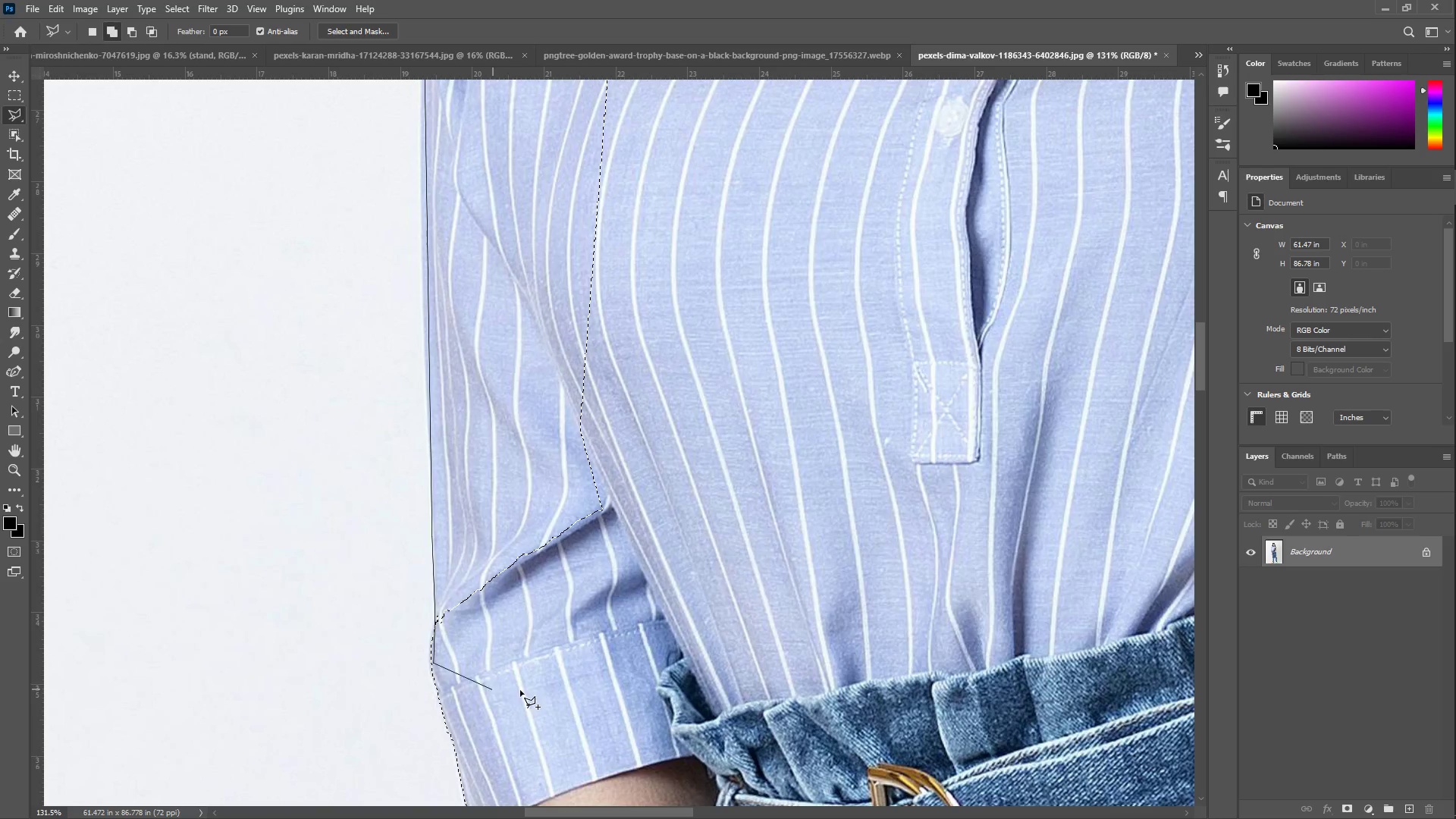 
triple_click([560, 694])
 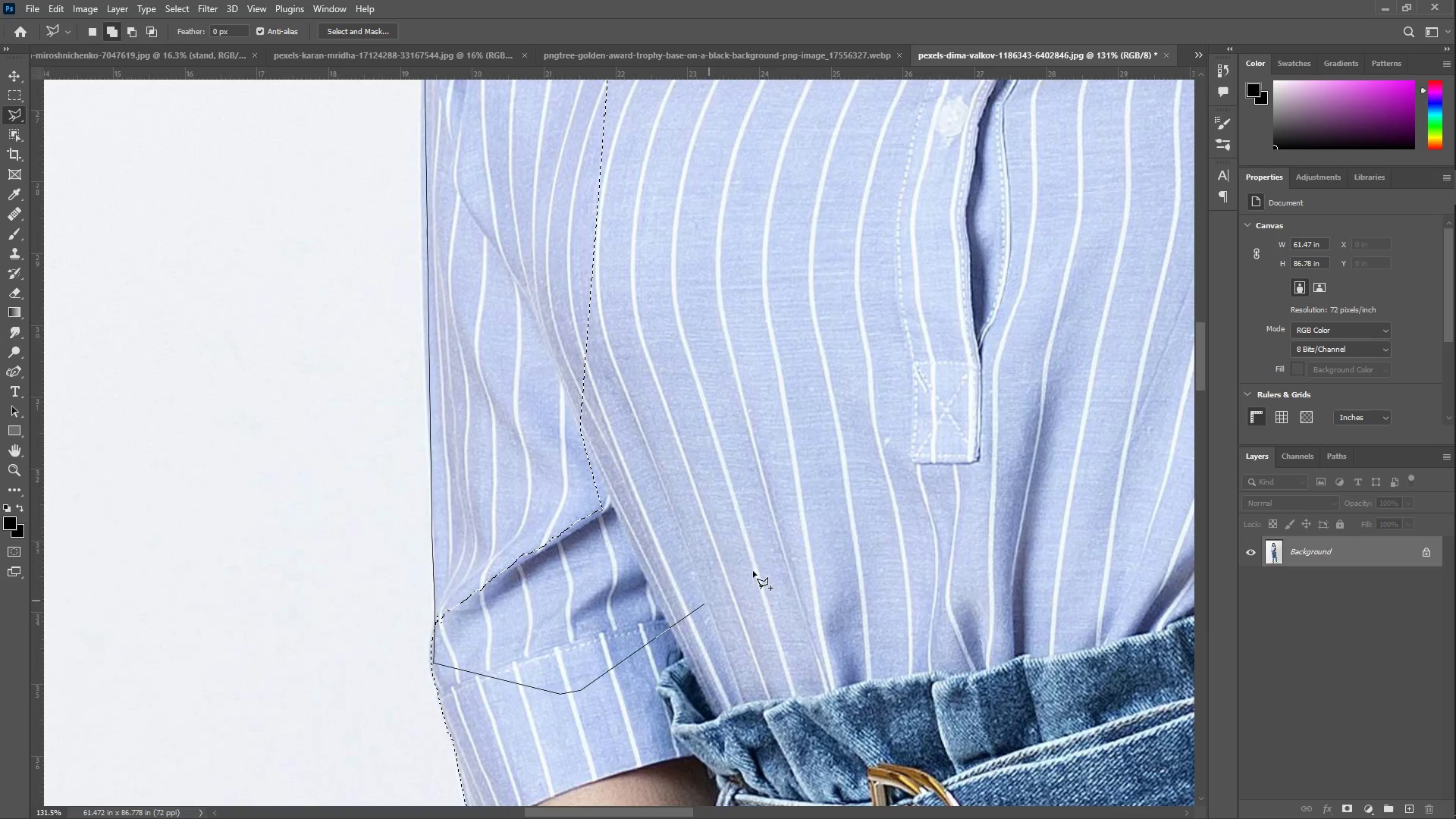 
left_click_drag(start_coordinate=[814, 504], to_coordinate=[828, 483])
 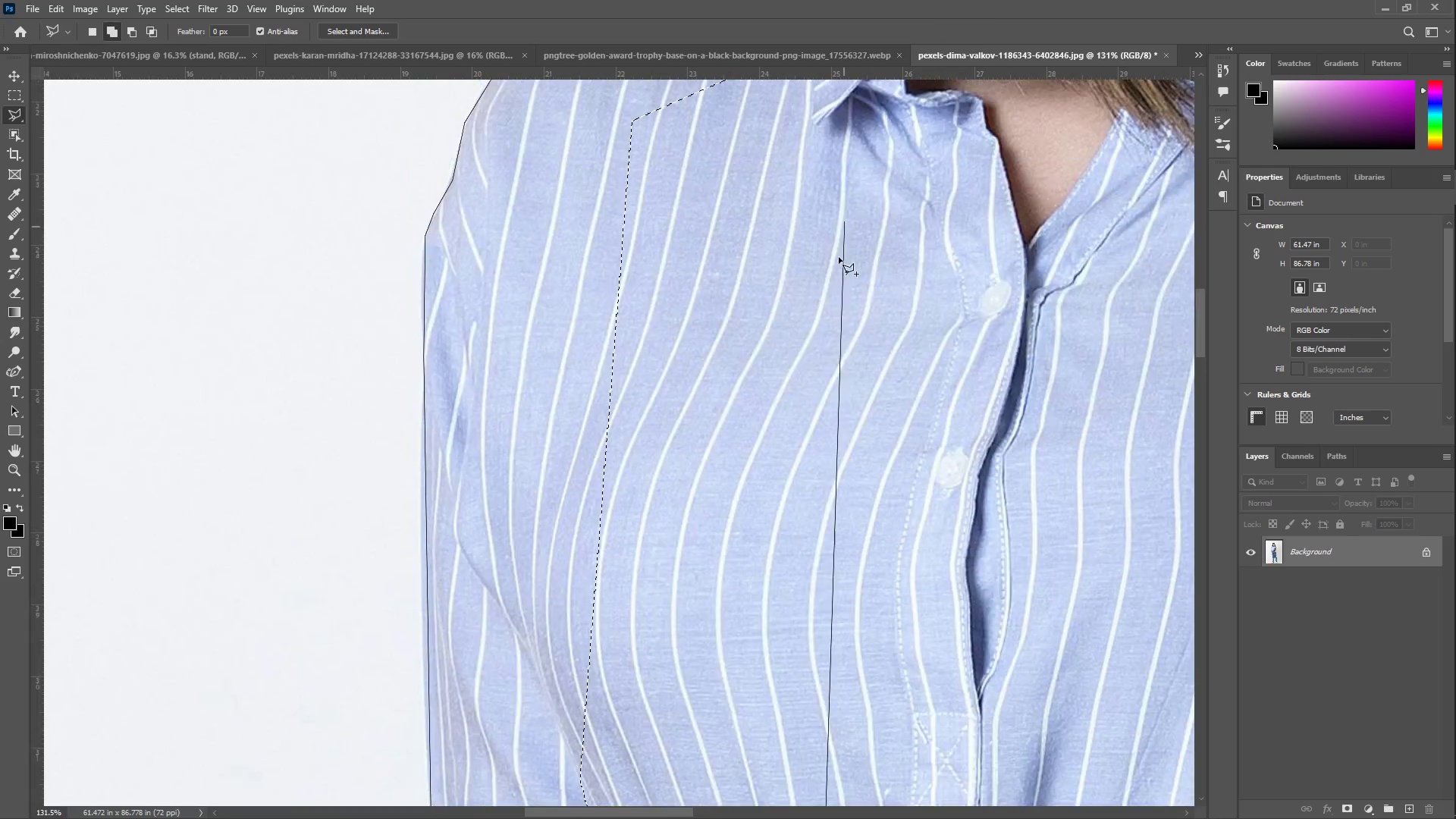 
left_click_drag(start_coordinate=[852, 261], to_coordinate=[882, 231])
 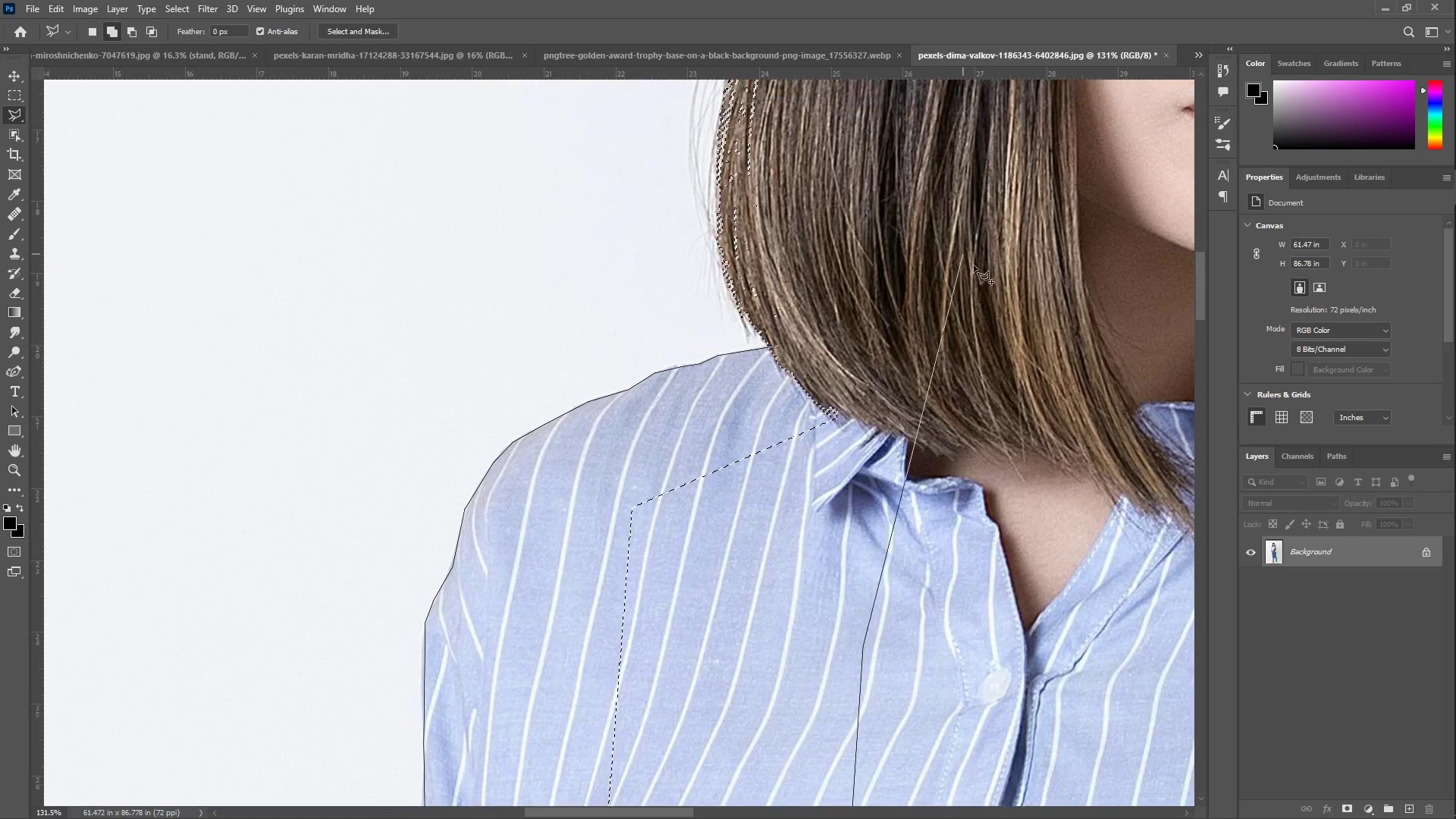 
left_click([997, 318])
 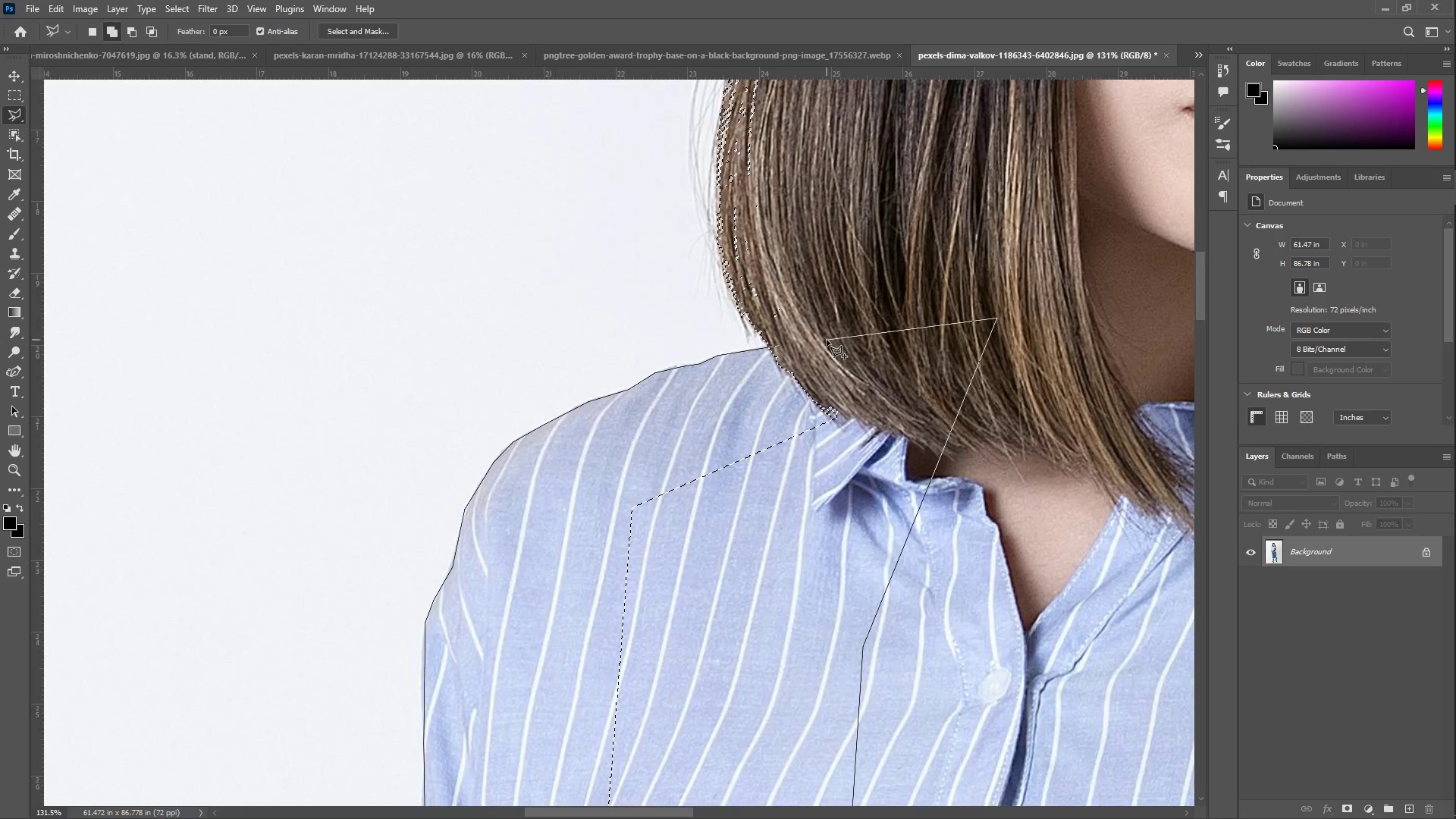 
triple_click([817, 338])
 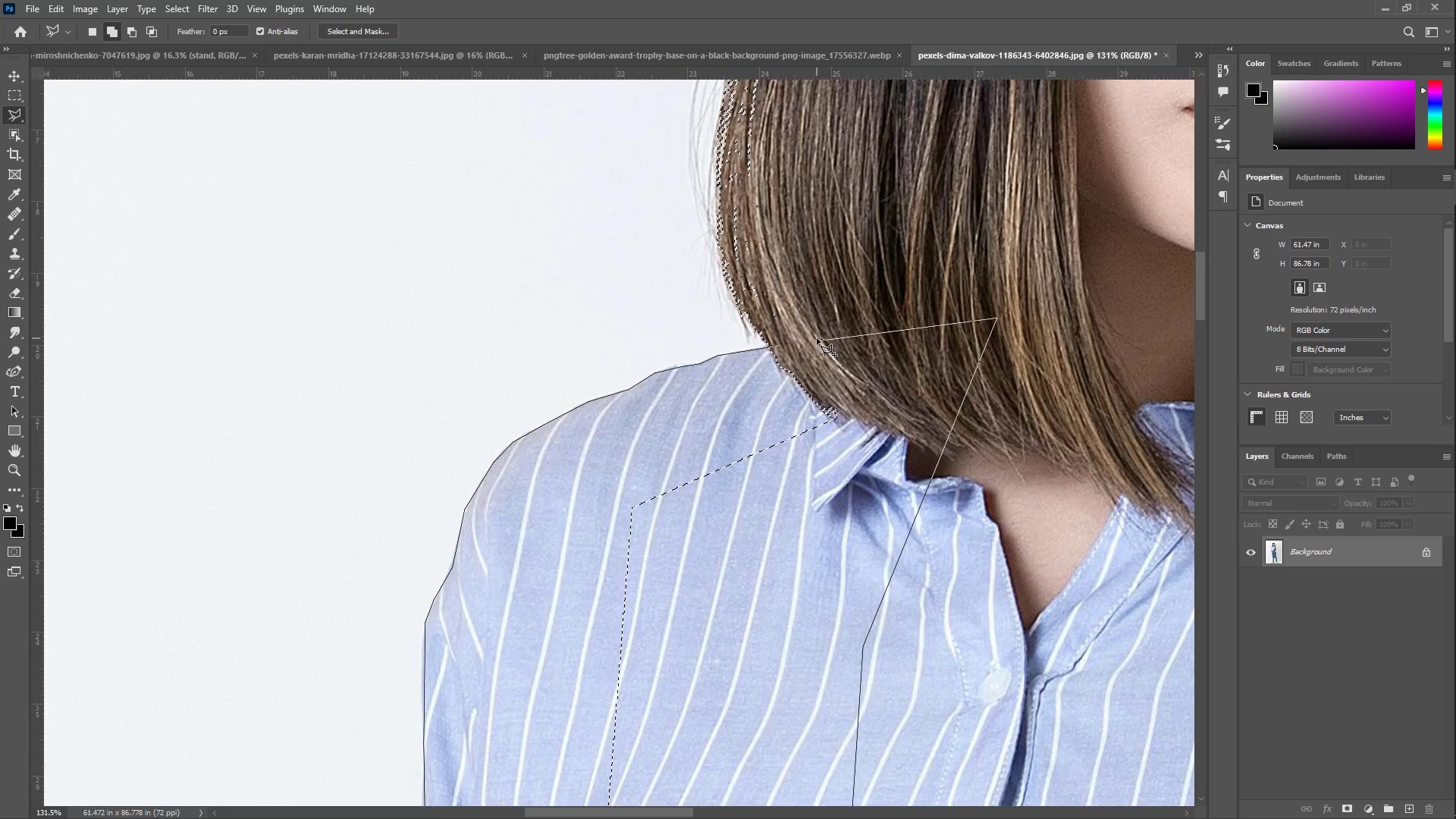 
triple_click([817, 338])
 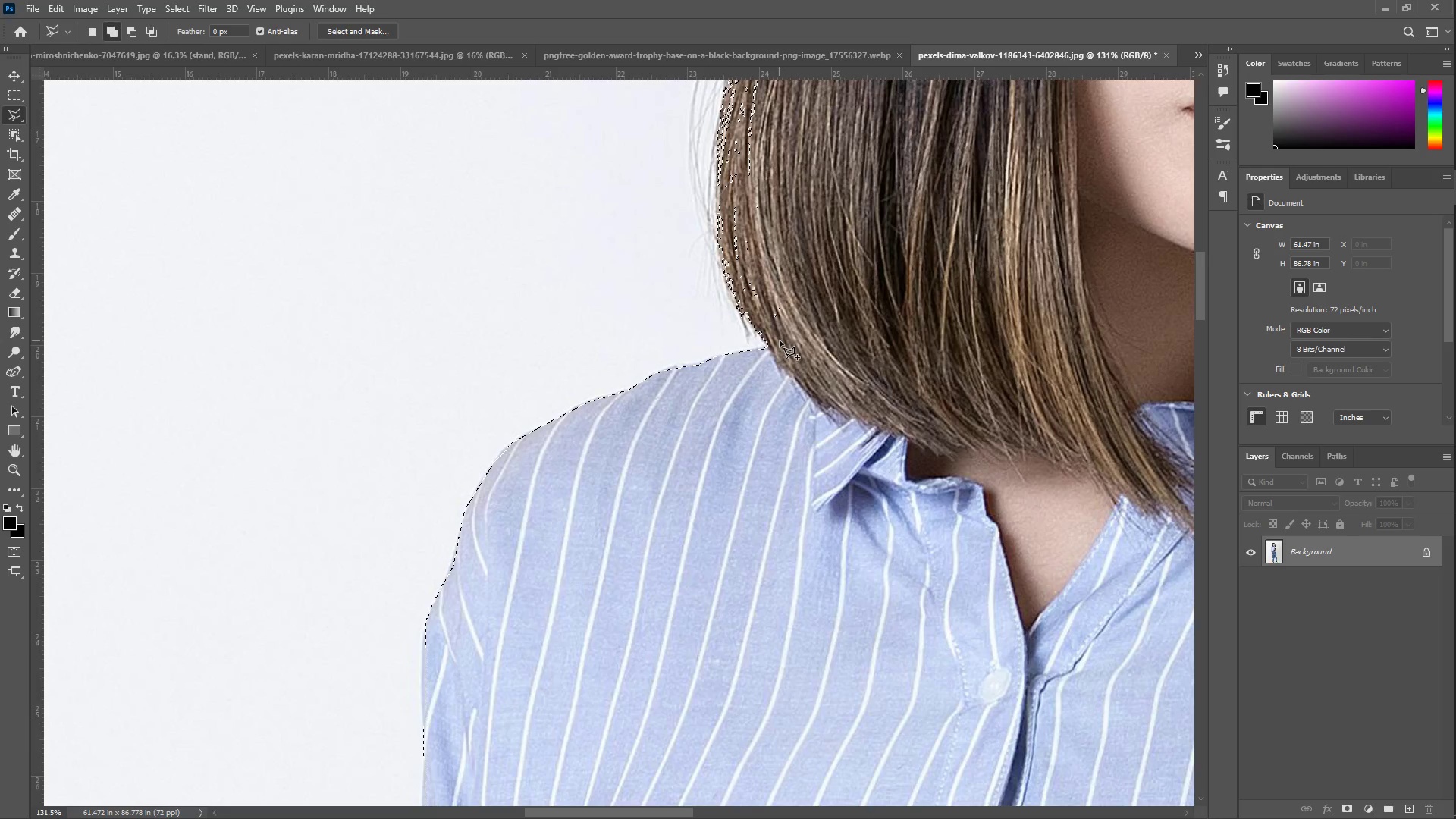 
left_click_drag(start_coordinate=[780, 338], to_coordinate=[777, 260])
 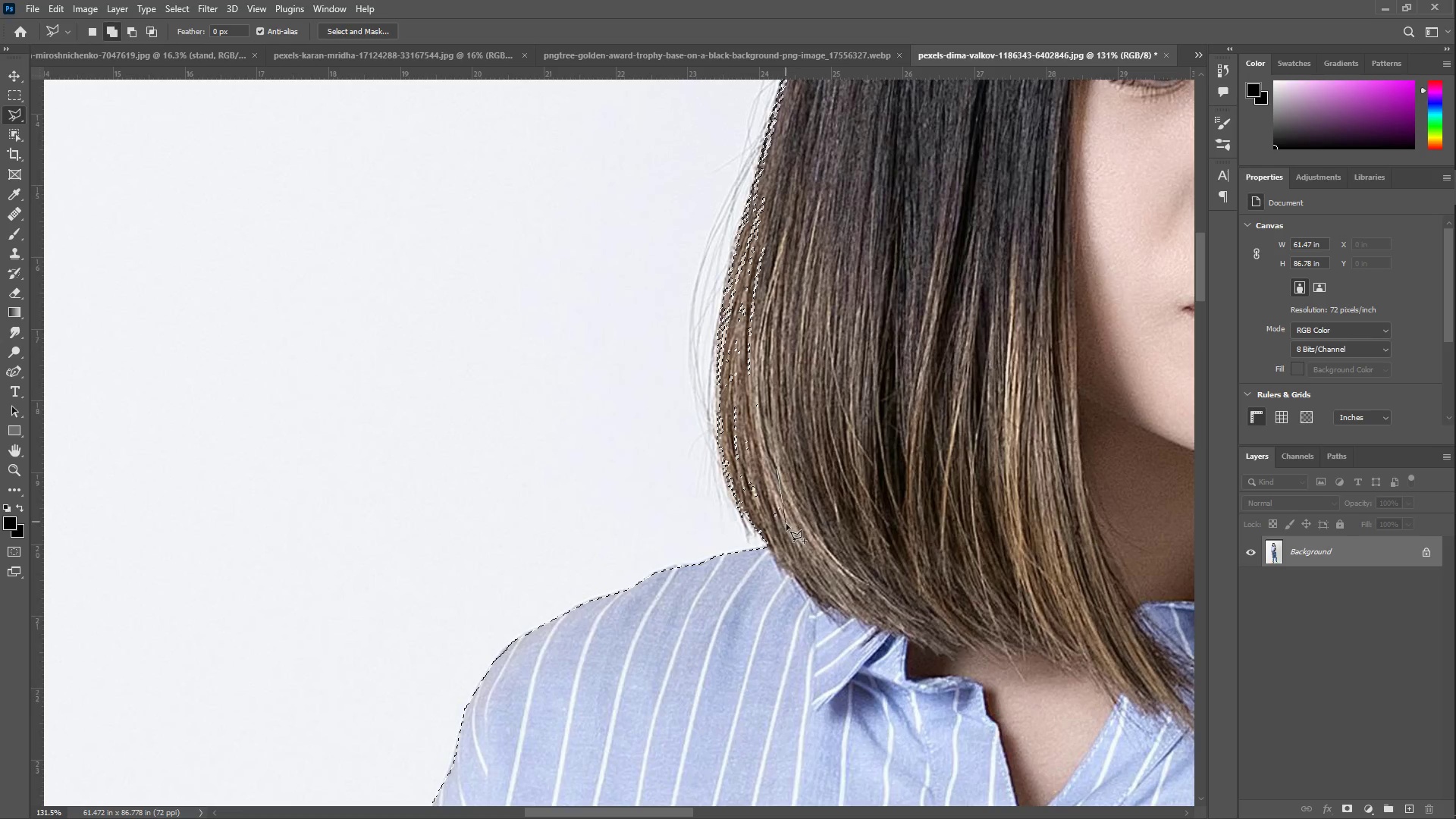 
double_click([809, 546])
 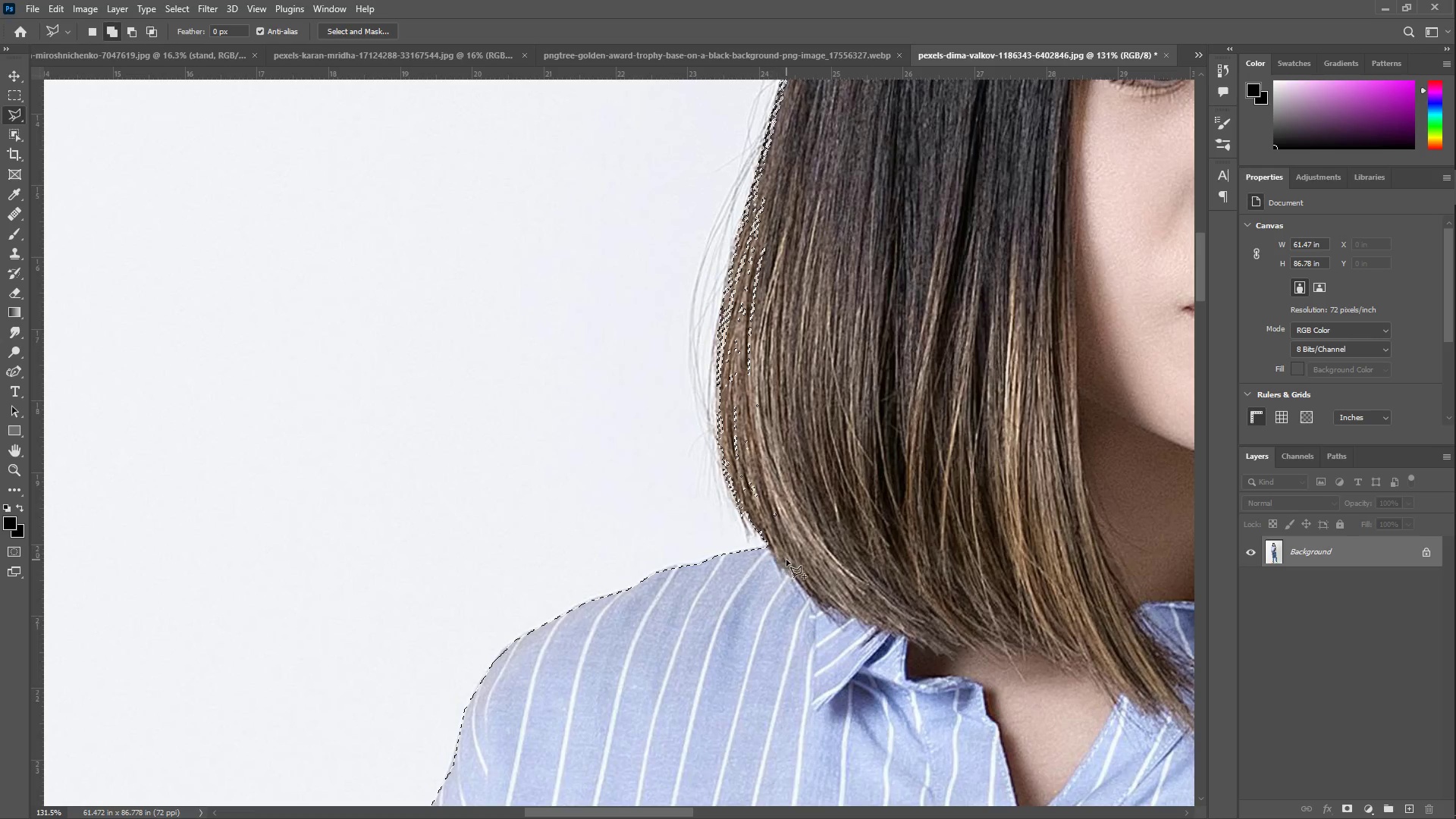 
left_click_drag(start_coordinate=[778, 560], to_coordinate=[777, 554])
 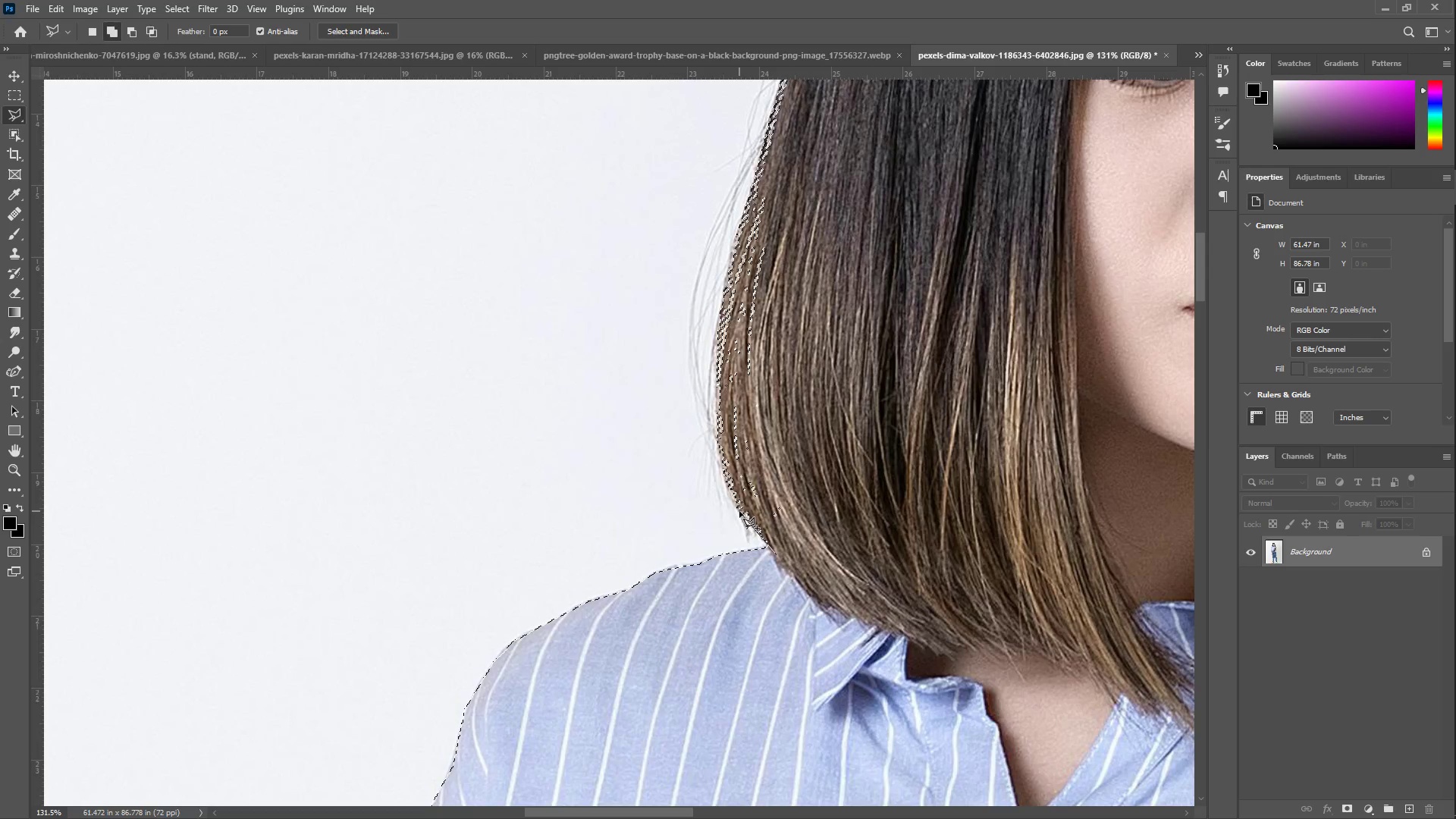 
left_click_drag(start_coordinate=[739, 510], to_coordinate=[738, 498])
 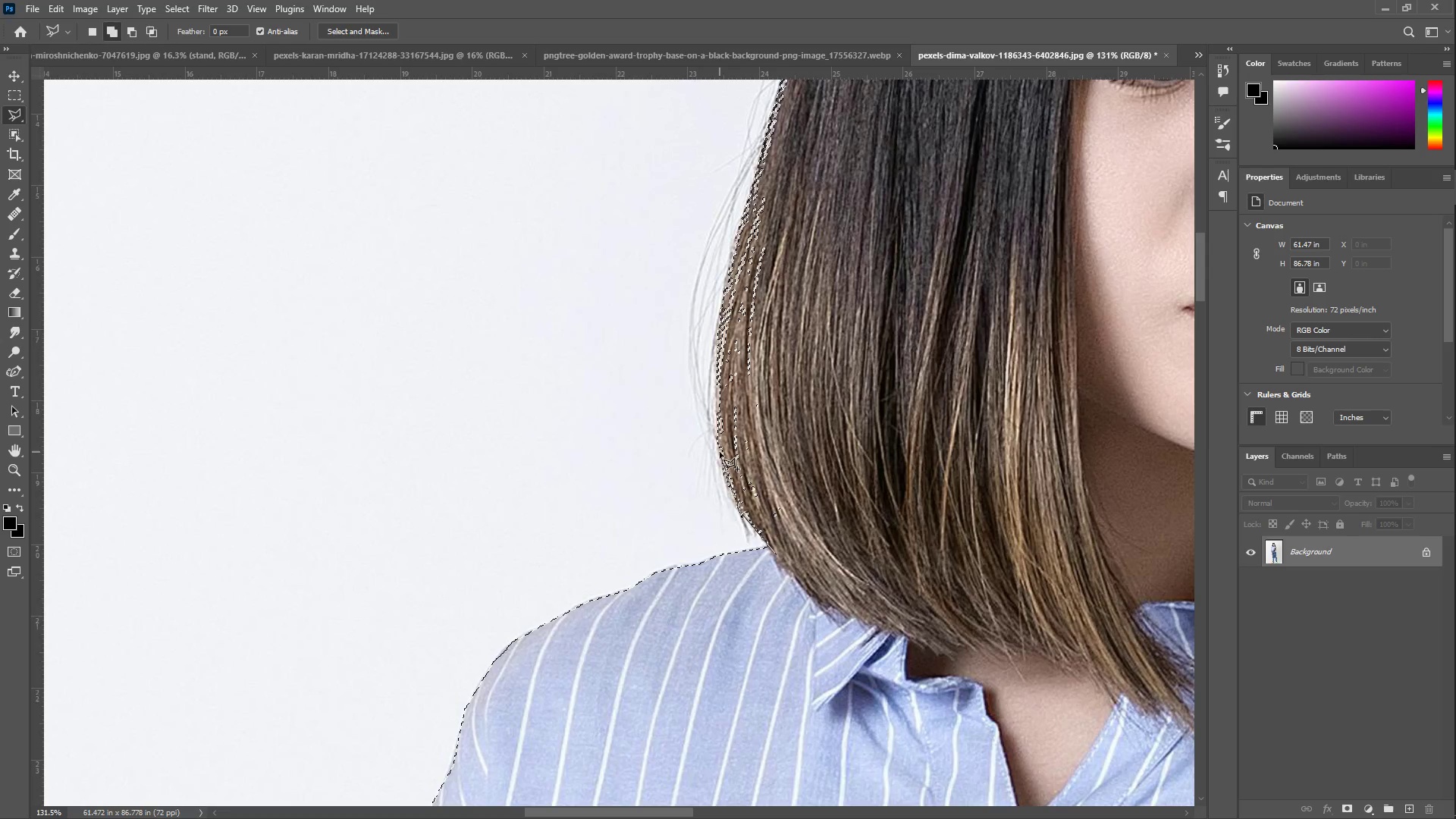 
left_click_drag(start_coordinate=[720, 450], to_coordinate=[720, 441])
 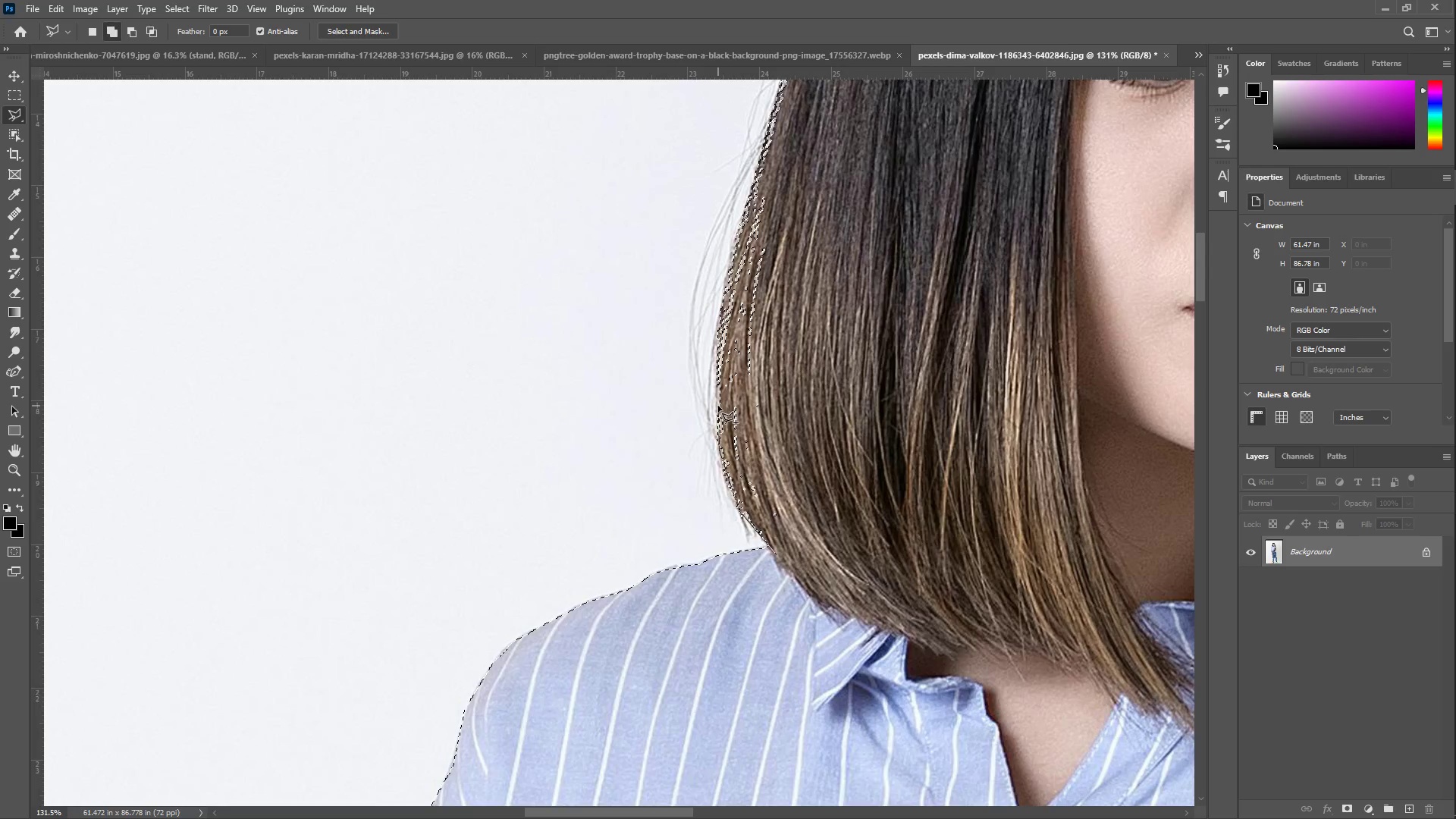 
left_click_drag(start_coordinate=[718, 406], to_coordinate=[723, 379])
 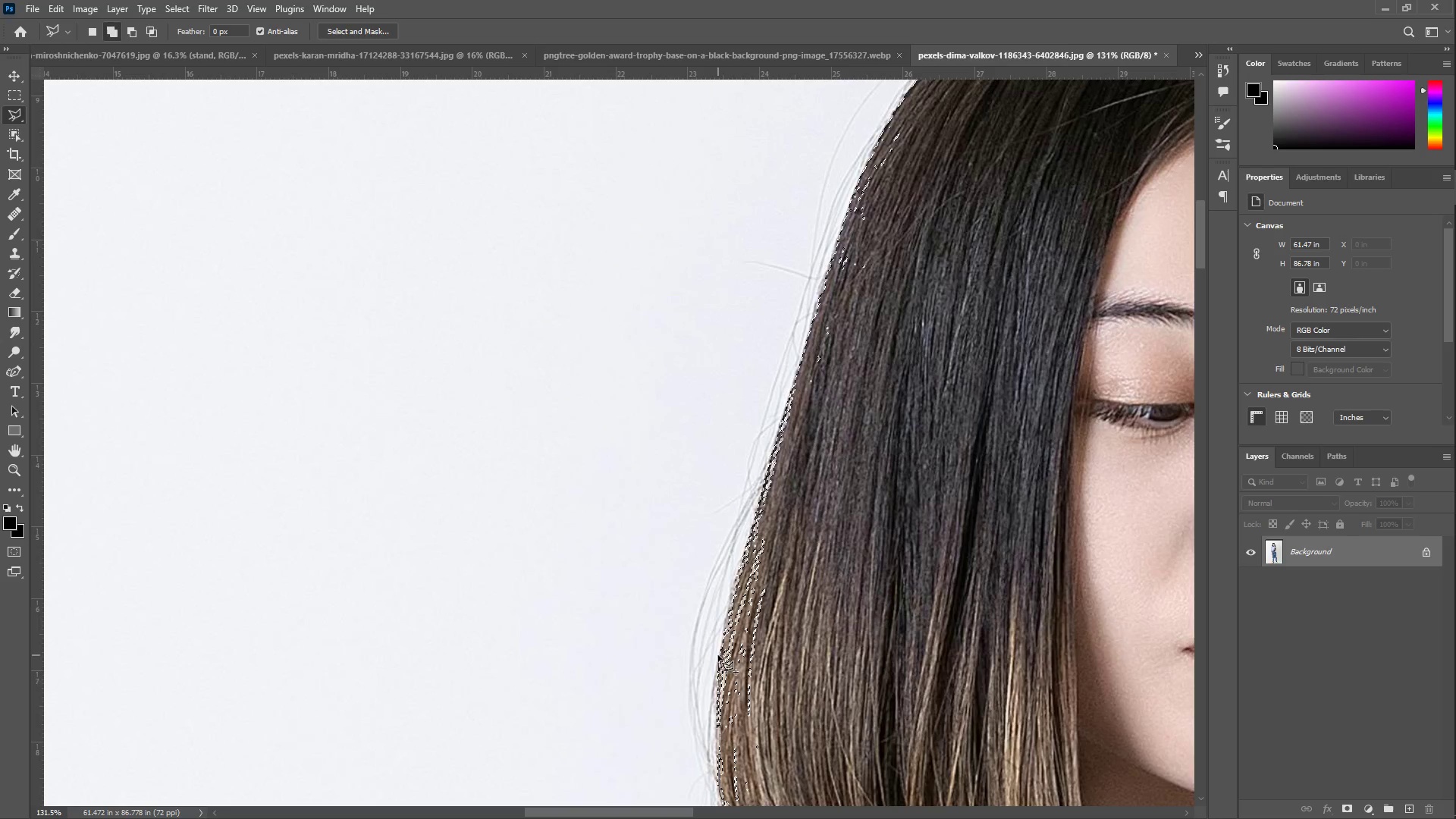 
left_click_drag(start_coordinate=[720, 661], to_coordinate=[724, 648])
 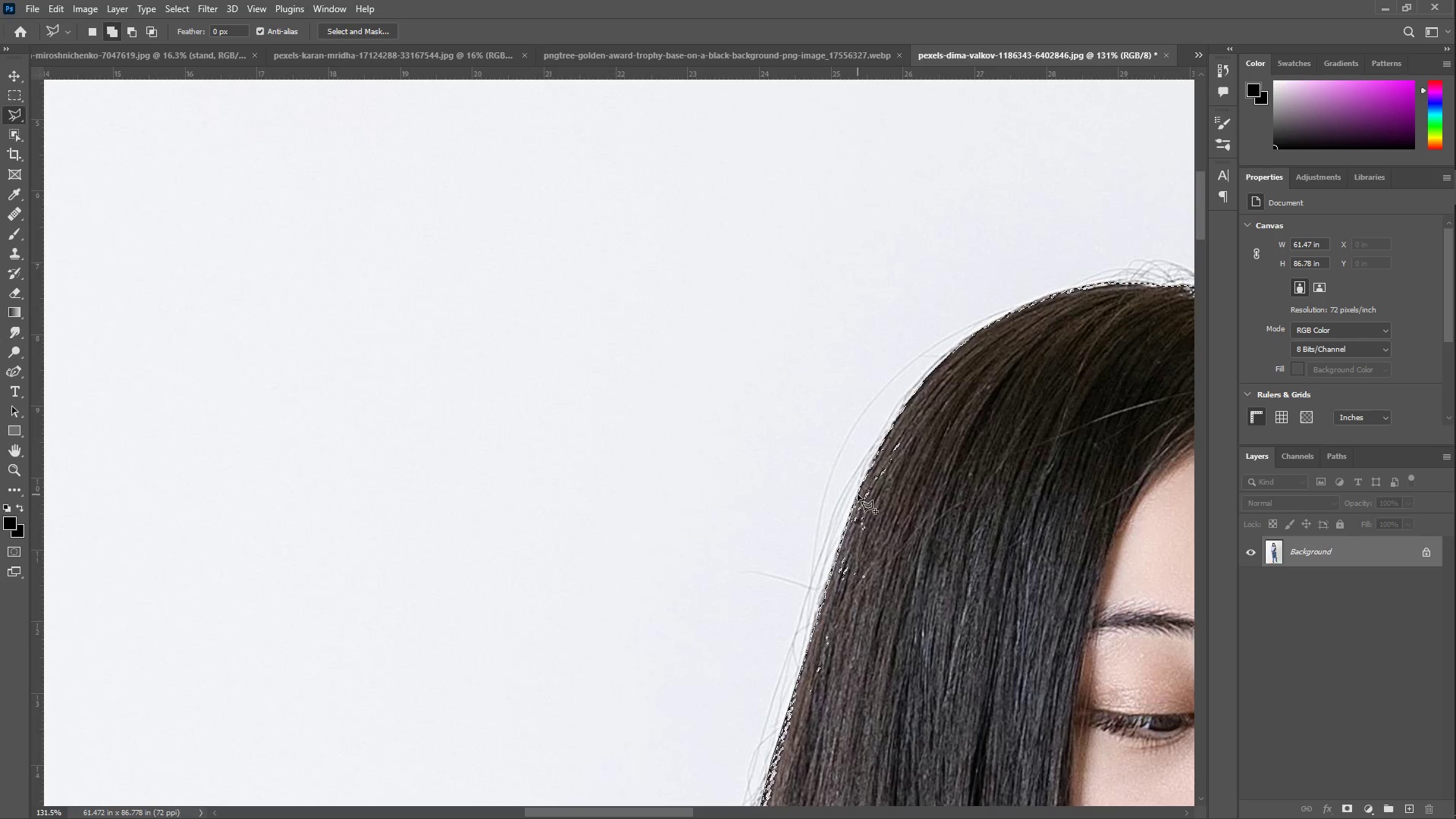 
wait(5.16)
 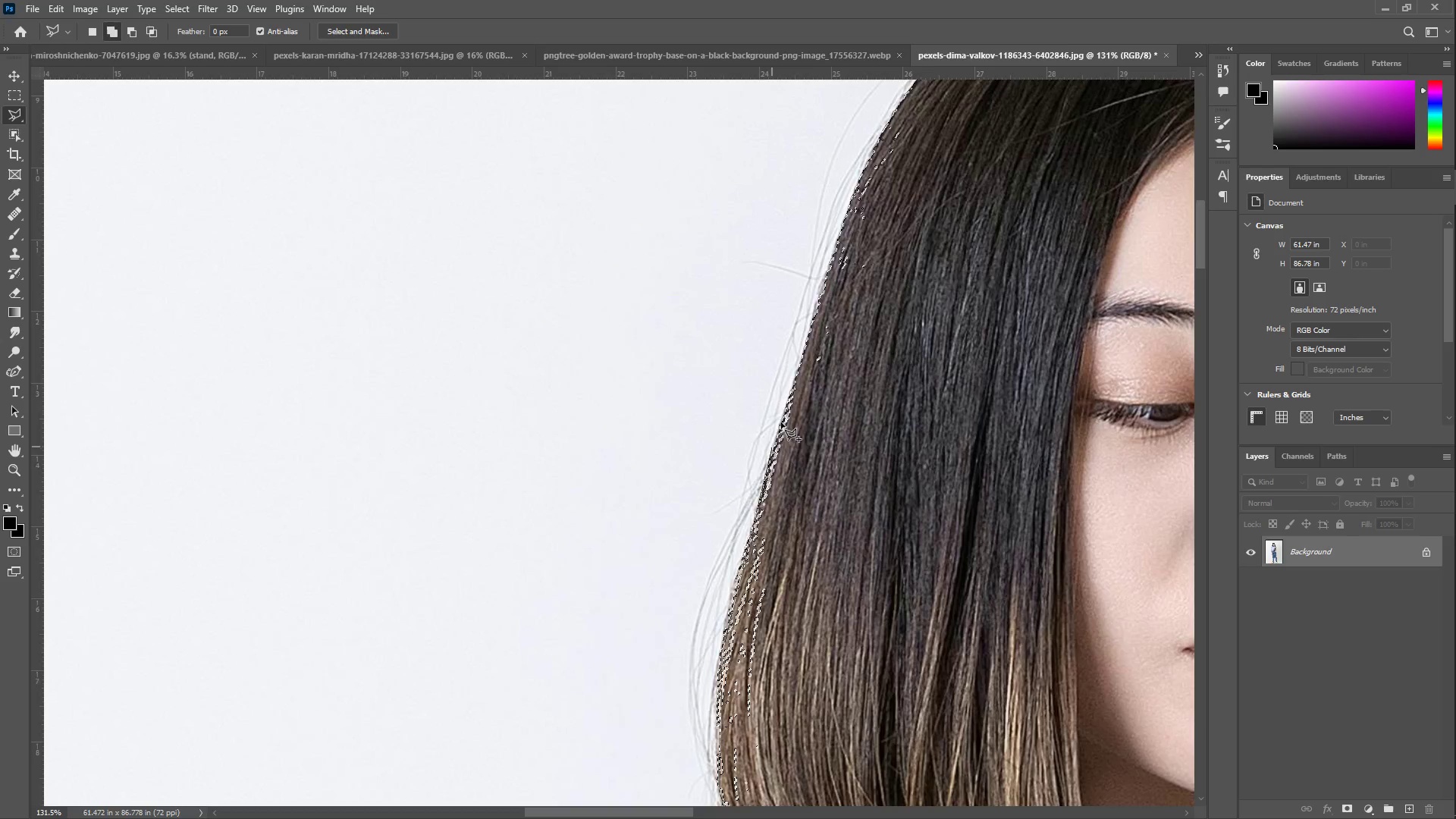 
left_click_drag(start_coordinate=[893, 428], to_coordinate=[893, 425])
 